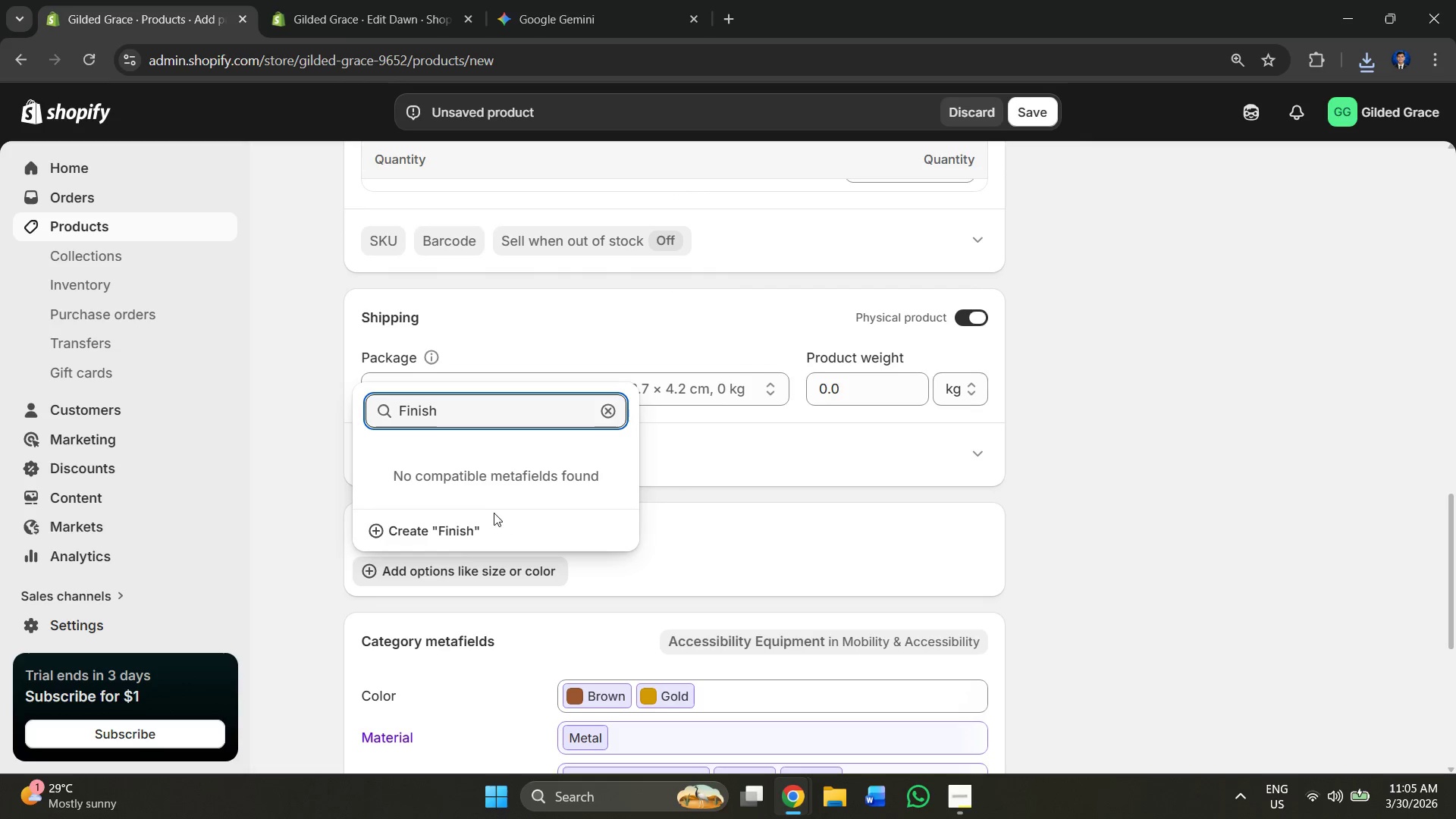 
left_click([451, 525])
 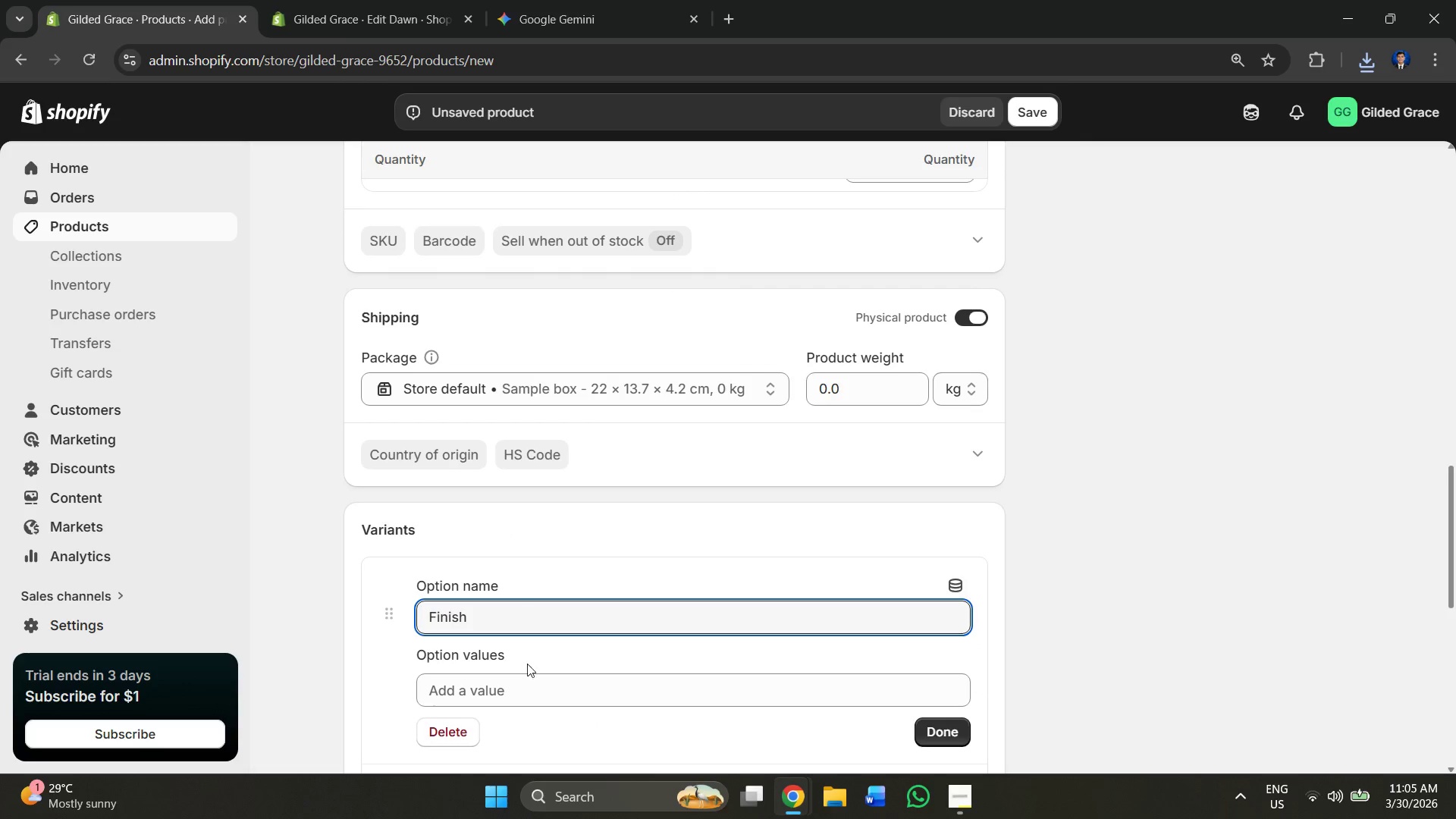 
left_click([520, 692])
 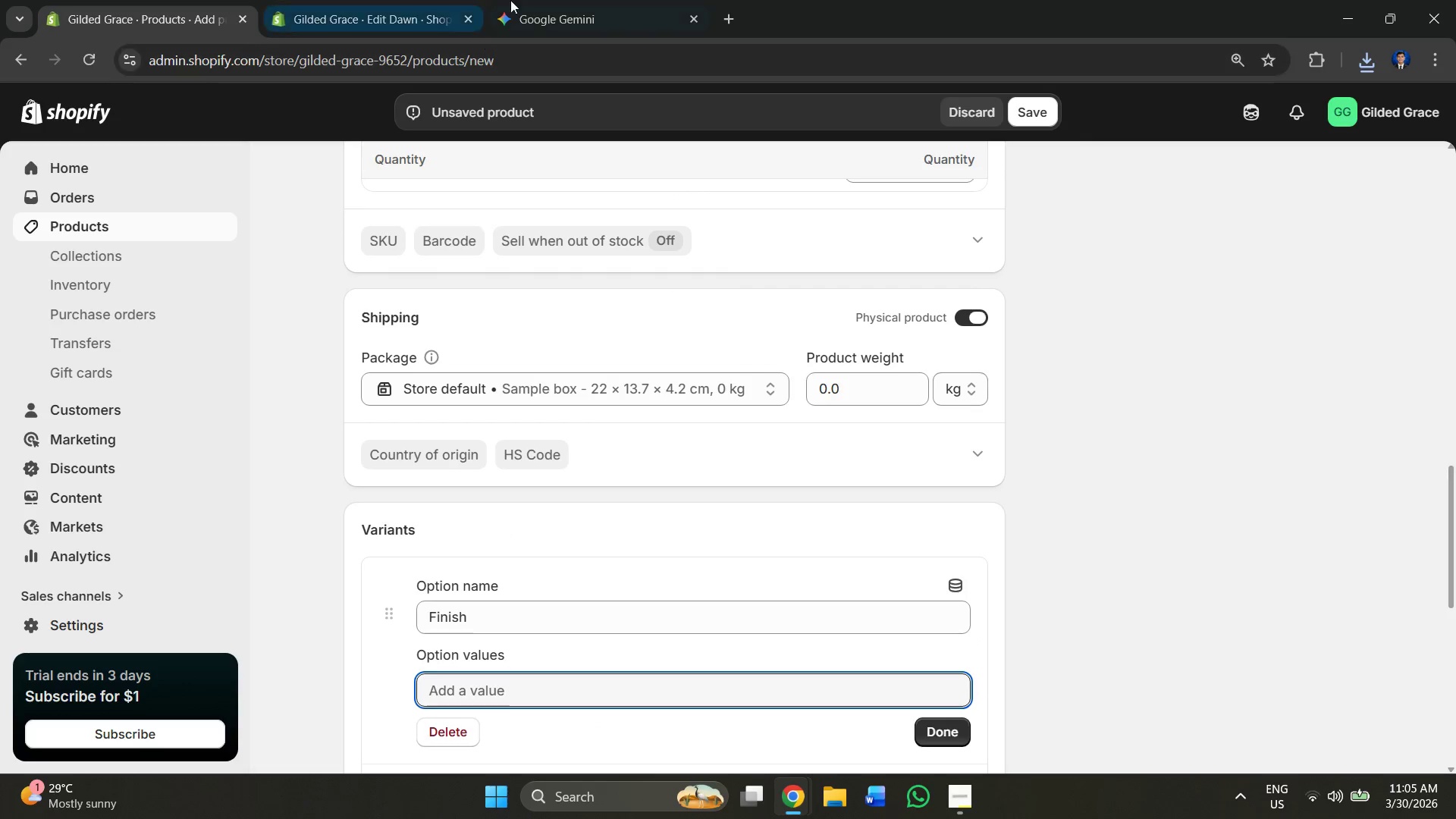 
key(Alt+AltLeft)
 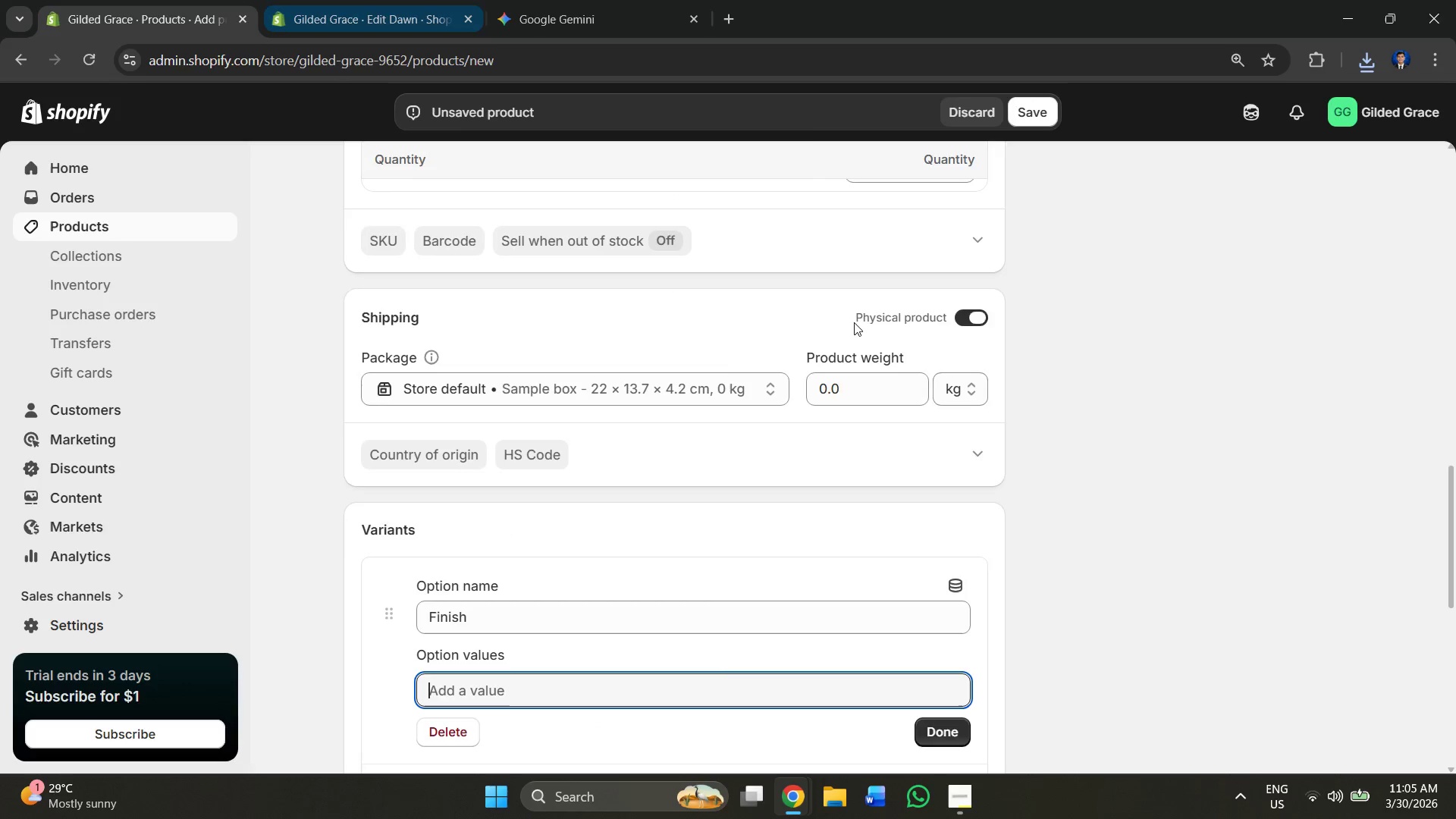 
key(Alt+Tab)
 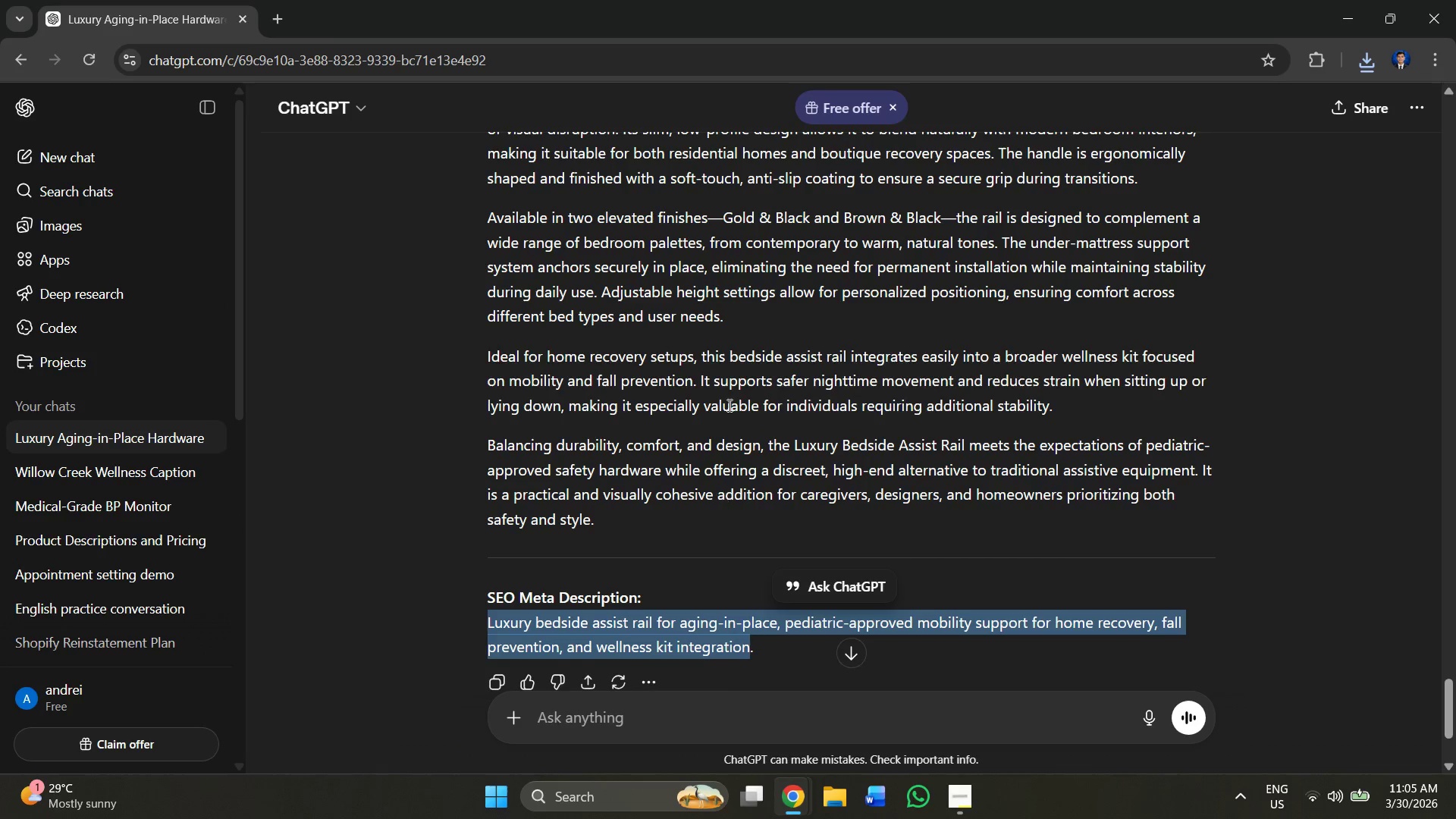 
scroll: coordinate [674, 403], scroll_direction: up, amount: 5.0
 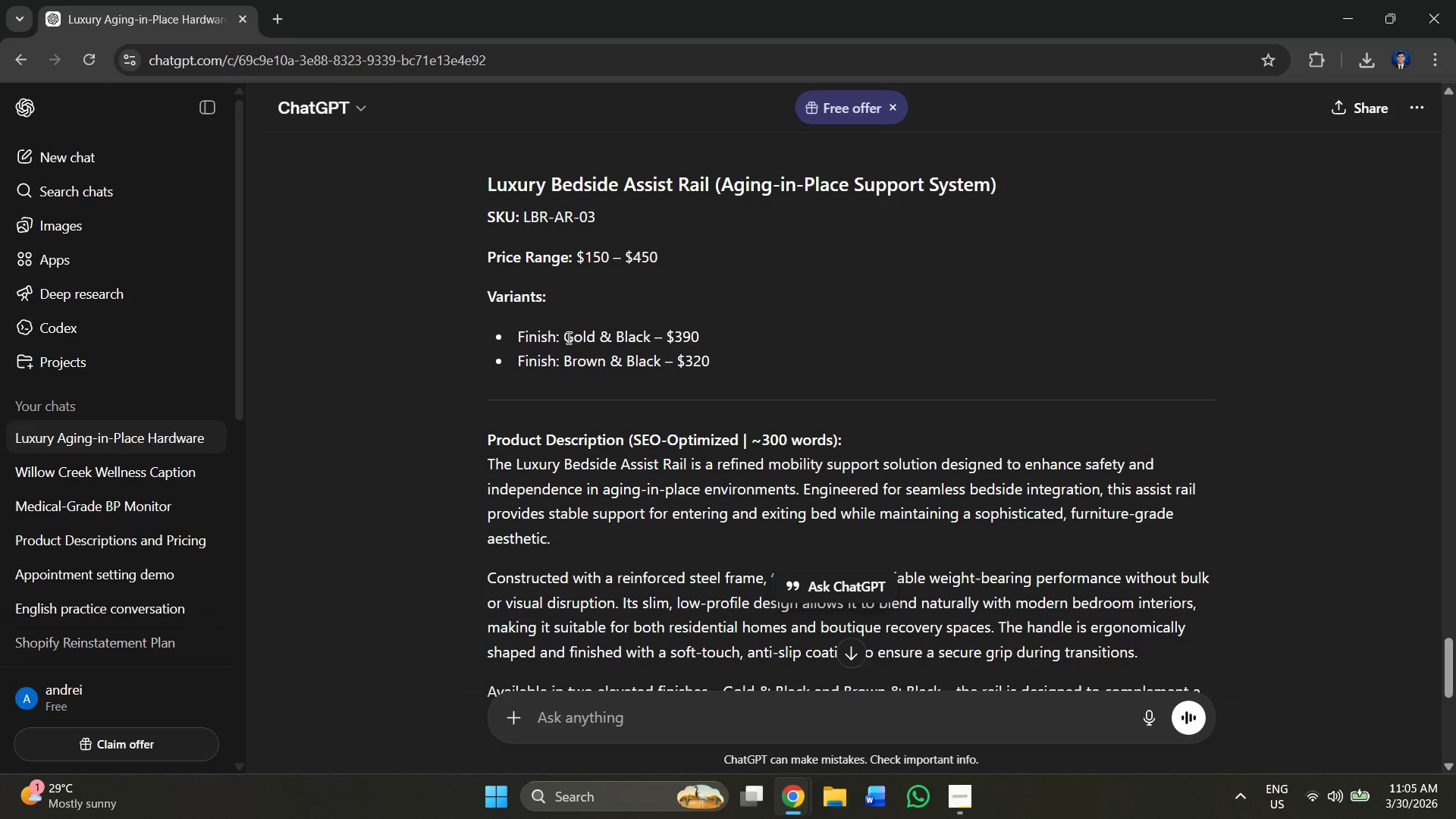 
left_click_drag(start_coordinate=[563, 337], to_coordinate=[650, 334])
 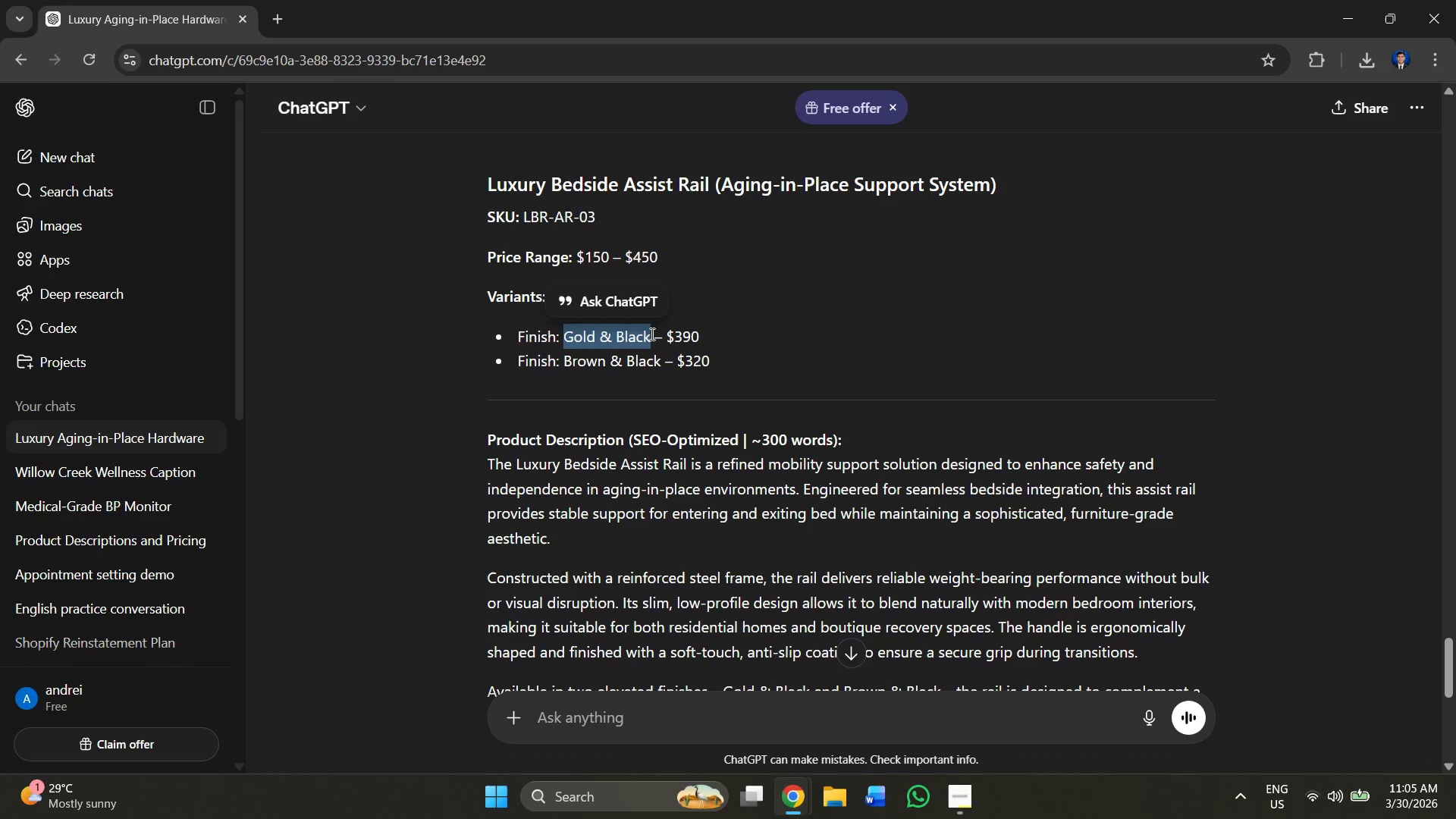 
key(Control+C)
 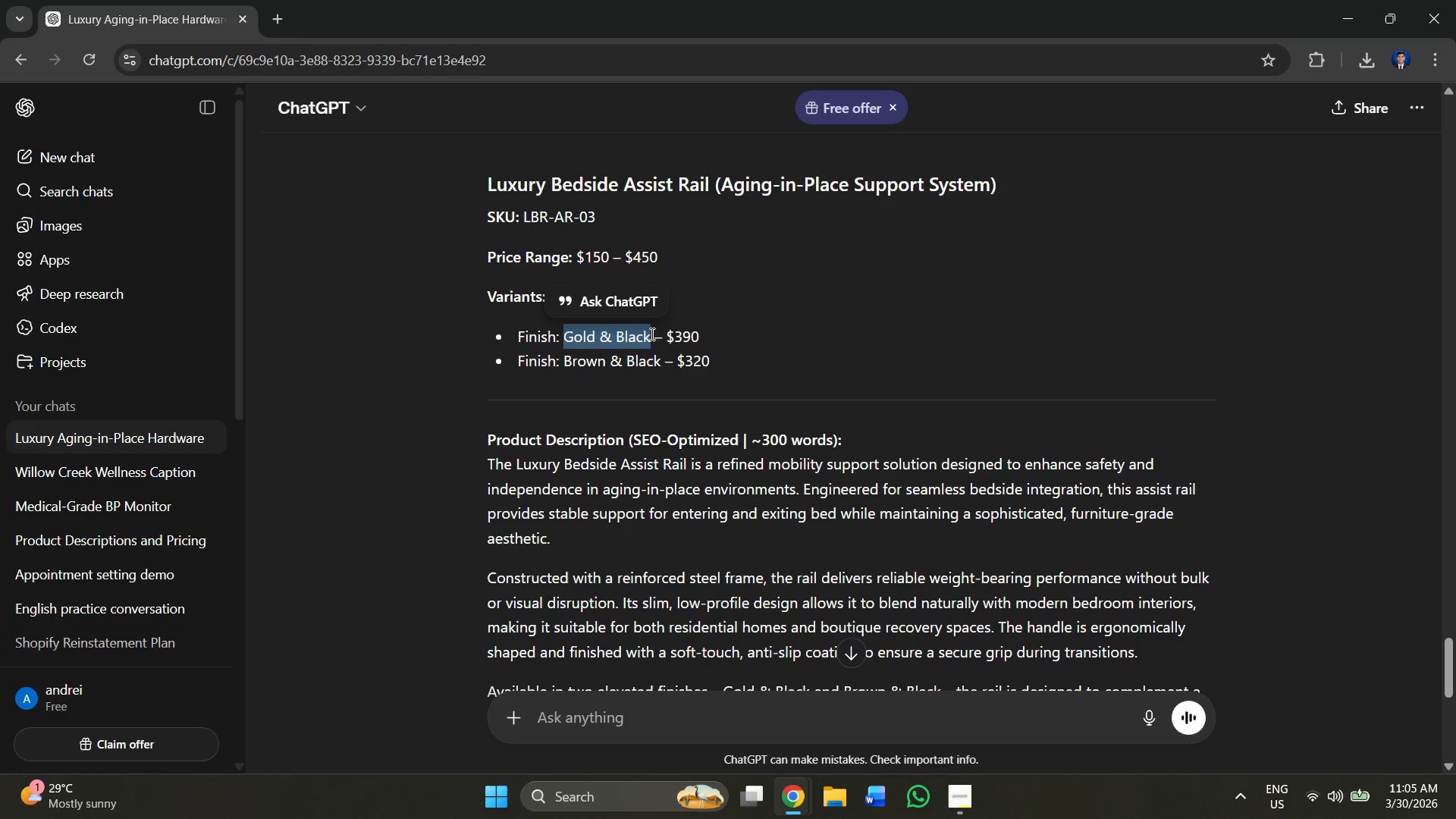 
key(Alt+AltLeft)
 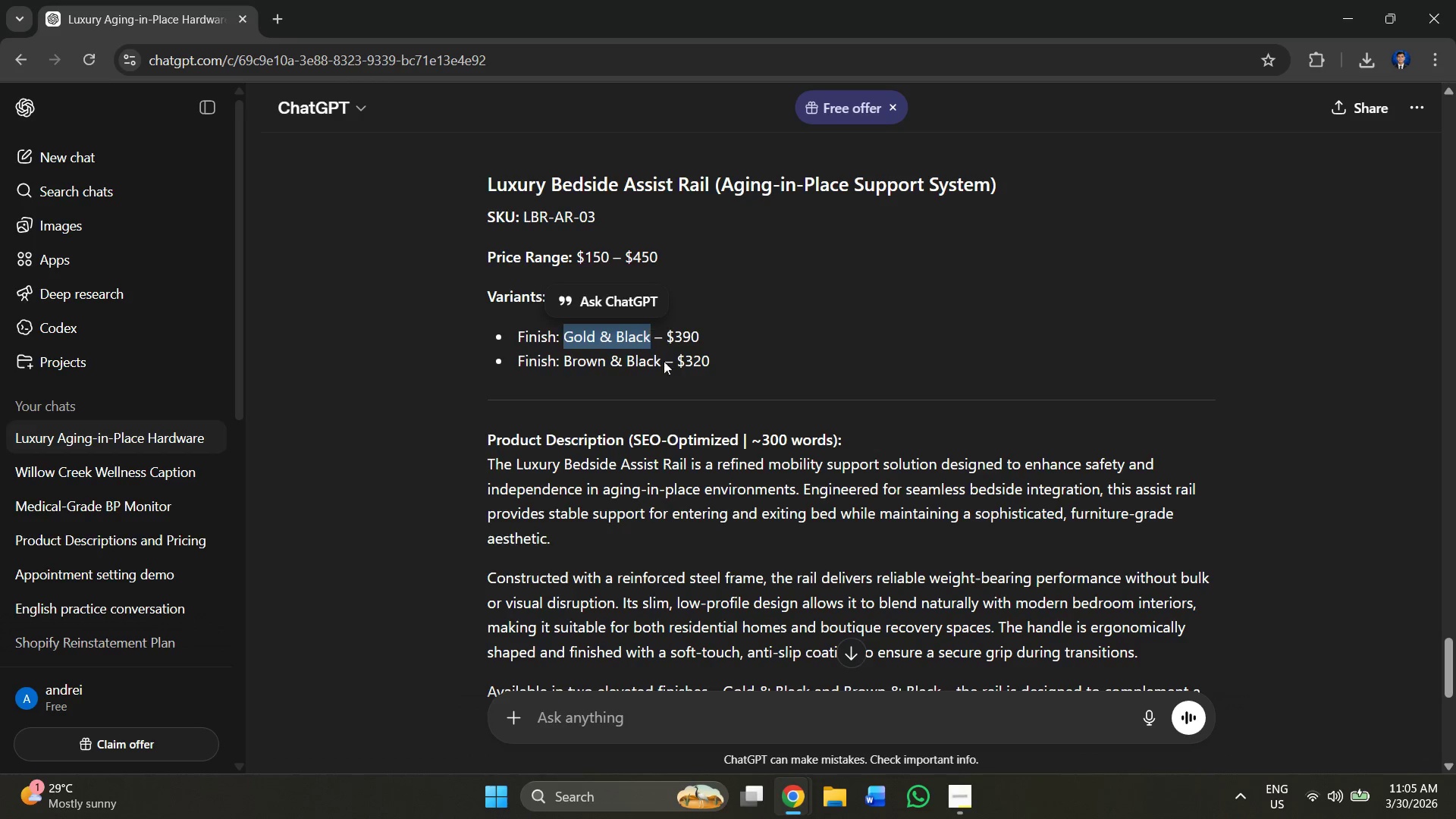 
key(Alt+Tab)
 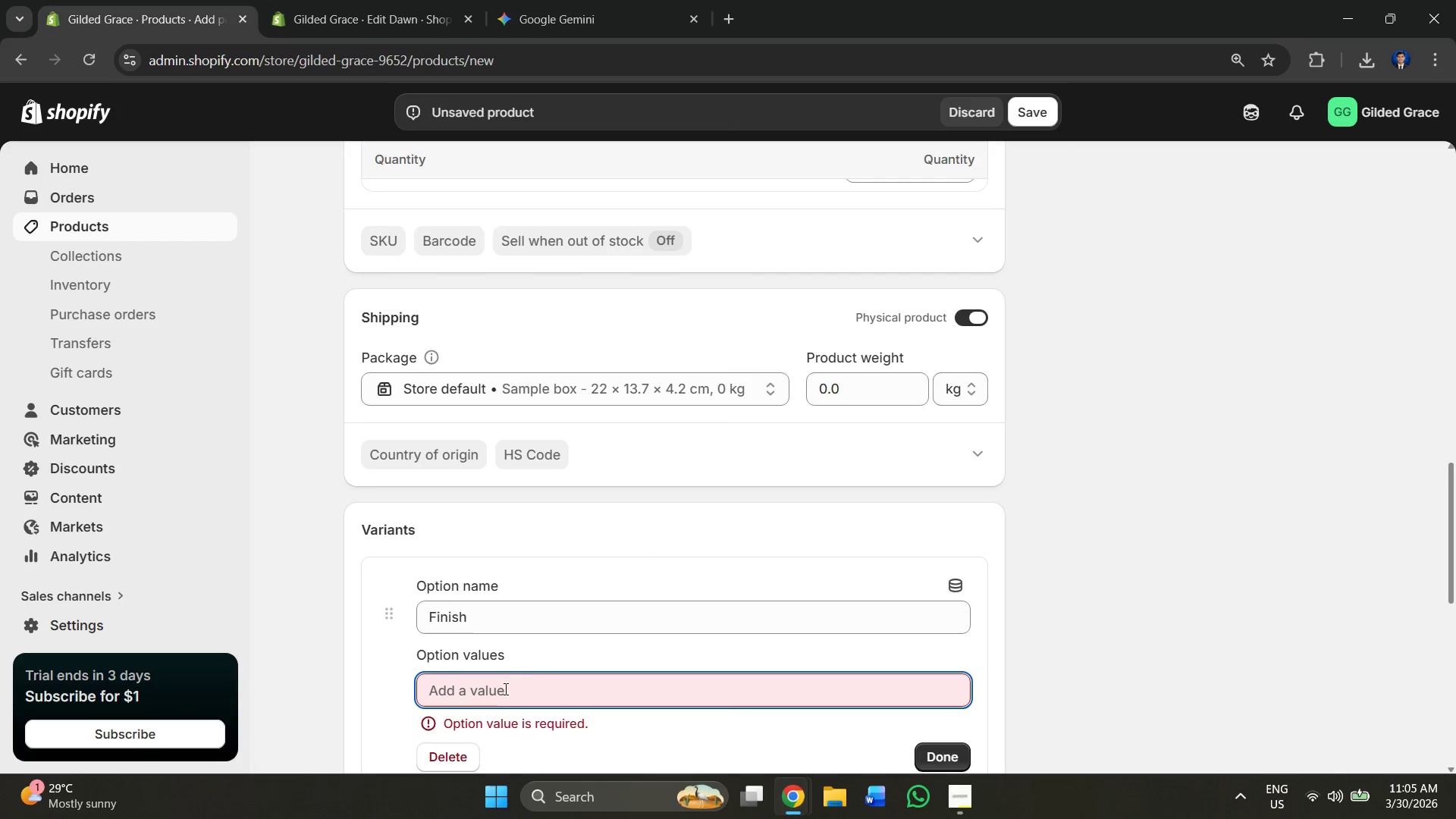 
key(Control+V)
 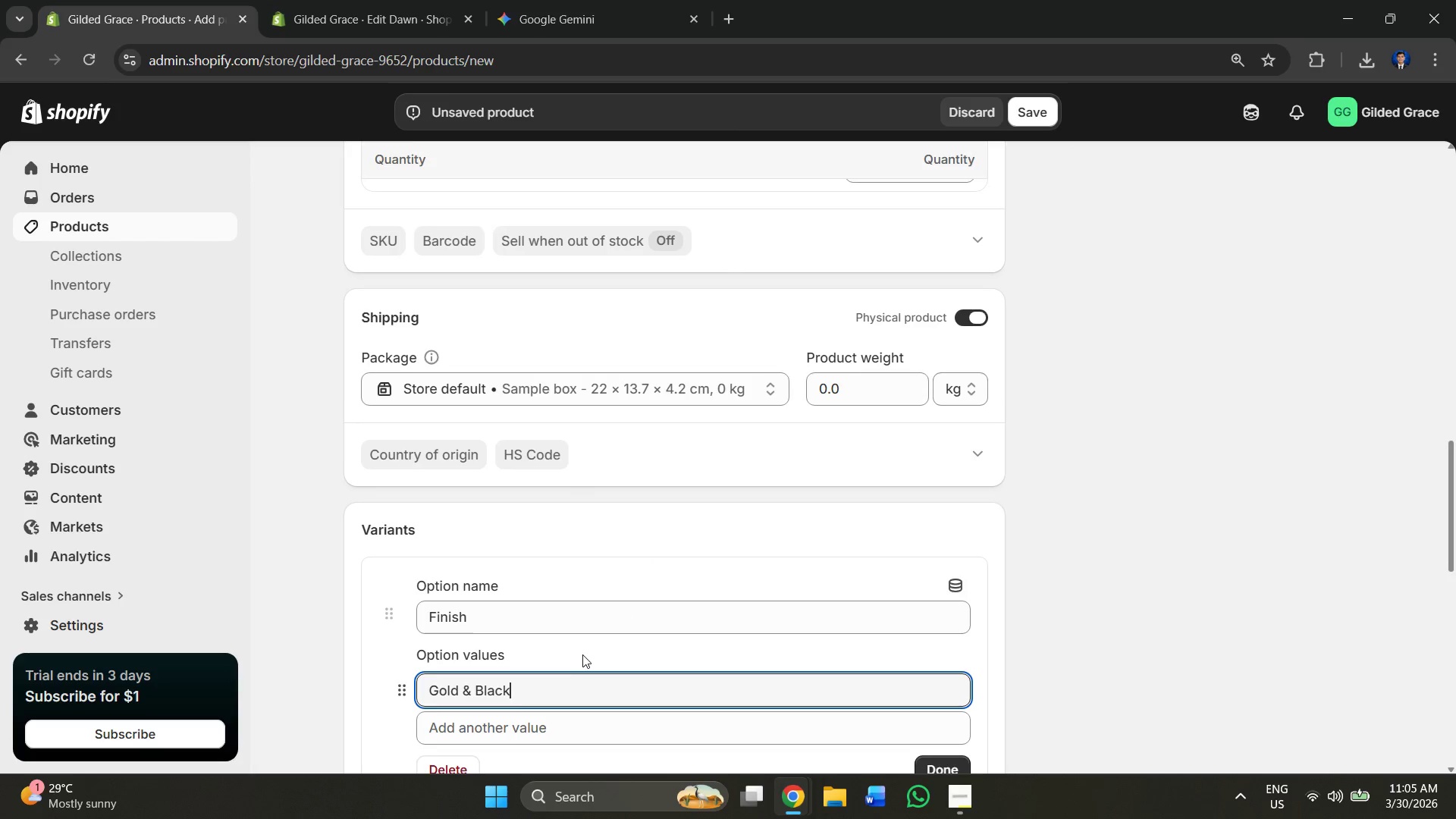 
scroll: coordinate [584, 651], scroll_direction: down, amount: 2.0
 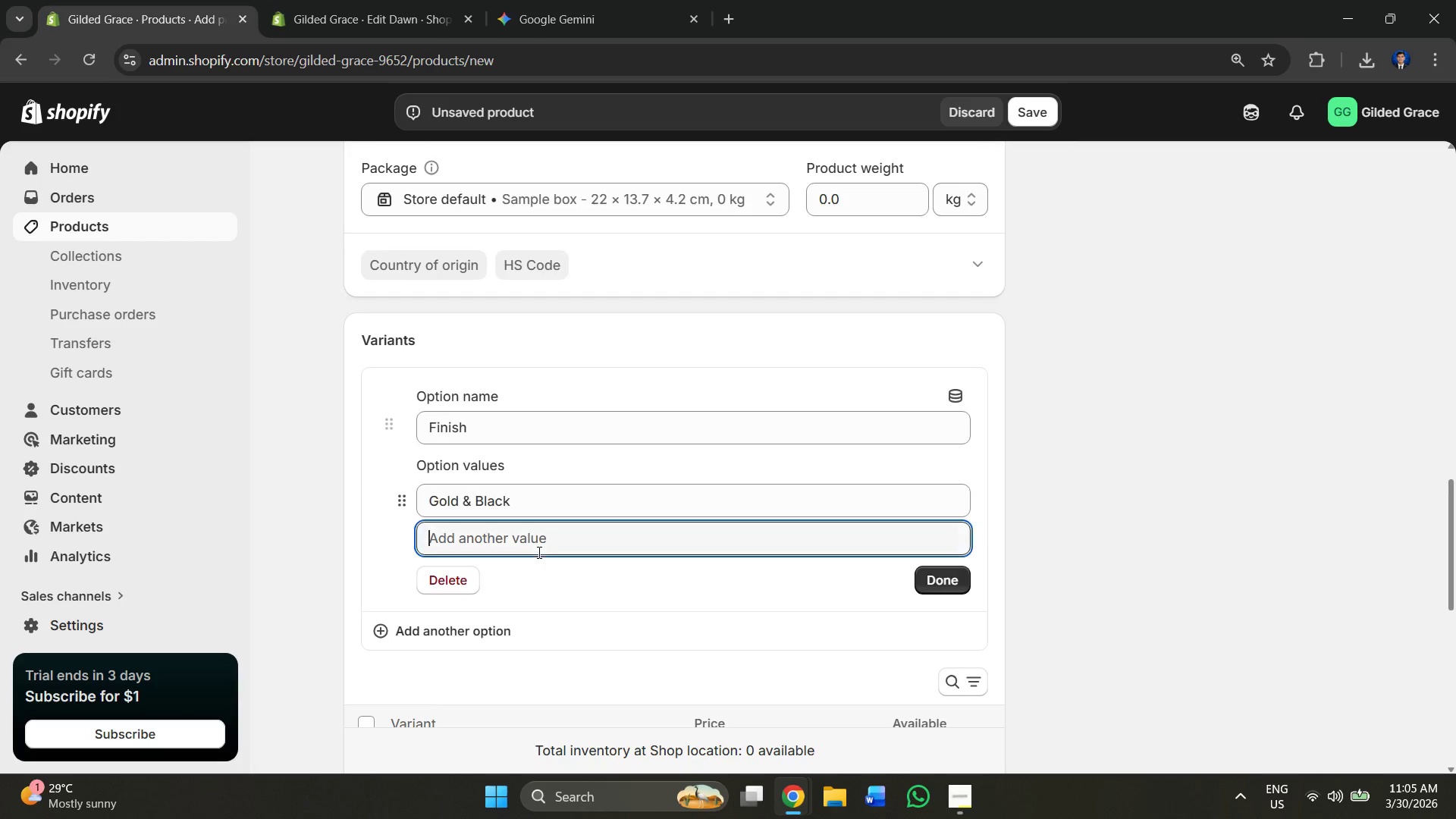 
key(Alt+AltLeft)
 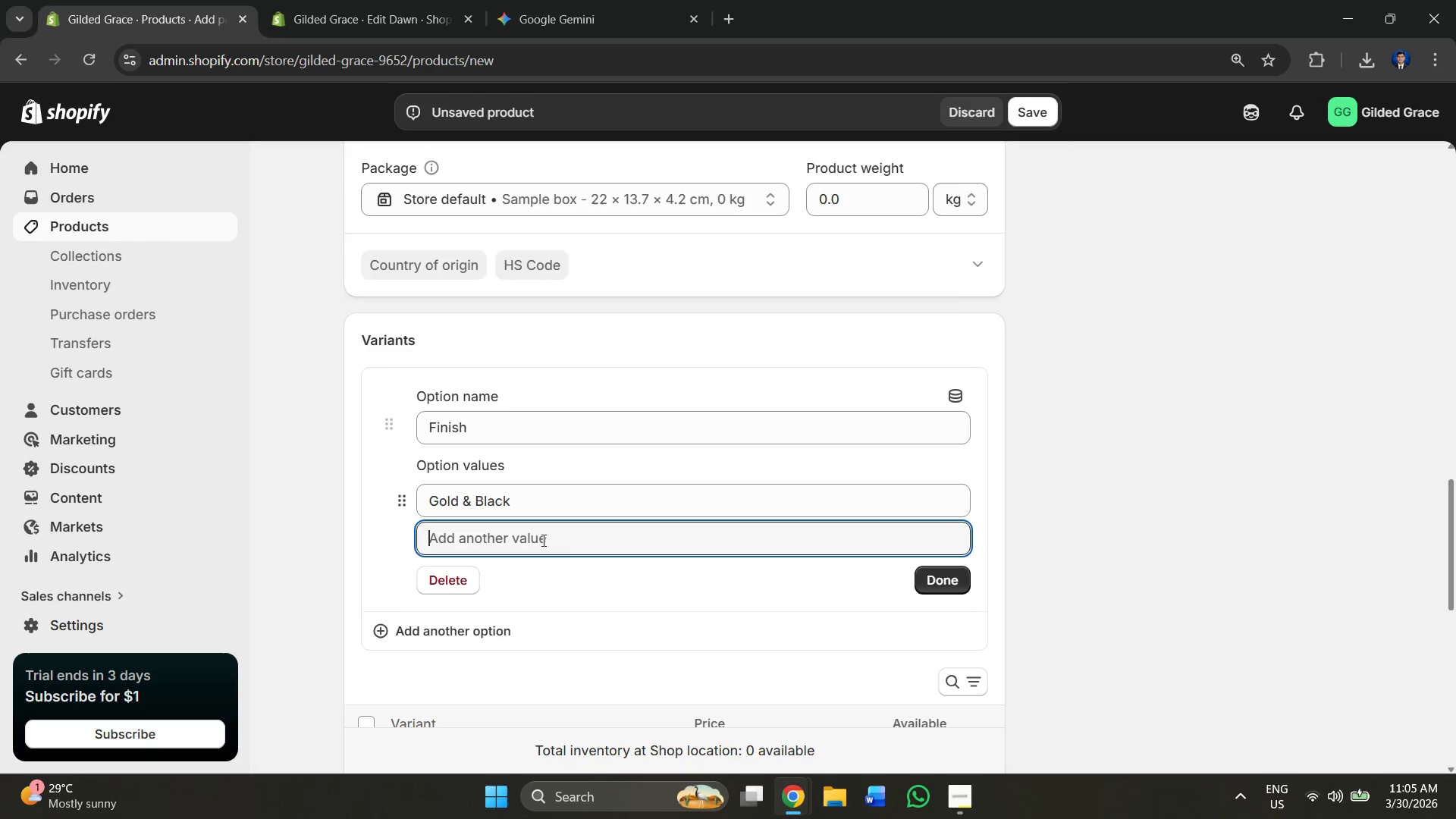 
key(Alt+Tab)
 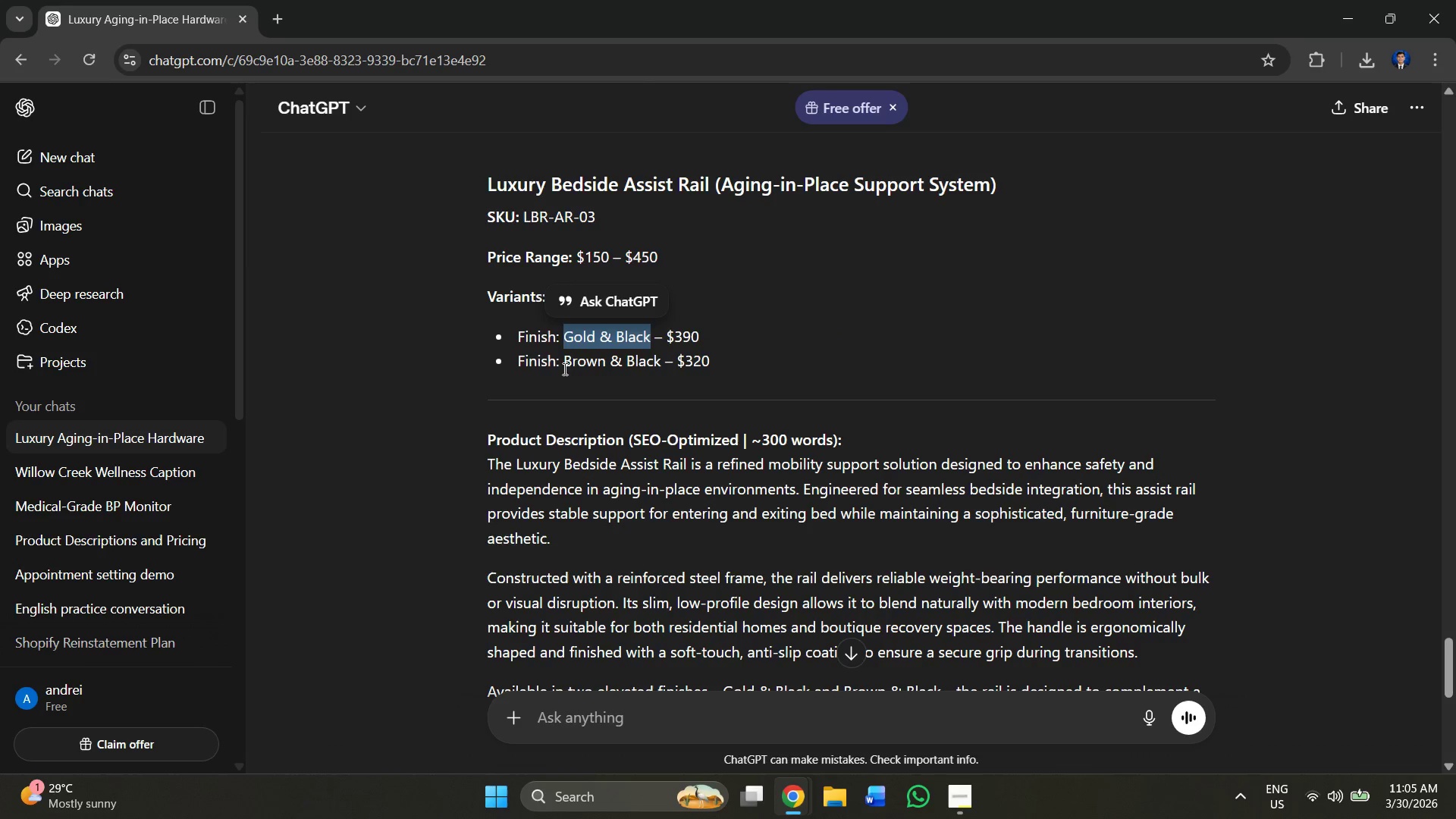 
left_click_drag(start_coordinate=[570, 365], to_coordinate=[625, 362])
 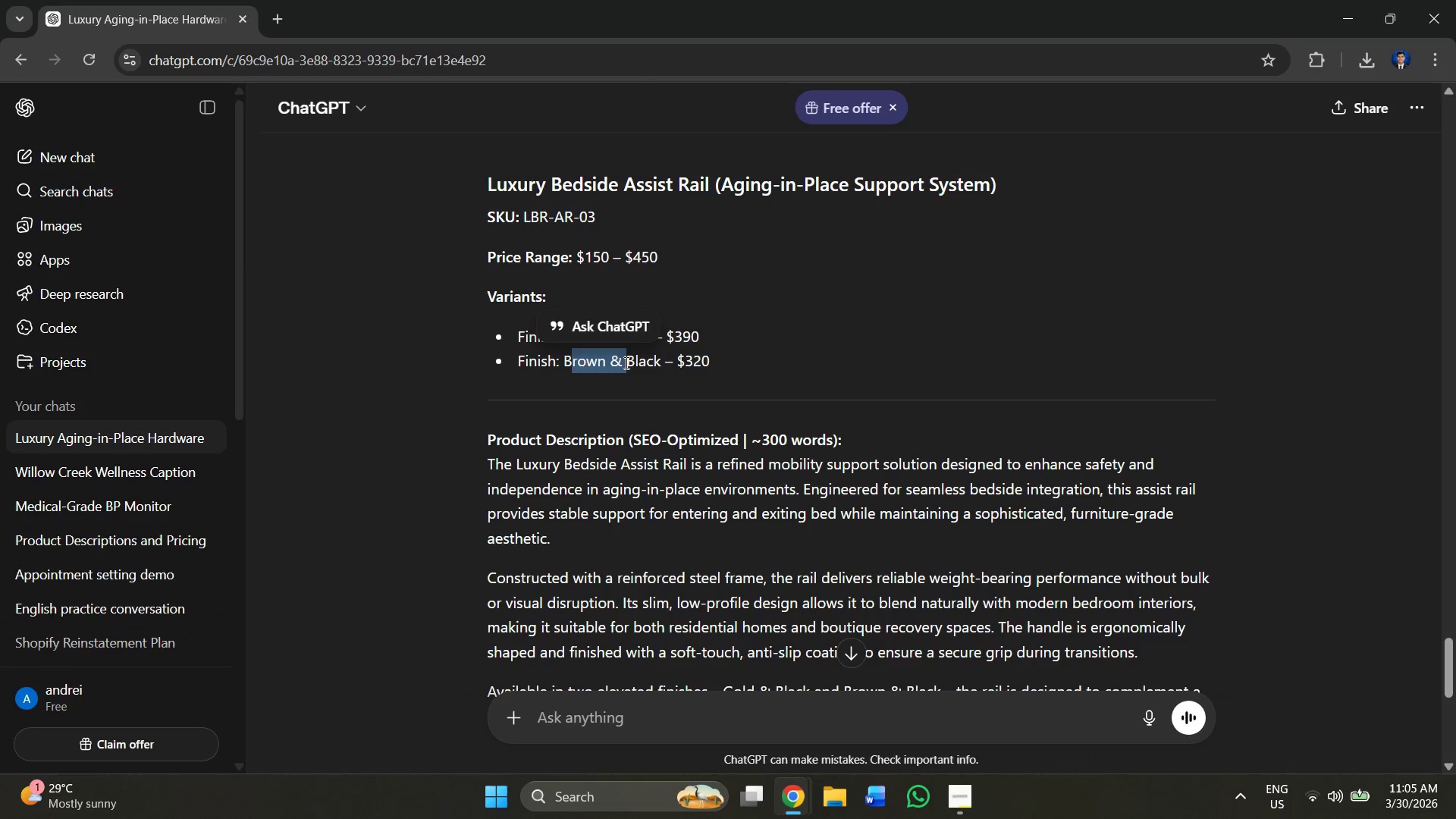 
left_click([625, 362])
 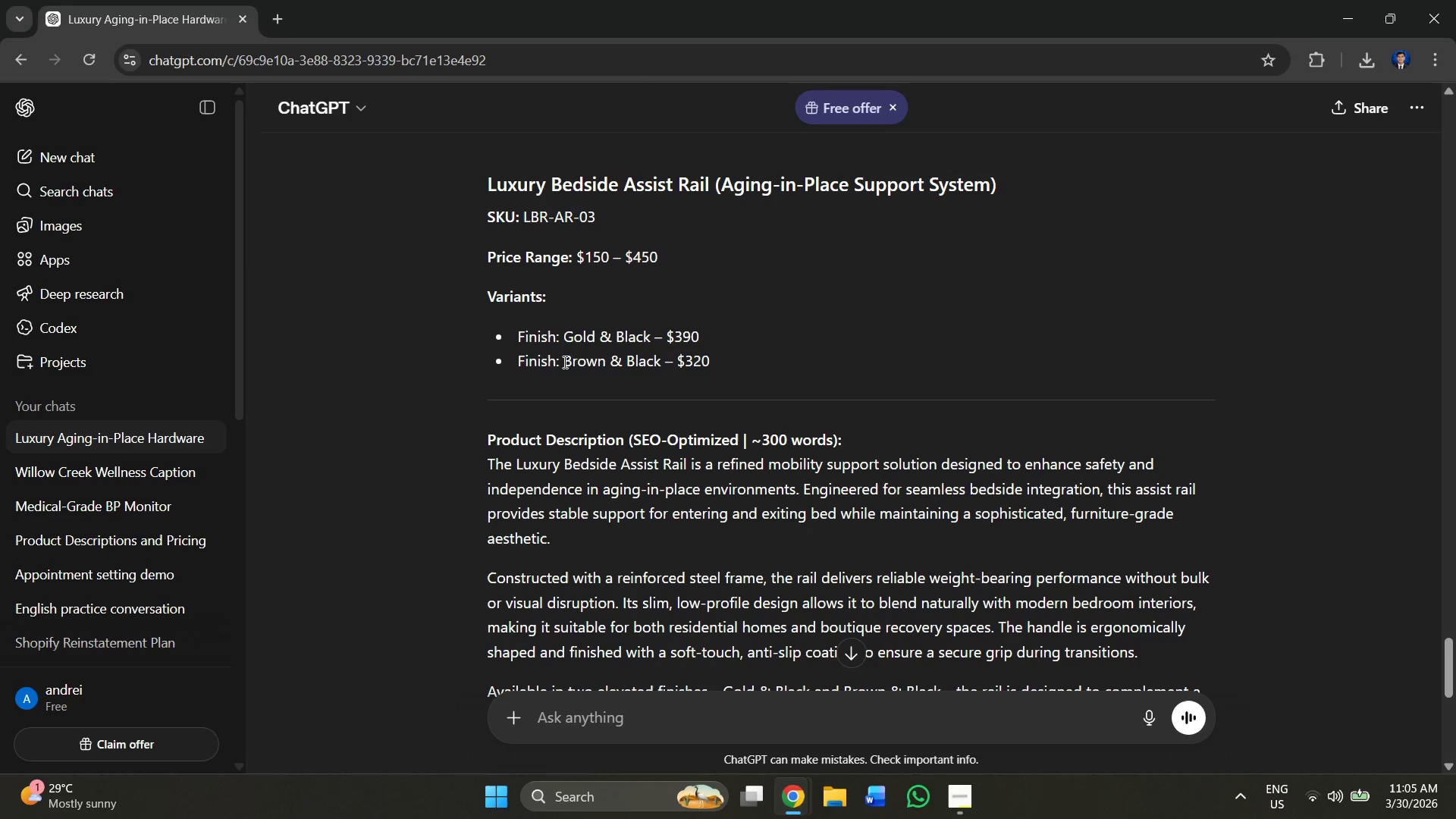 
left_click_drag(start_coordinate=[564, 362], to_coordinate=[658, 358])
 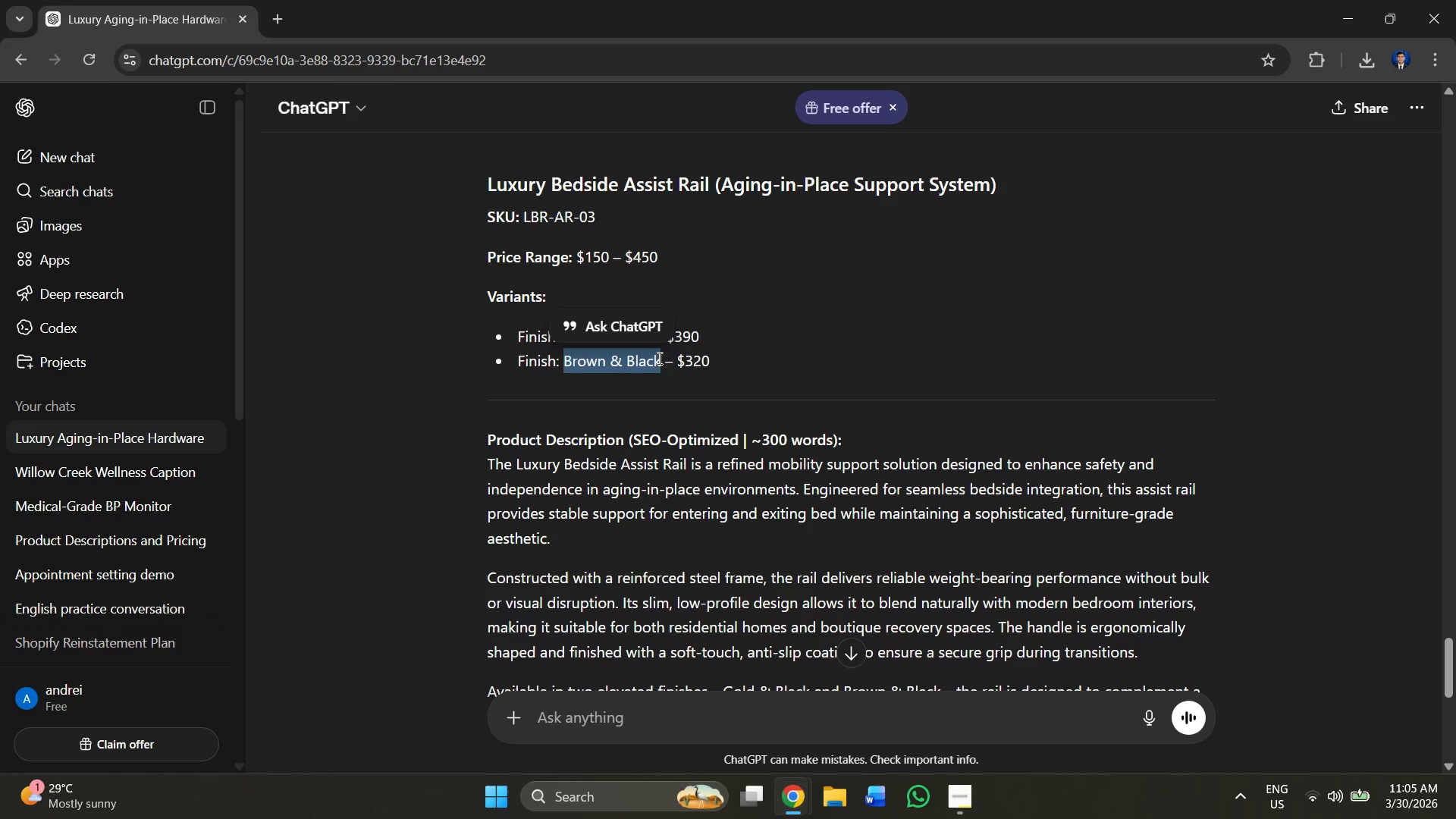 
key(Control+C)
 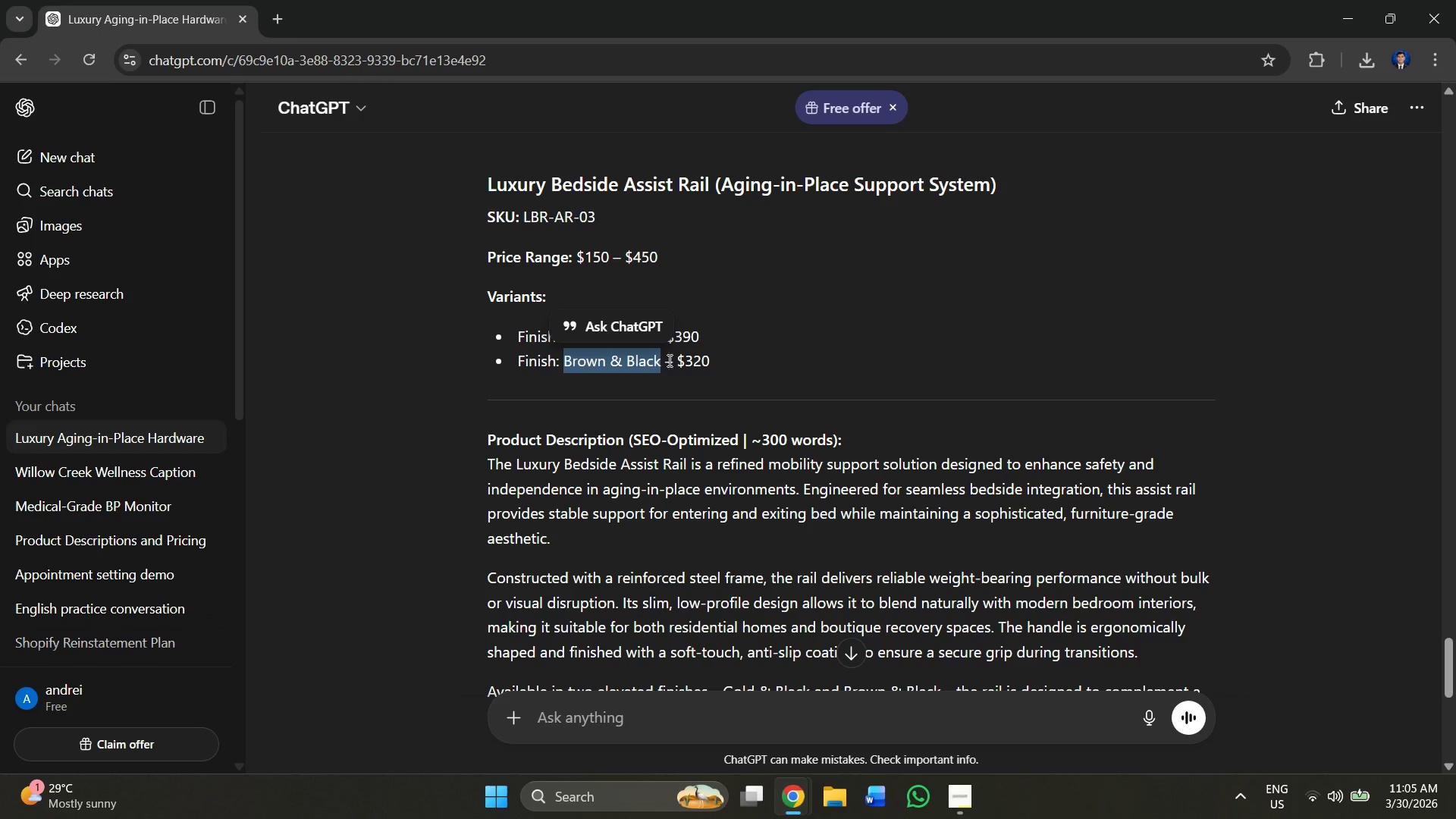 
key(Alt+AltLeft)
 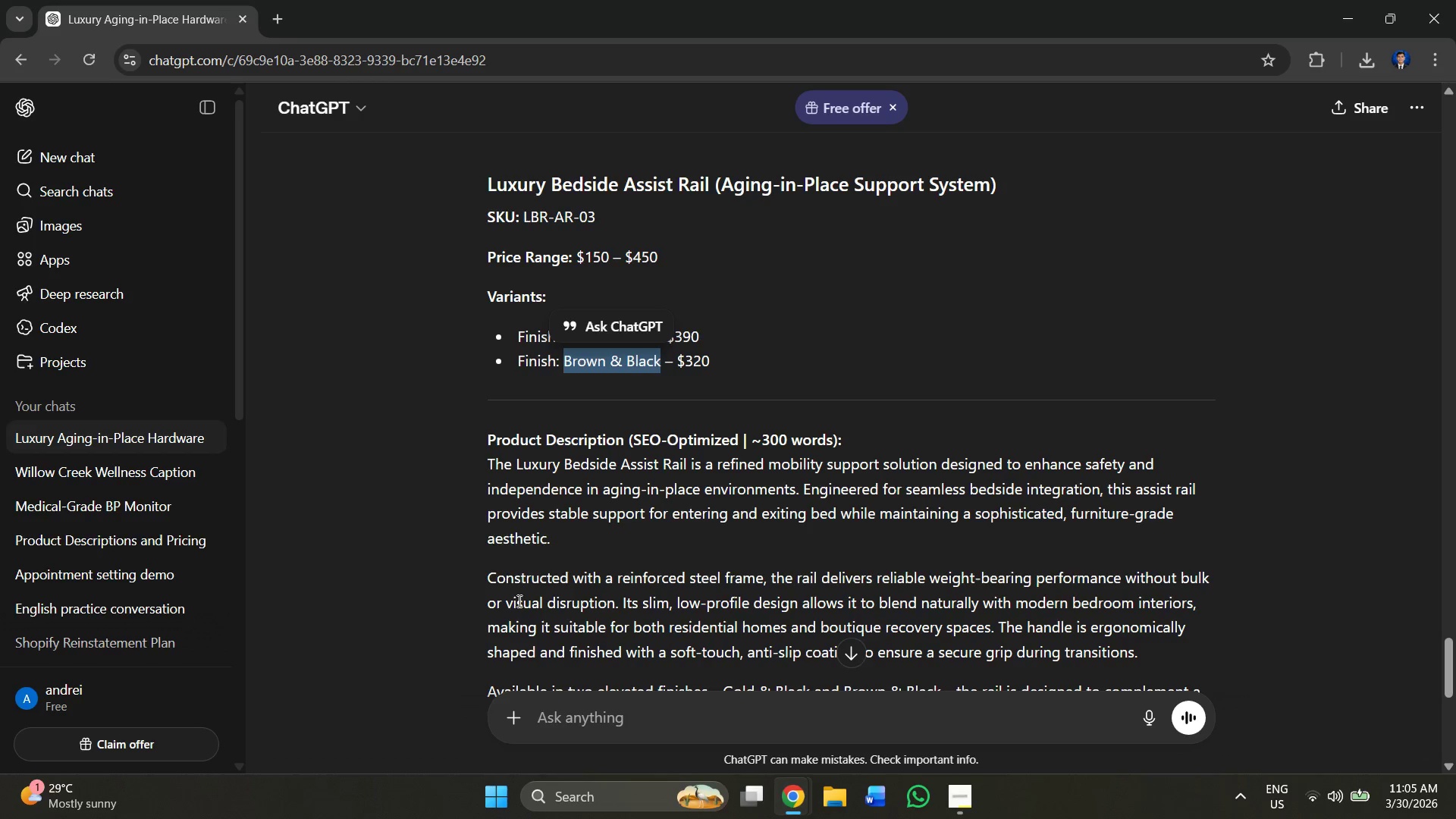 
key(Alt+AltLeft)
 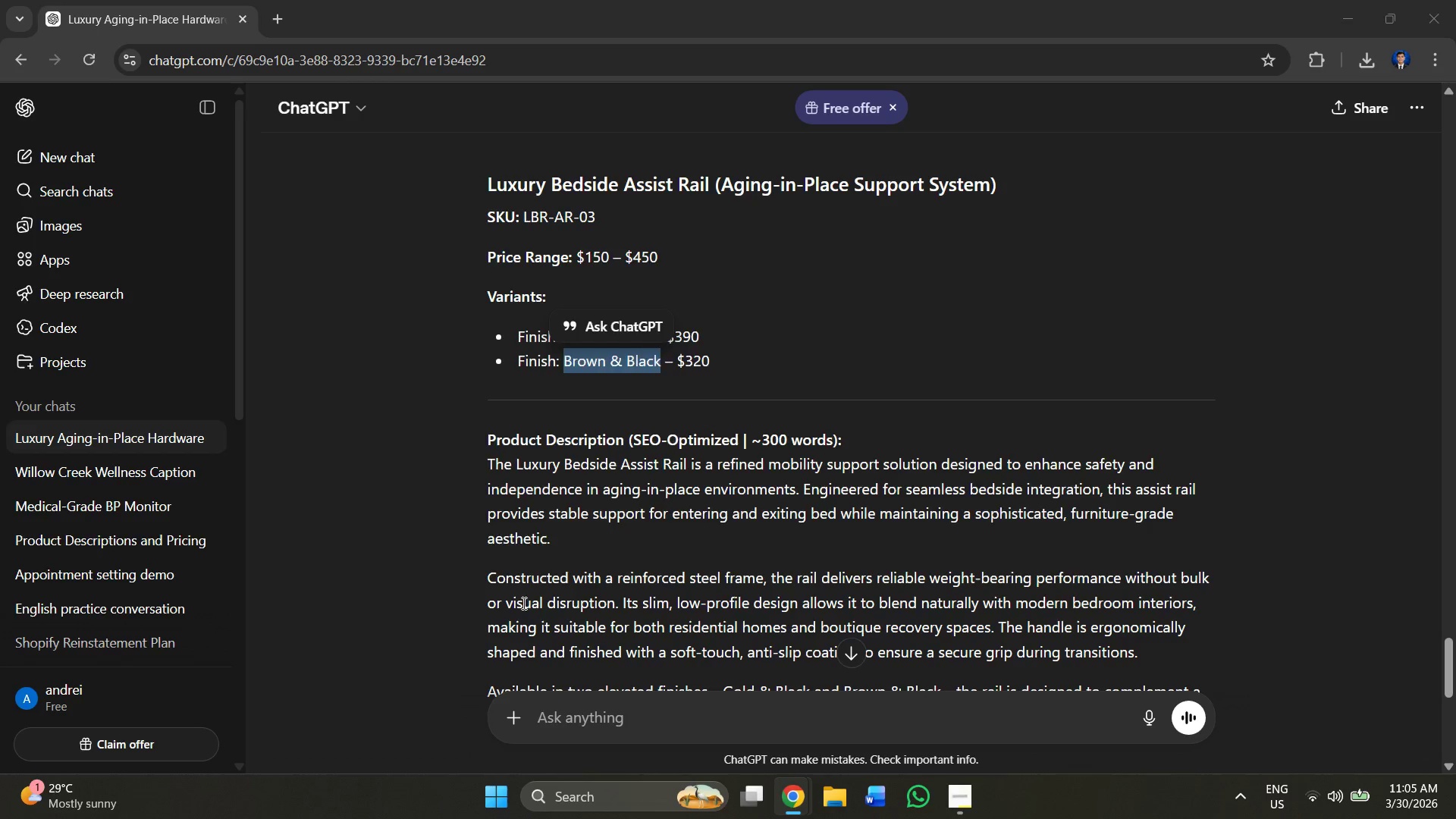 
key(Alt+Tab)
 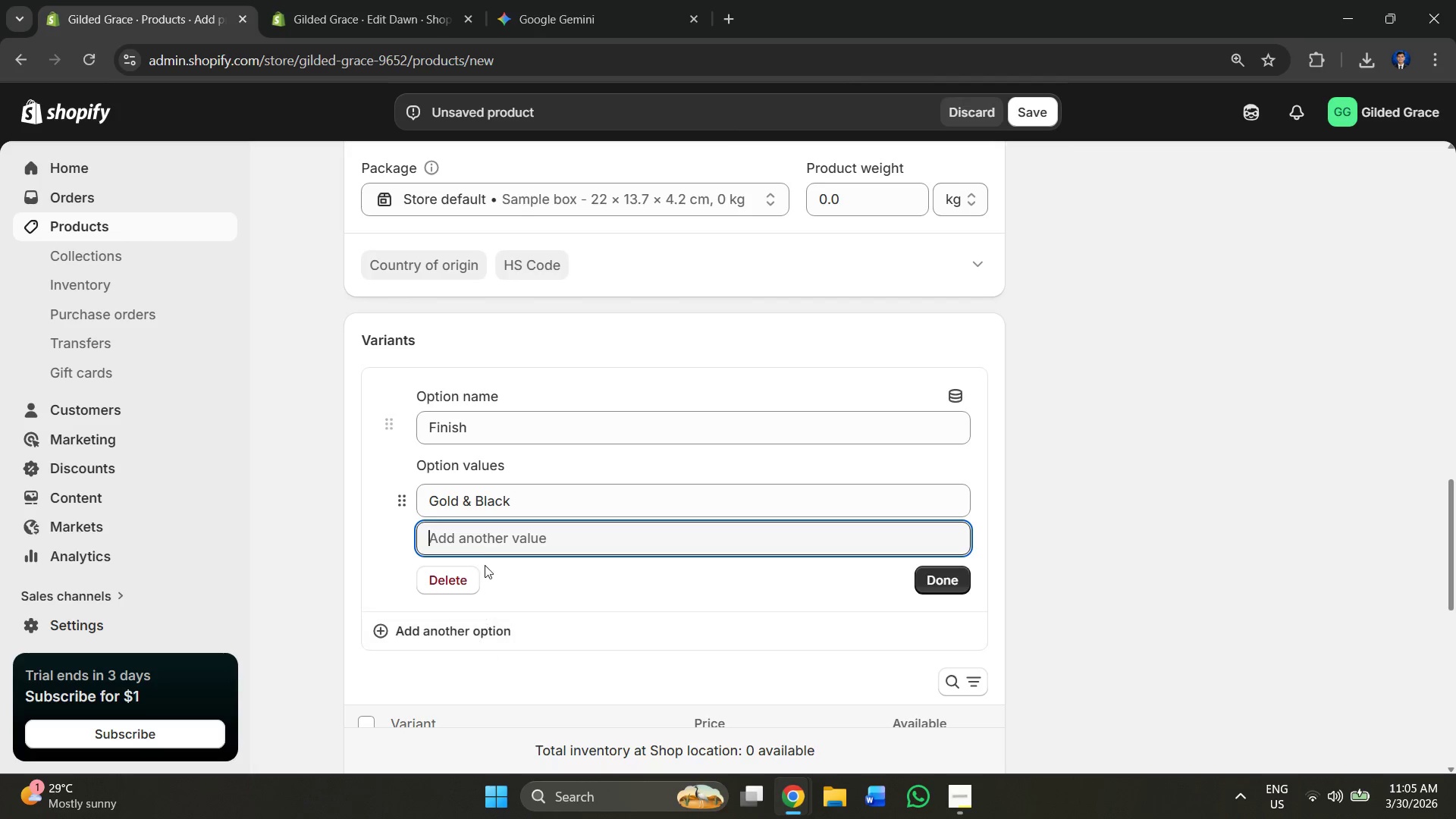 
key(Control+V)
 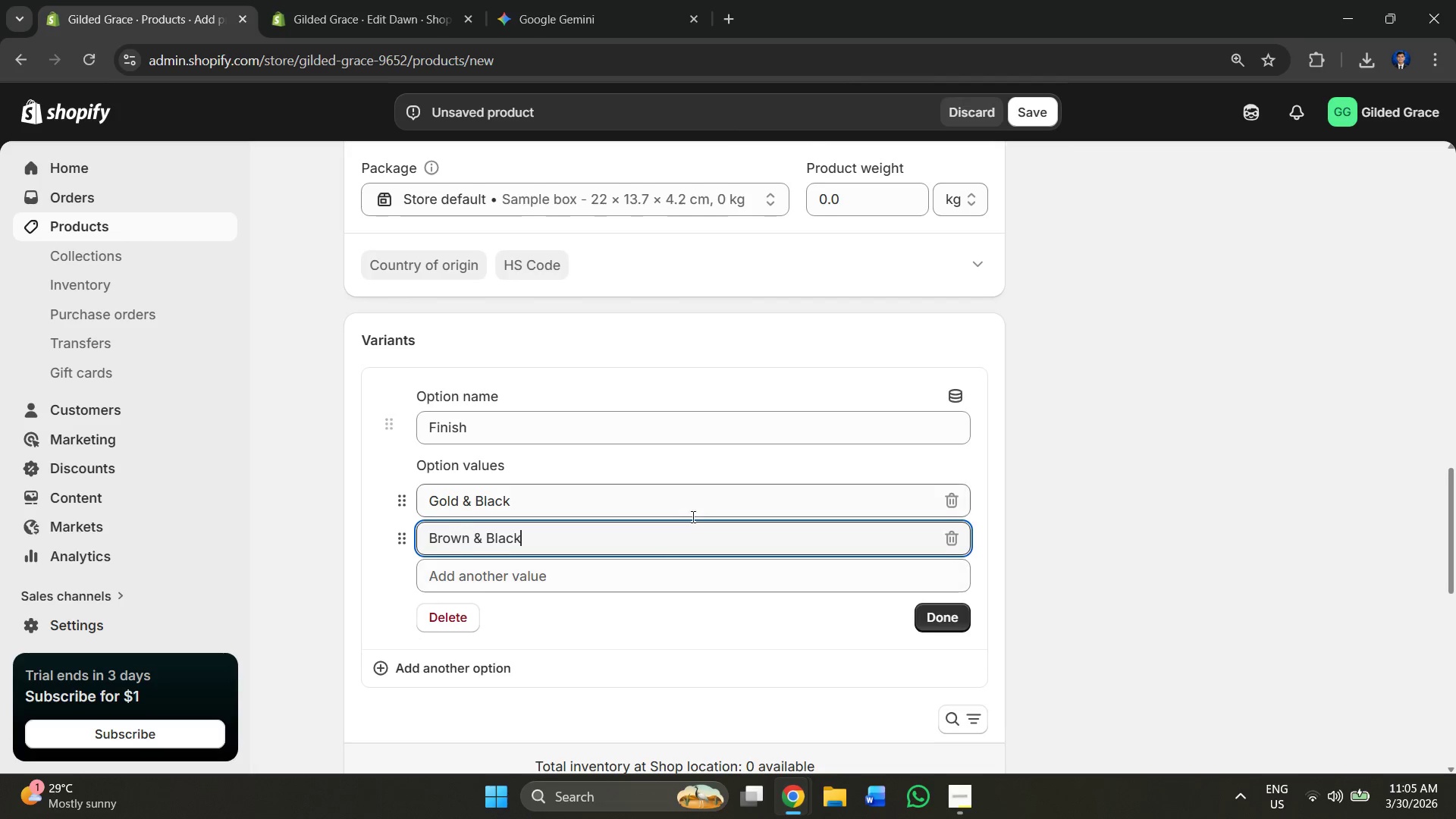 
scroll: coordinate [686, 518], scroll_direction: down, amount: 4.0
 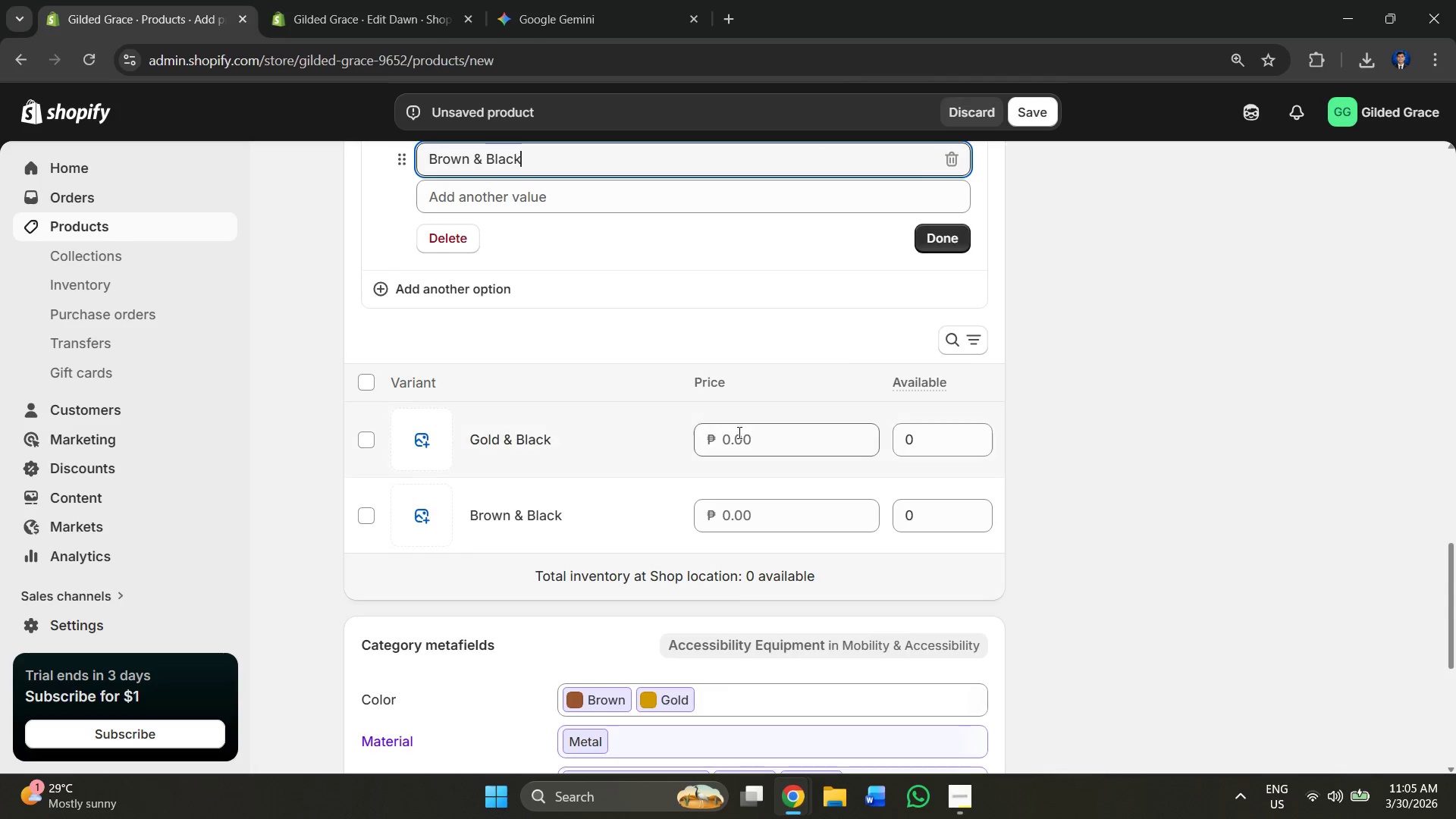 
left_click([742, 432])
 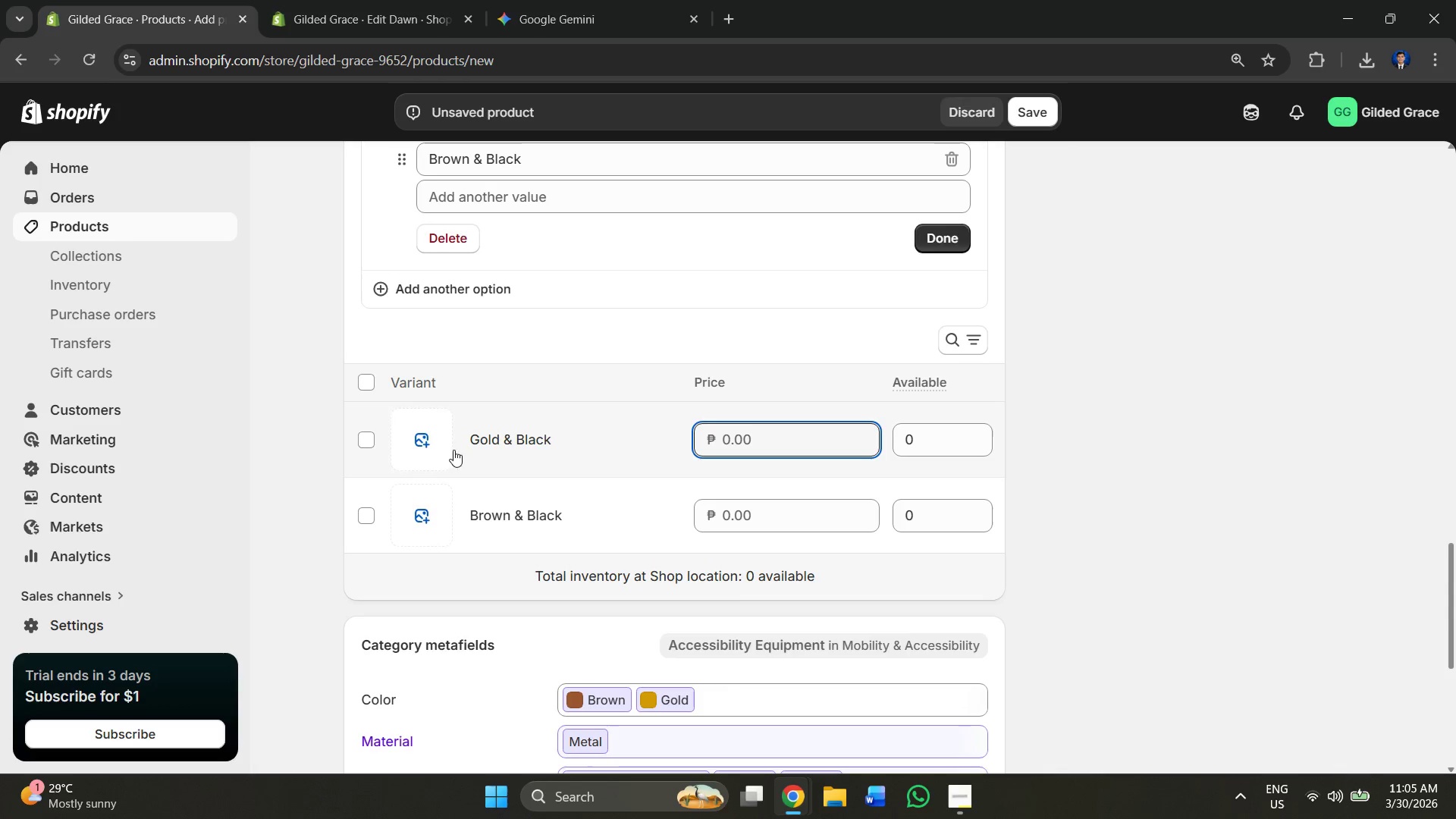 
left_click([419, 446])
 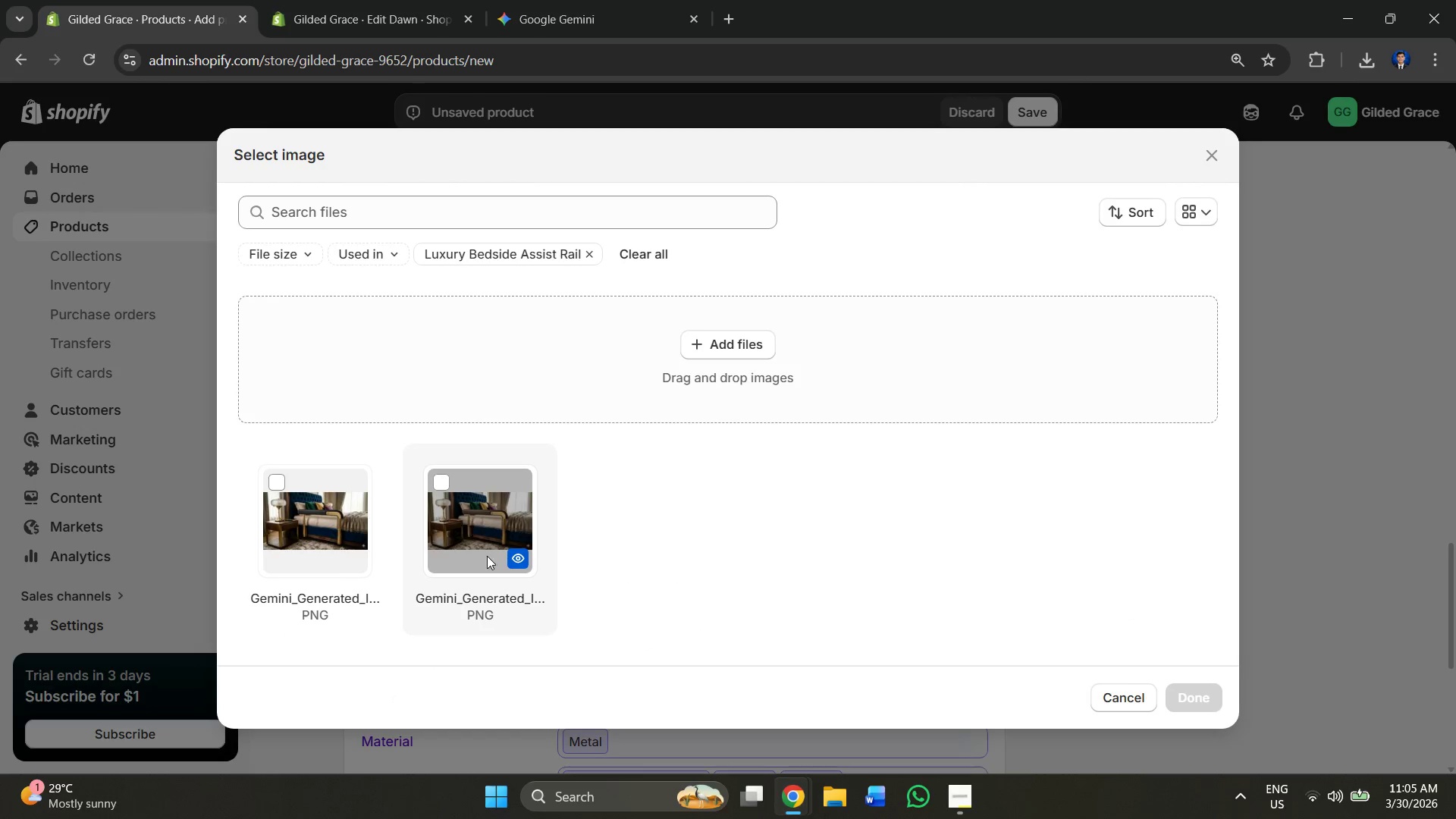 
left_click([445, 497])
 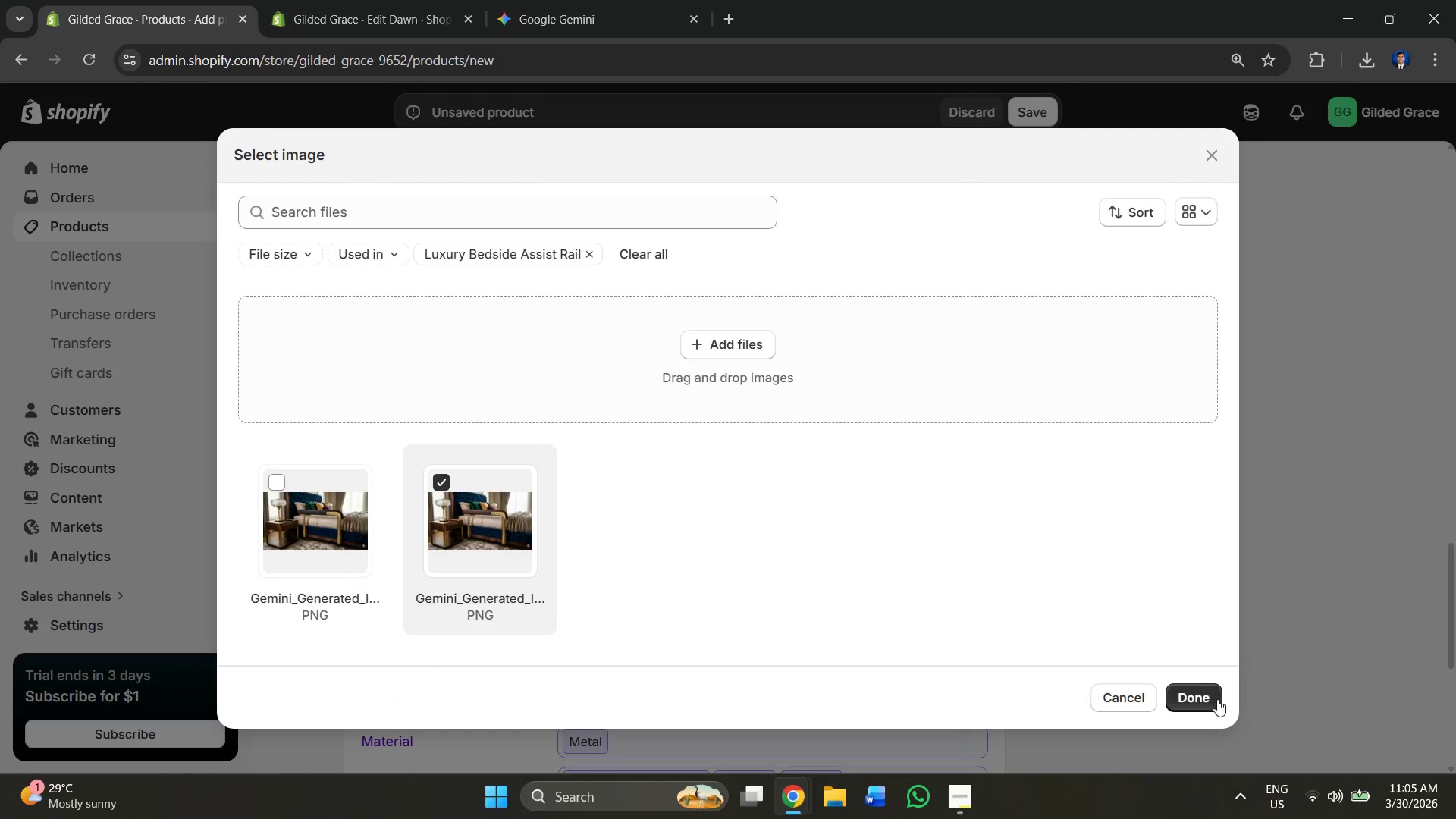 
left_click([1208, 704])
 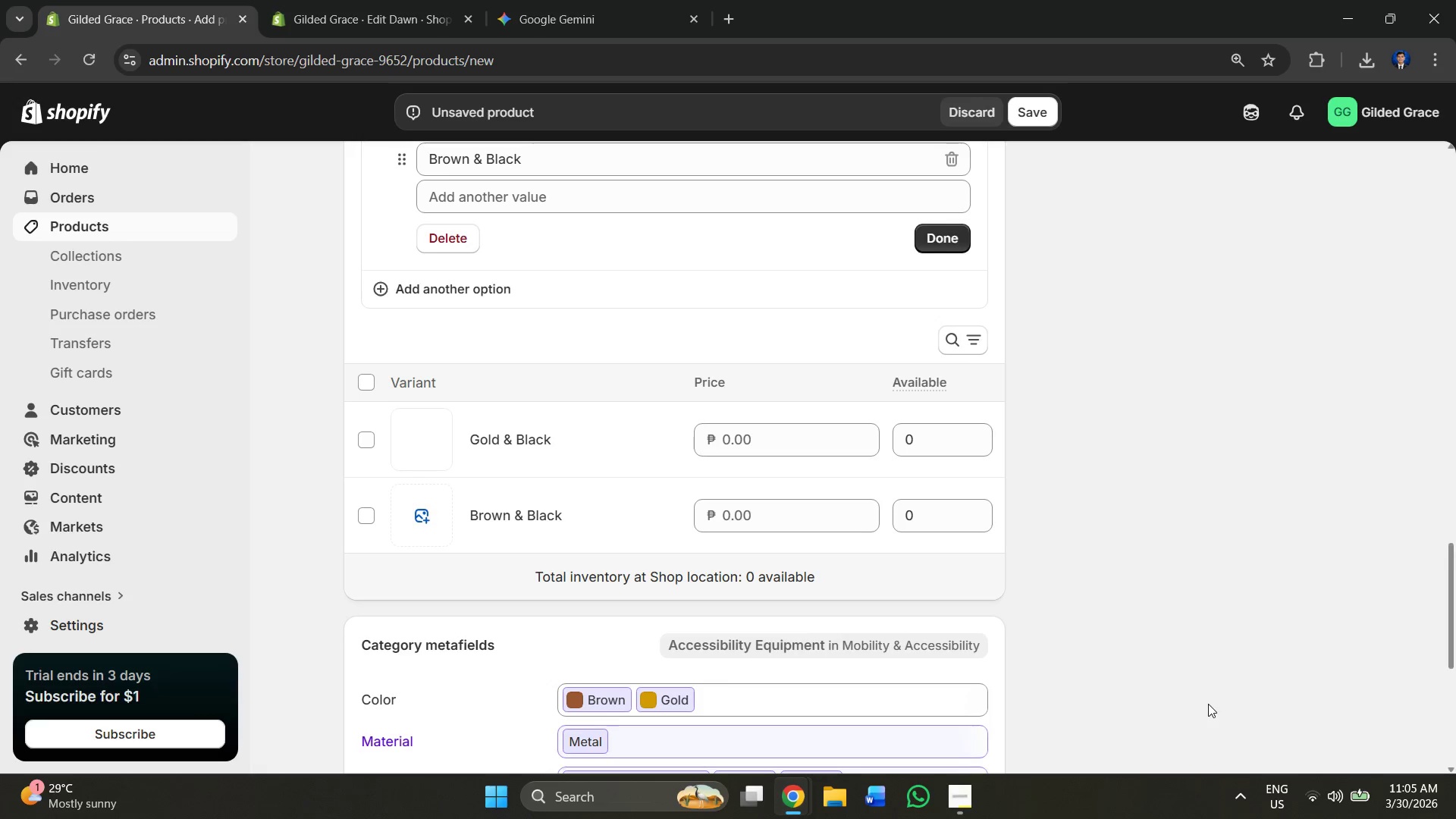 
key(Alt+Control+AltLeft)
 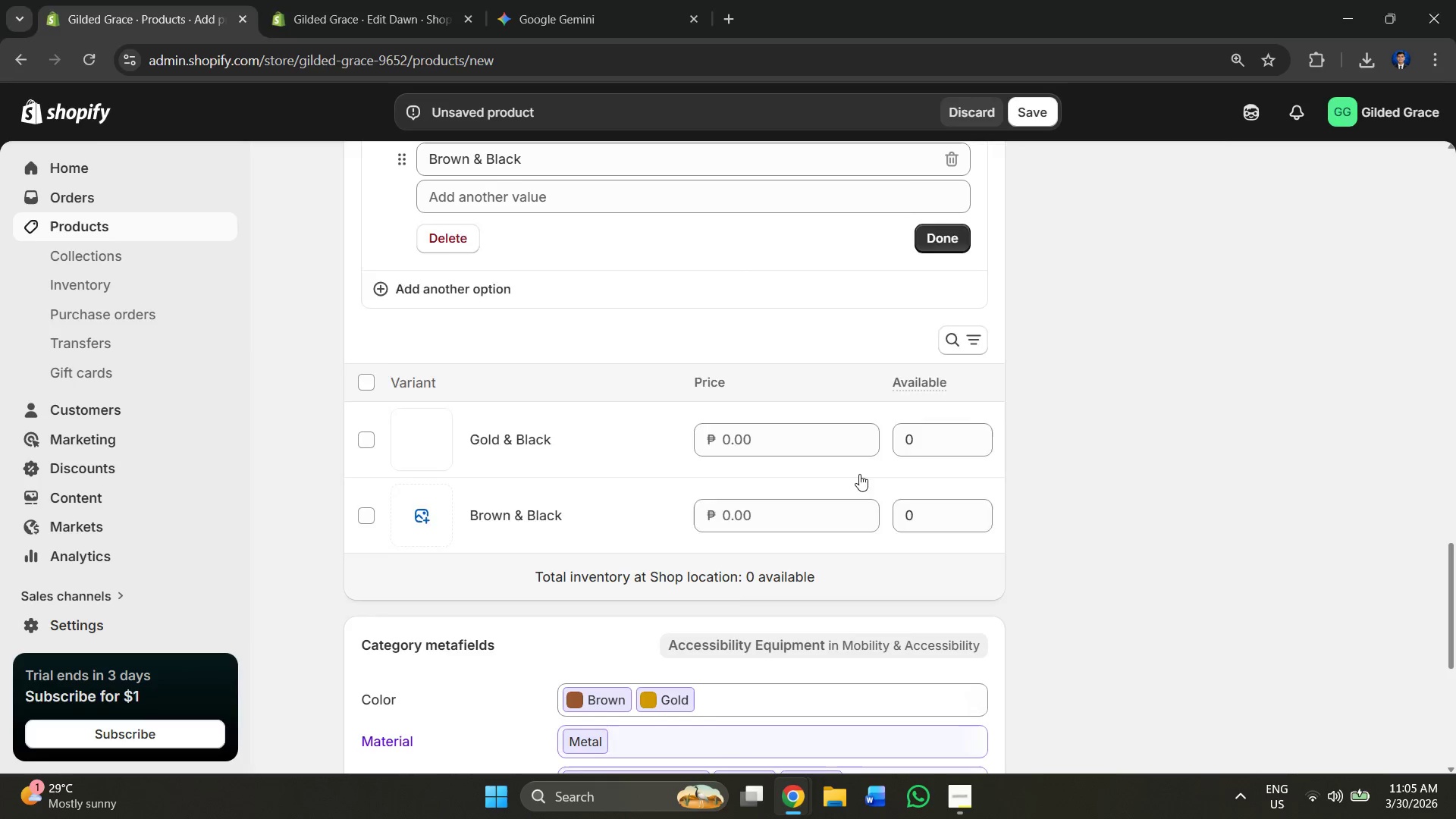 
key(Alt+Control+Tab)
 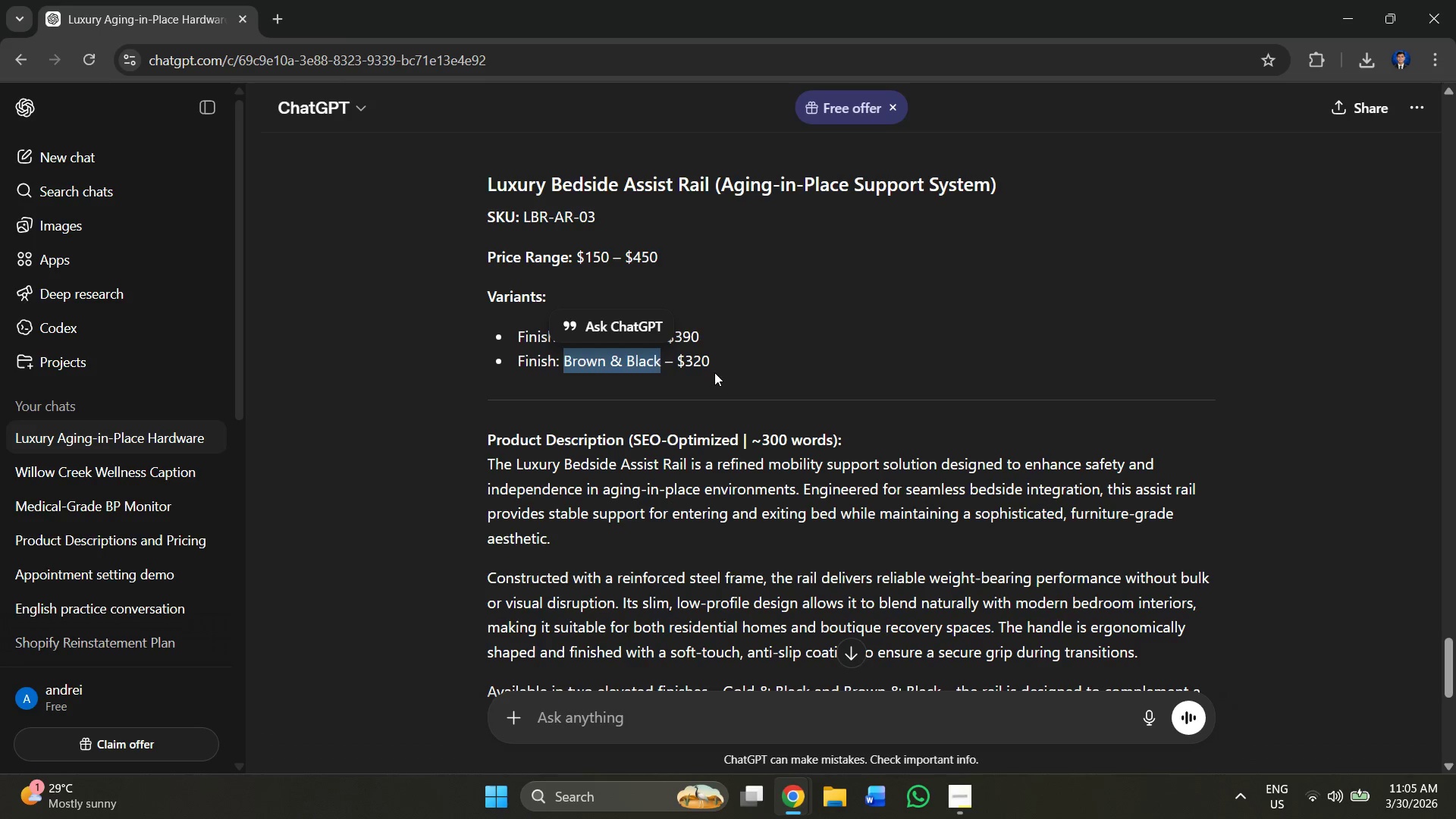 
left_click([689, 397])
 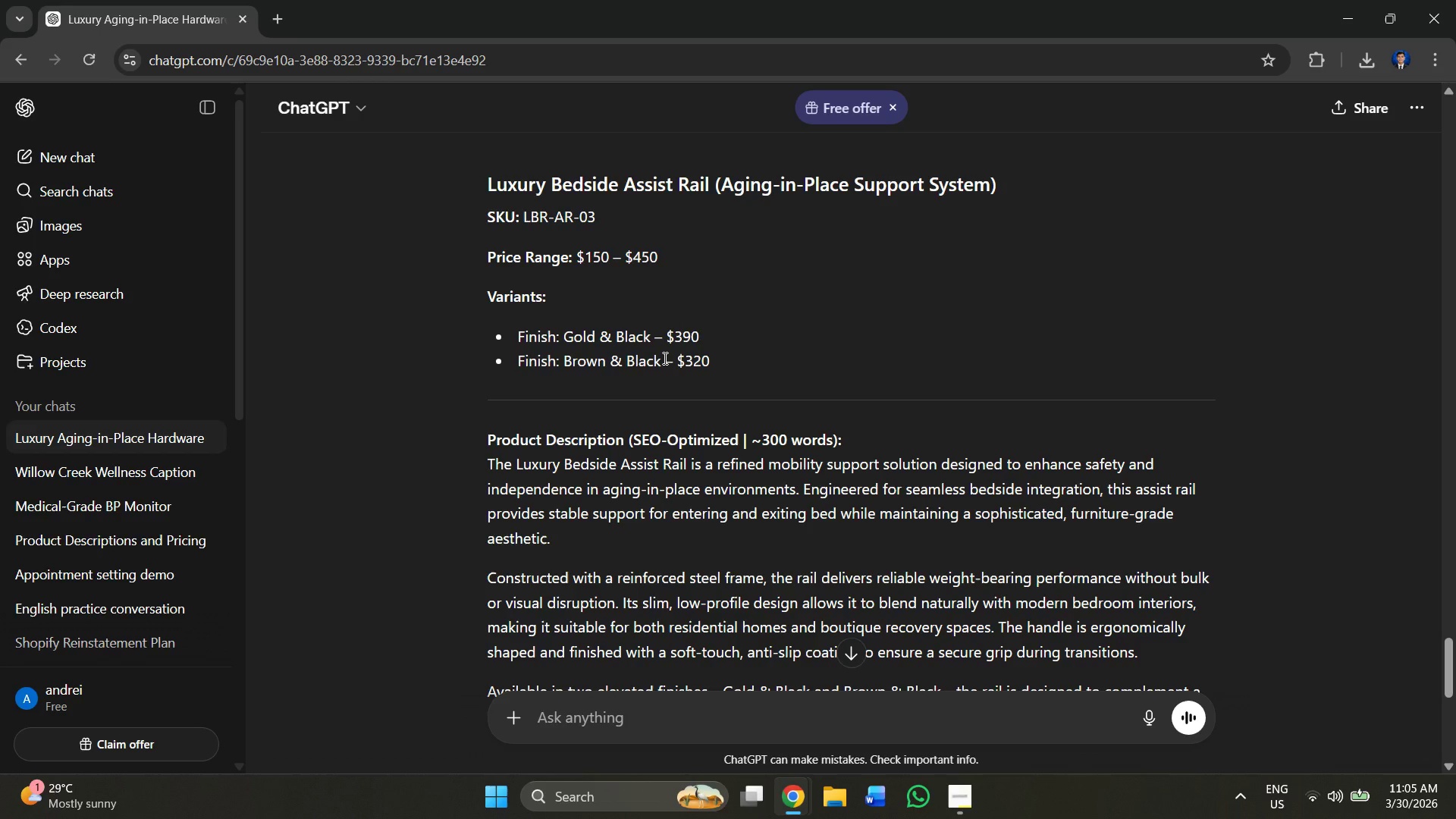 
left_click_drag(start_coordinate=[664, 358], to_coordinate=[629, 359])
 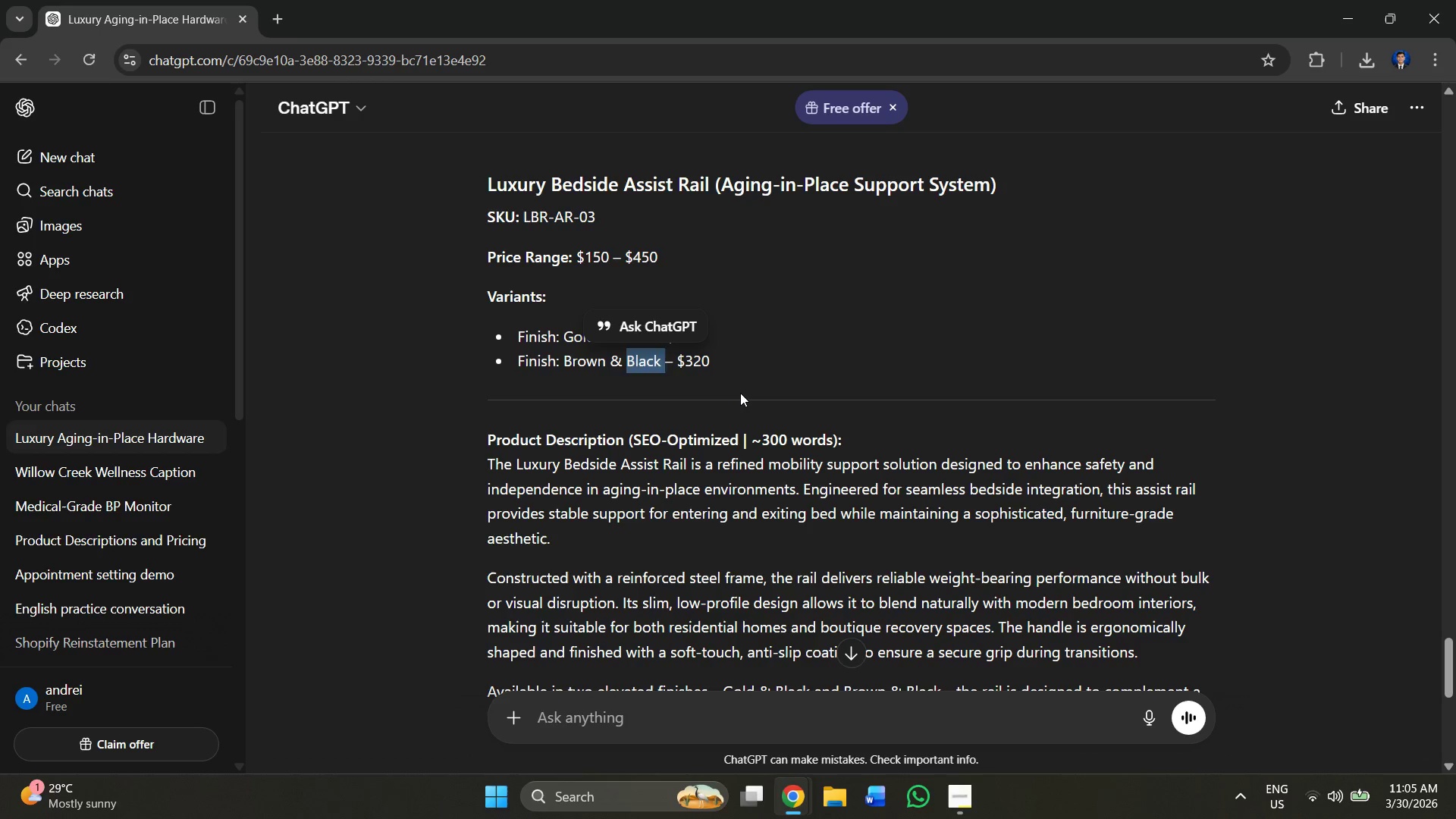 
left_click([740, 393])
 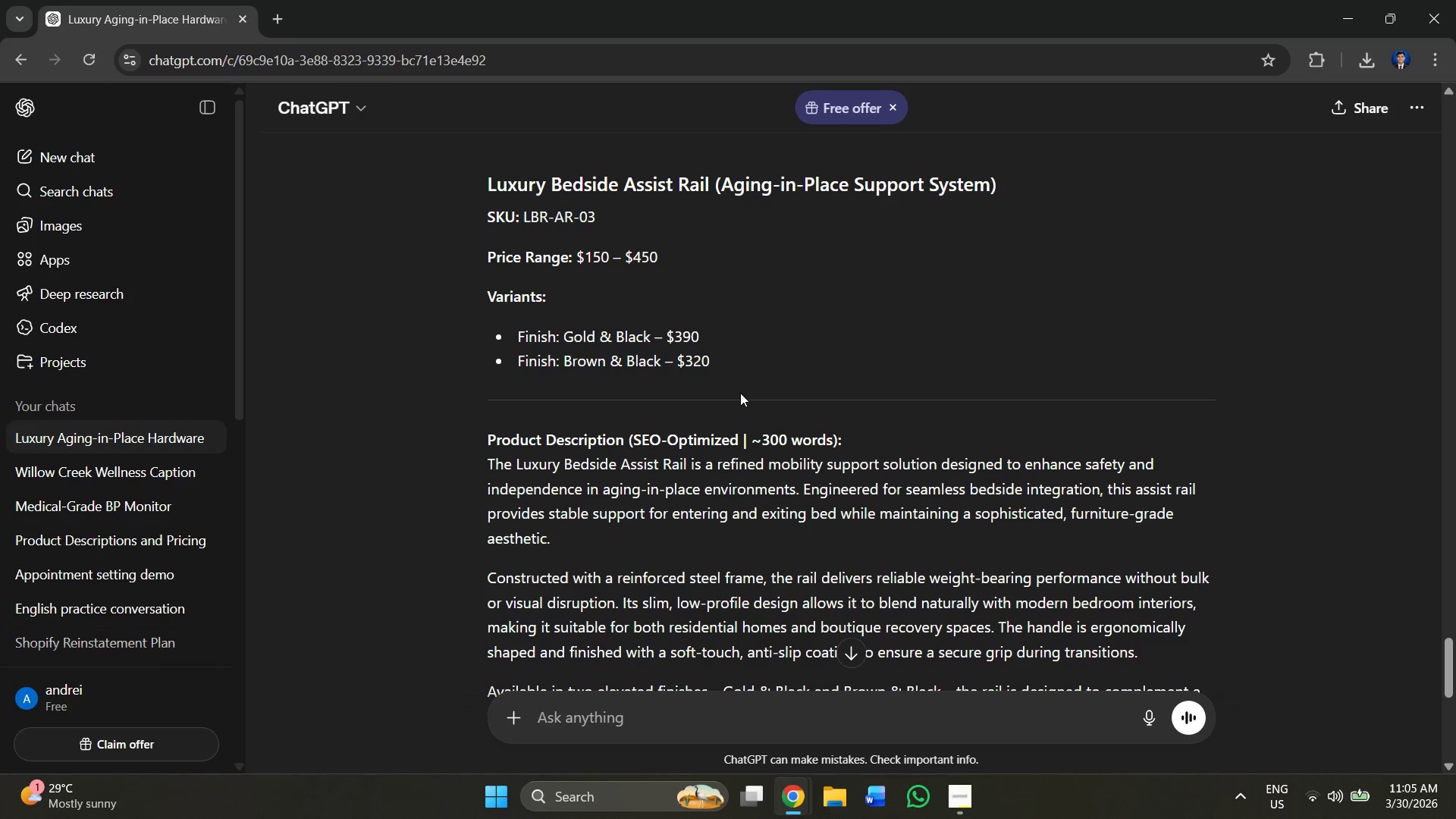 
key(Alt+Control+AltLeft)
 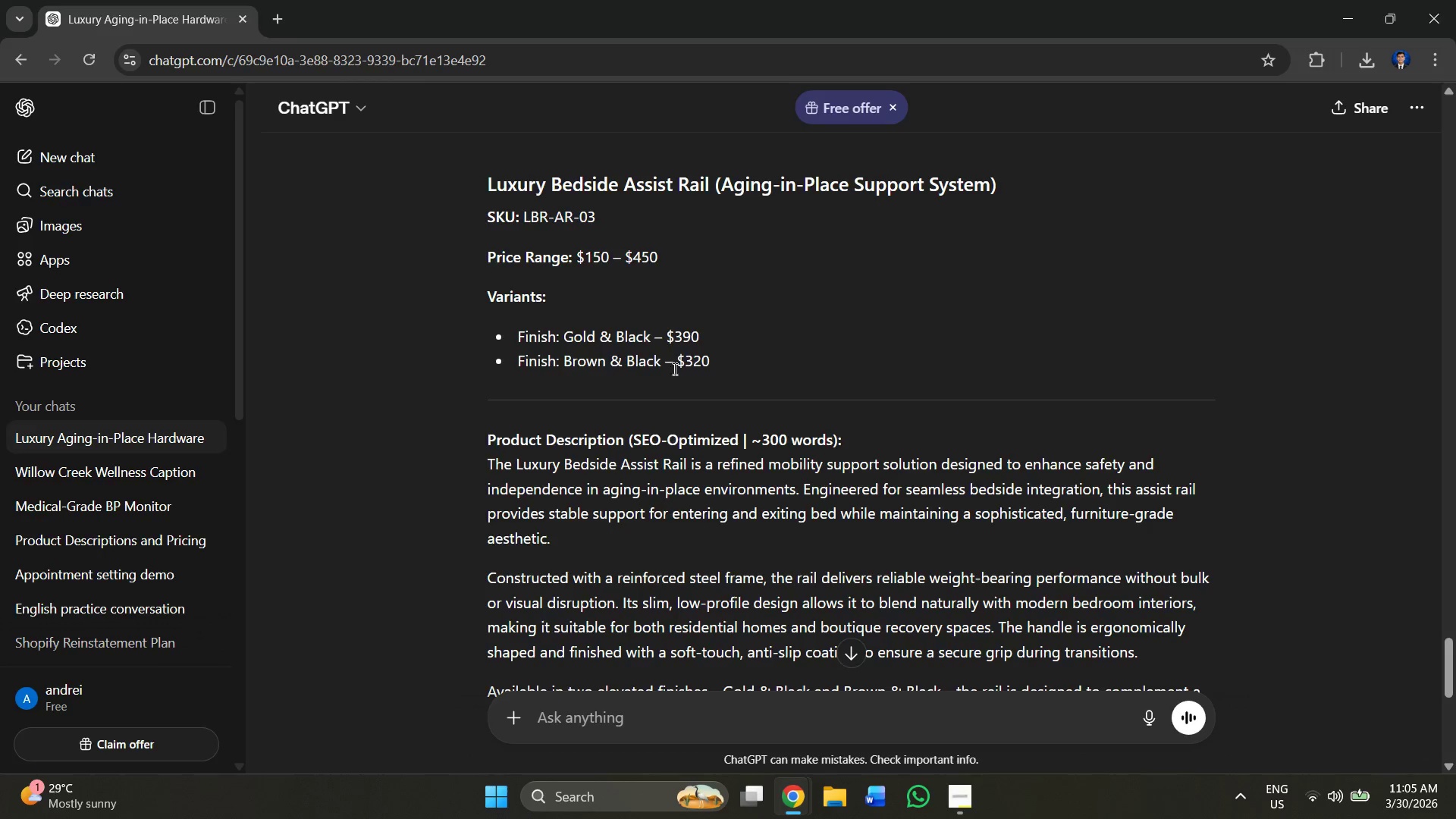 
key(Alt+Control+Tab)
 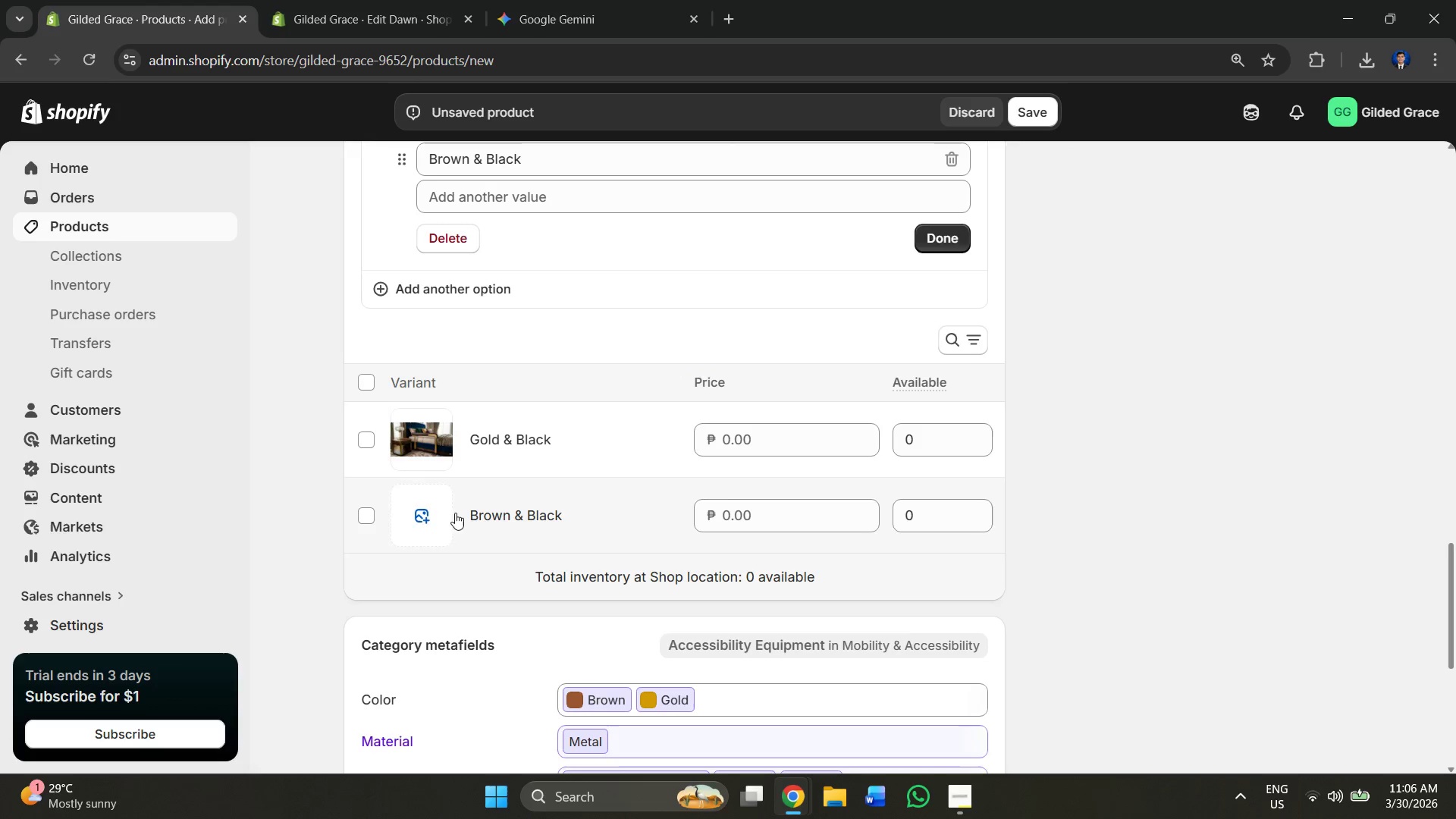 
left_click([428, 516])
 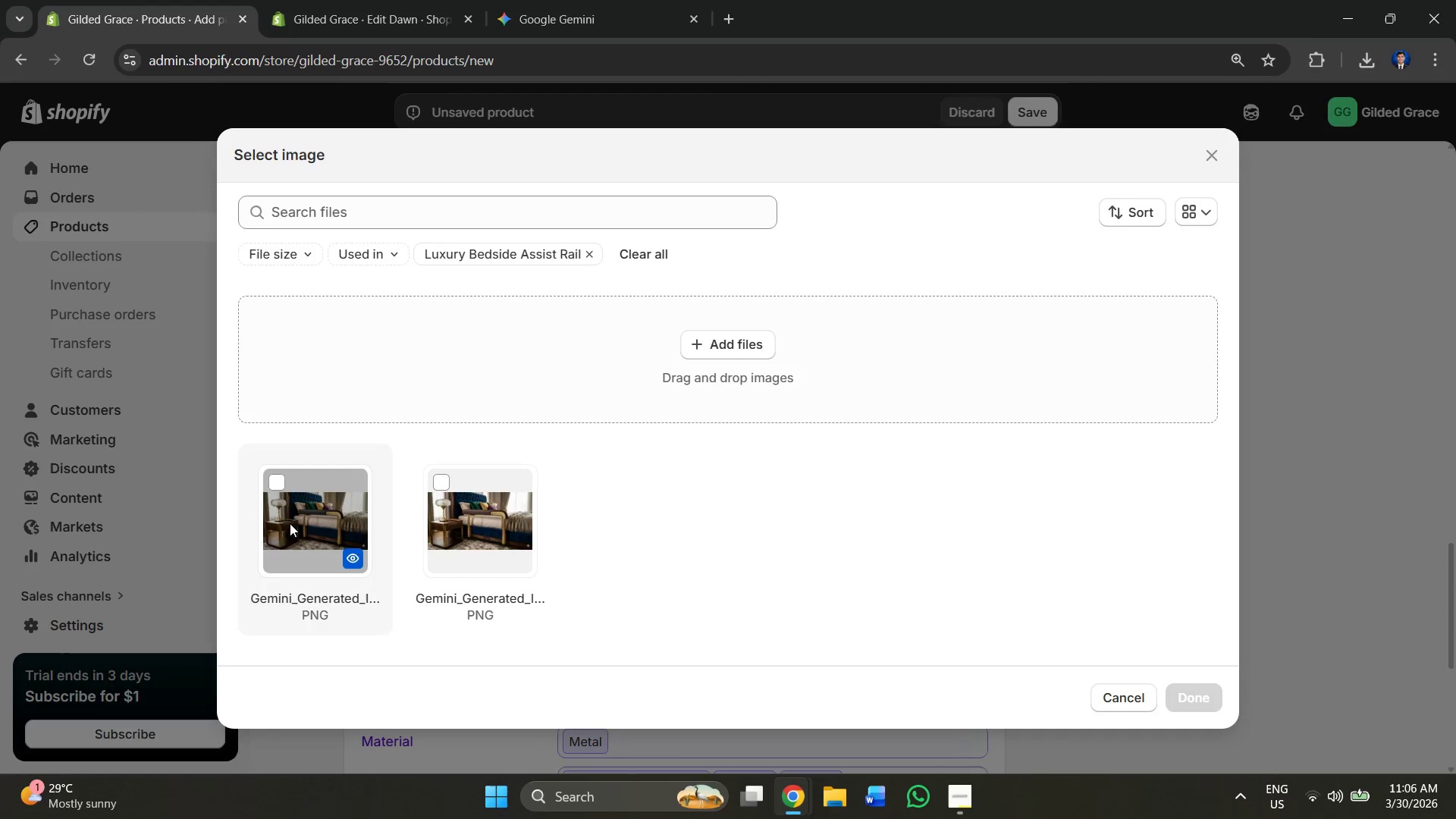 
left_click([290, 523])
 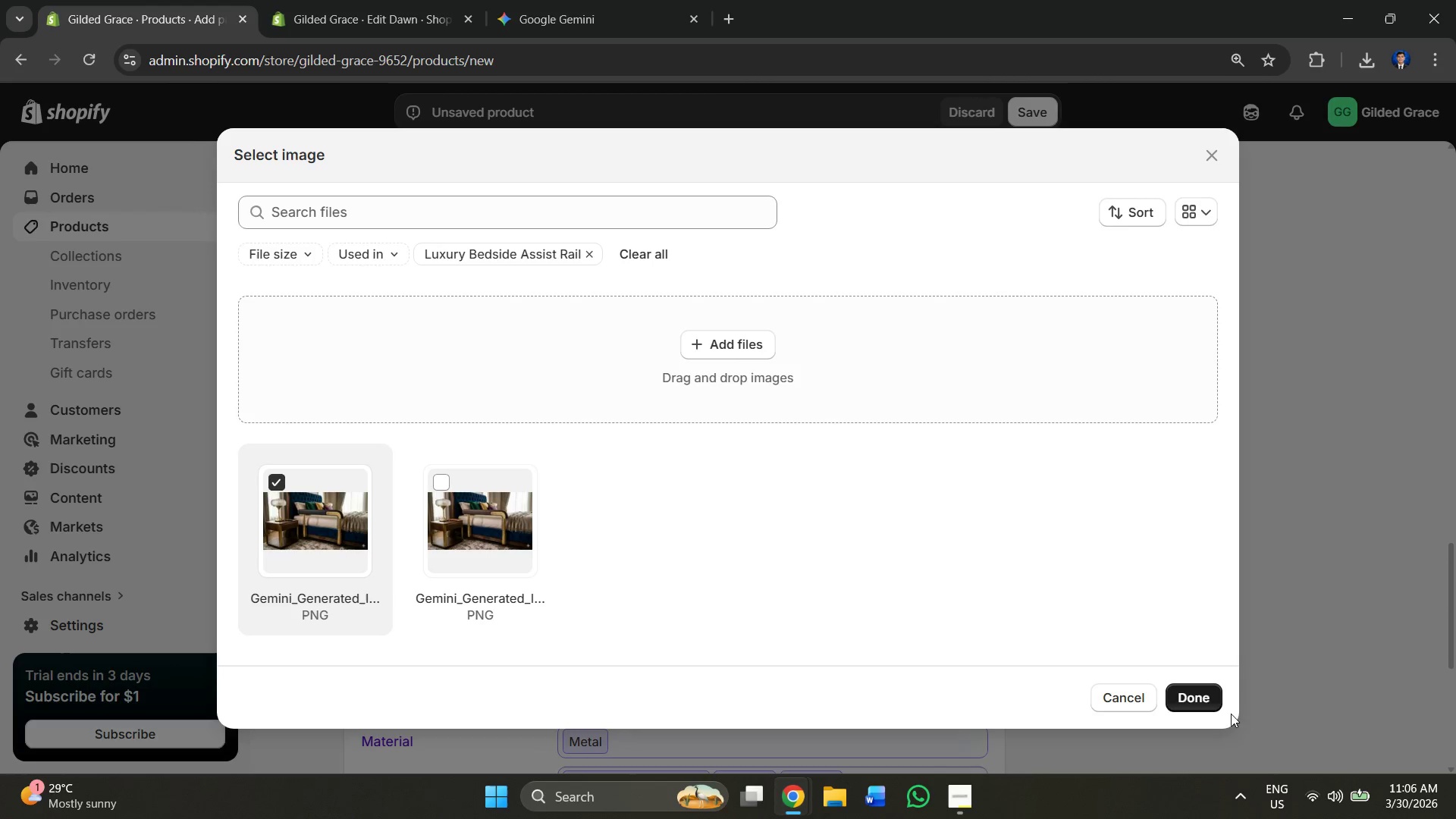 
left_click([1198, 698])
 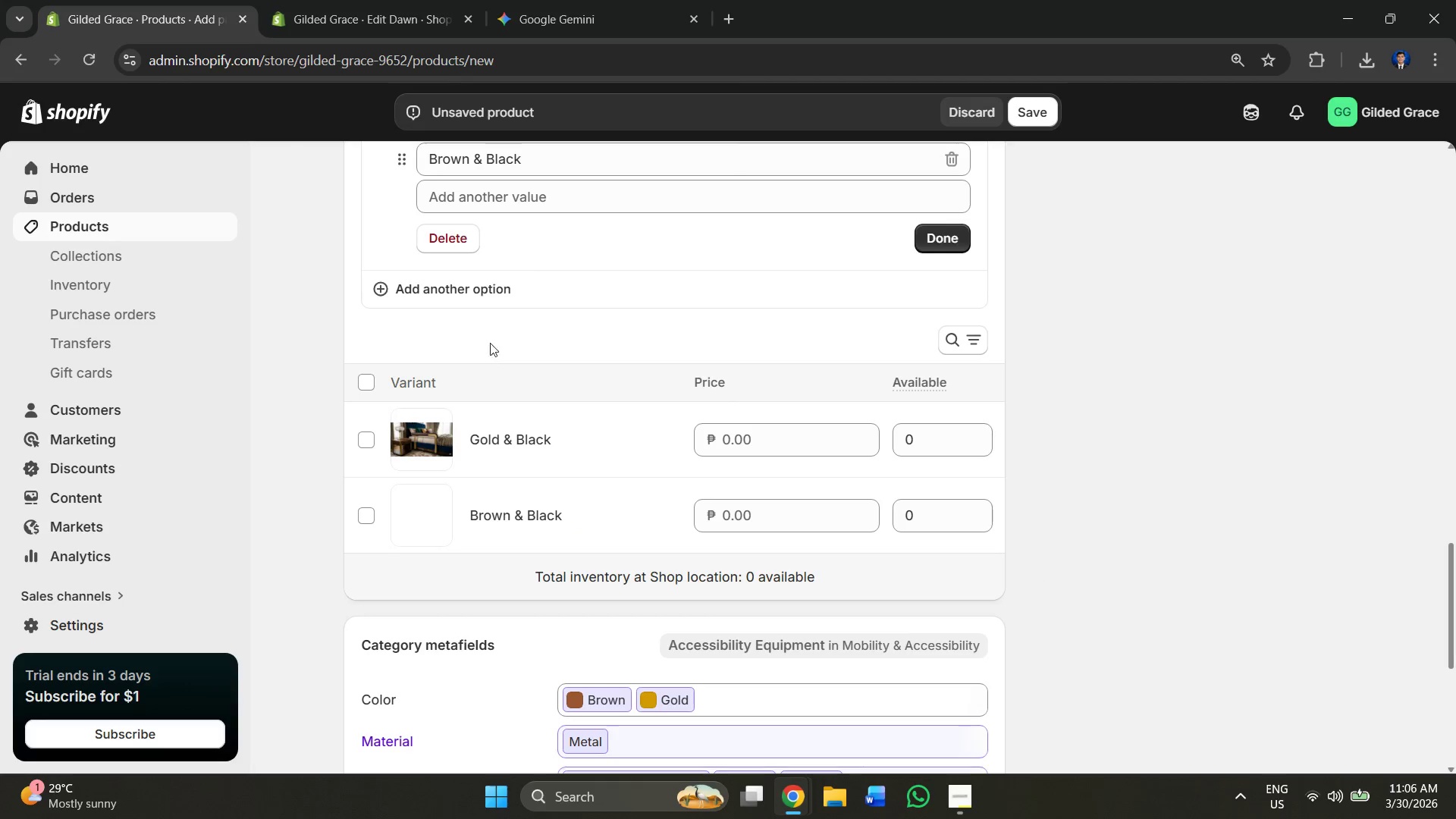 
scroll: coordinate [503, 270], scroll_direction: up, amount: 1.0
 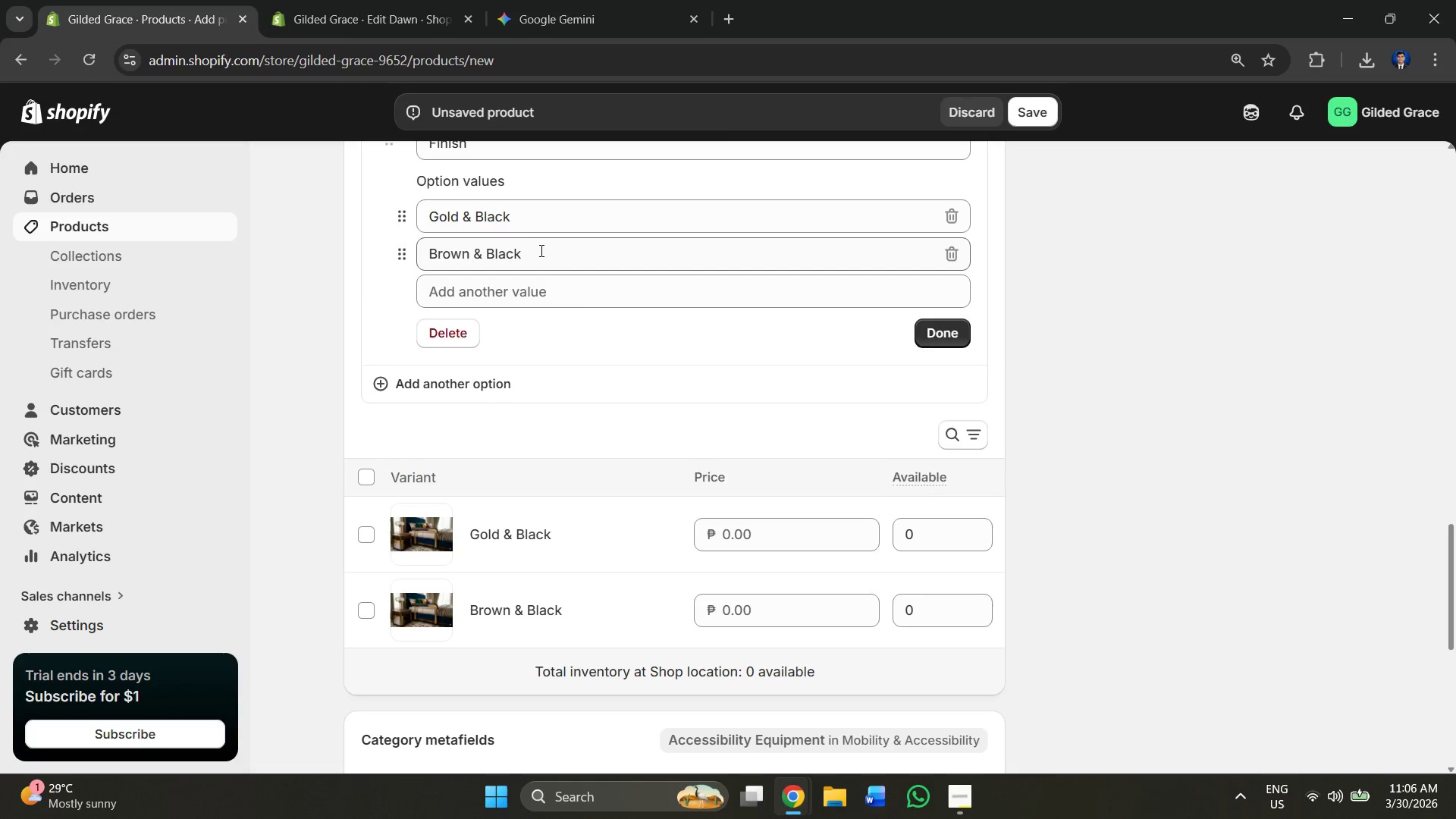 
left_click_drag(start_coordinate=[538, 250], to_coordinate=[485, 262])
 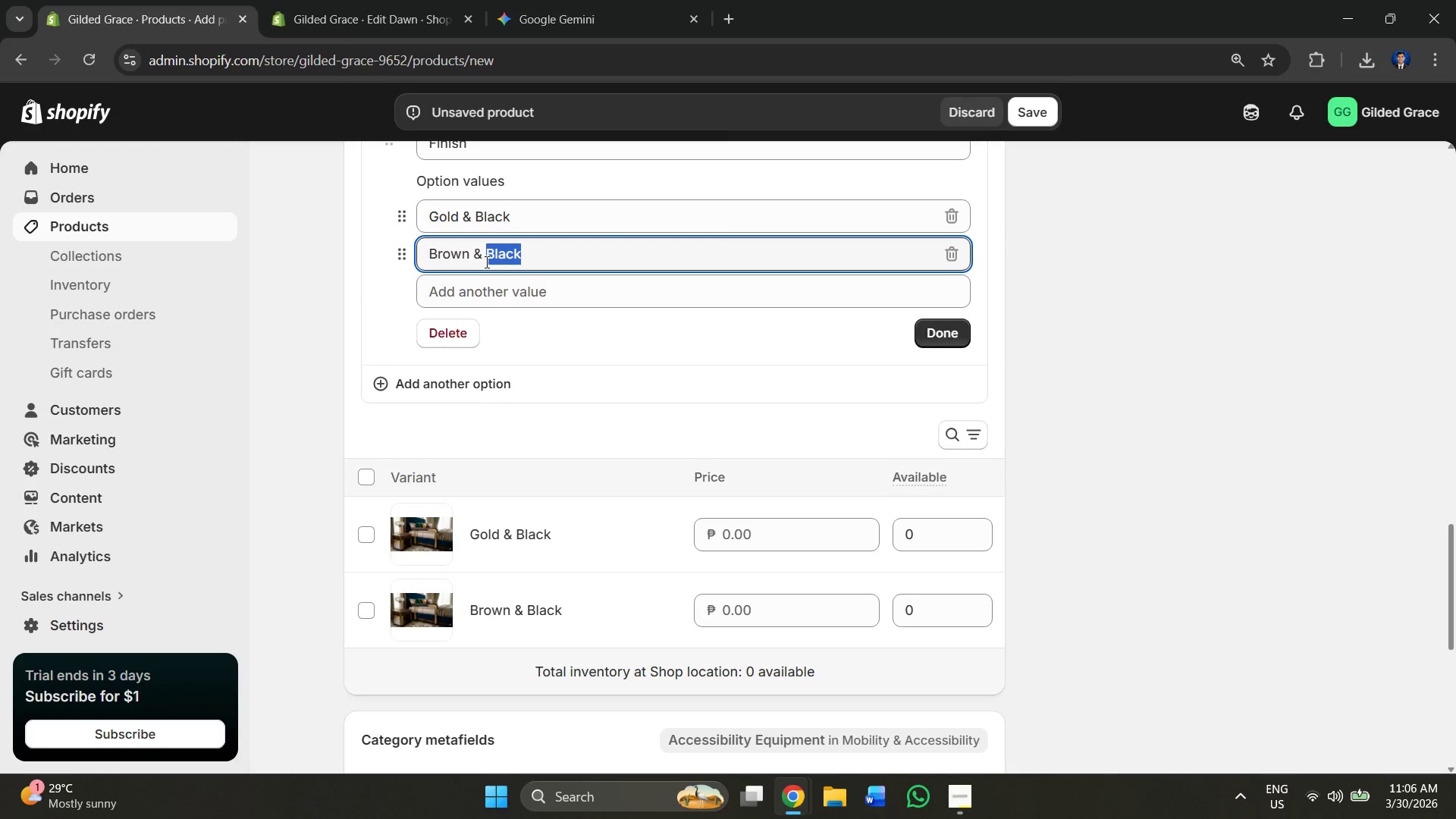 
key(Control+Shift+G)
 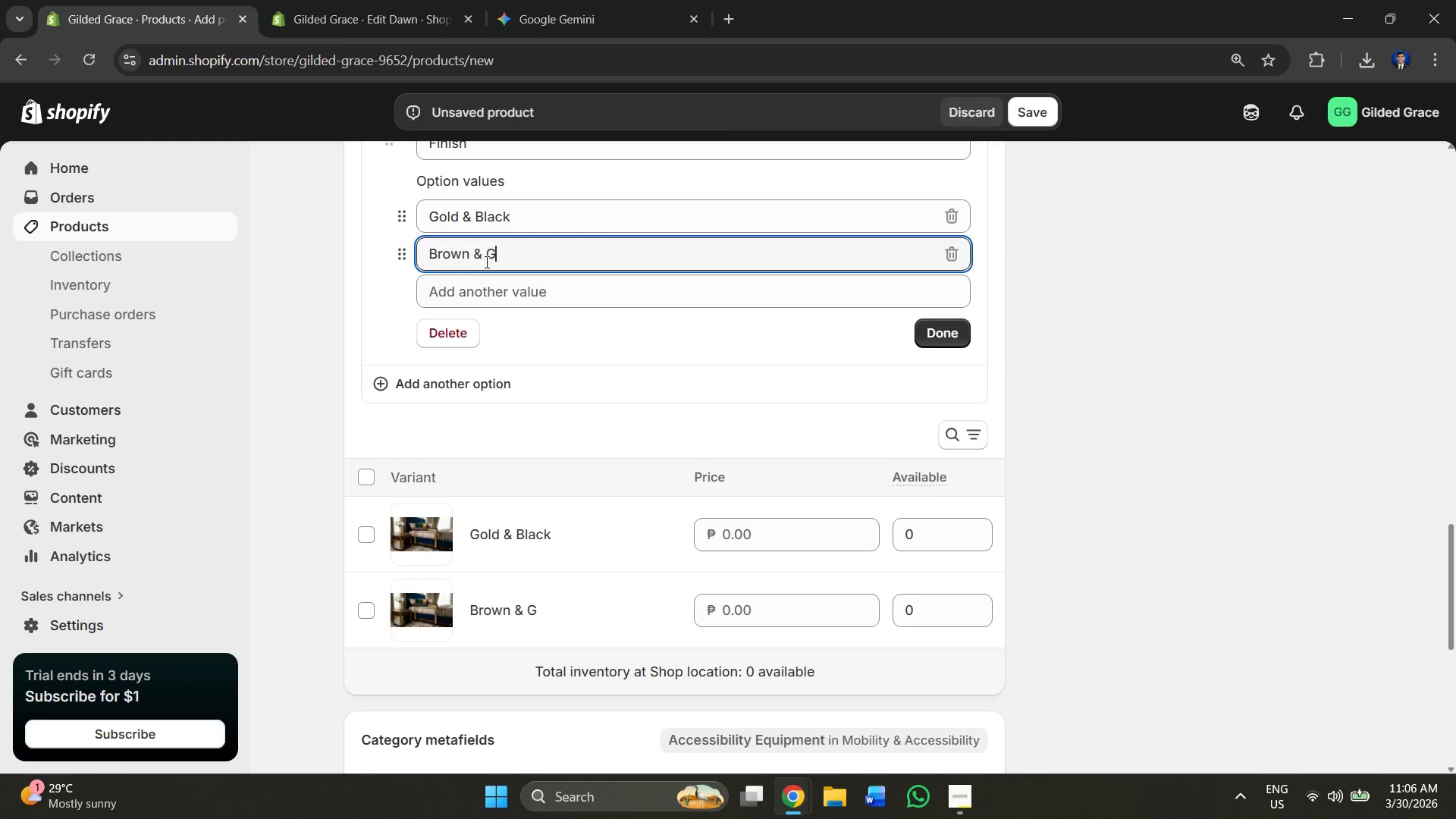 
type(ols)
key(Backspace)
type(d)
 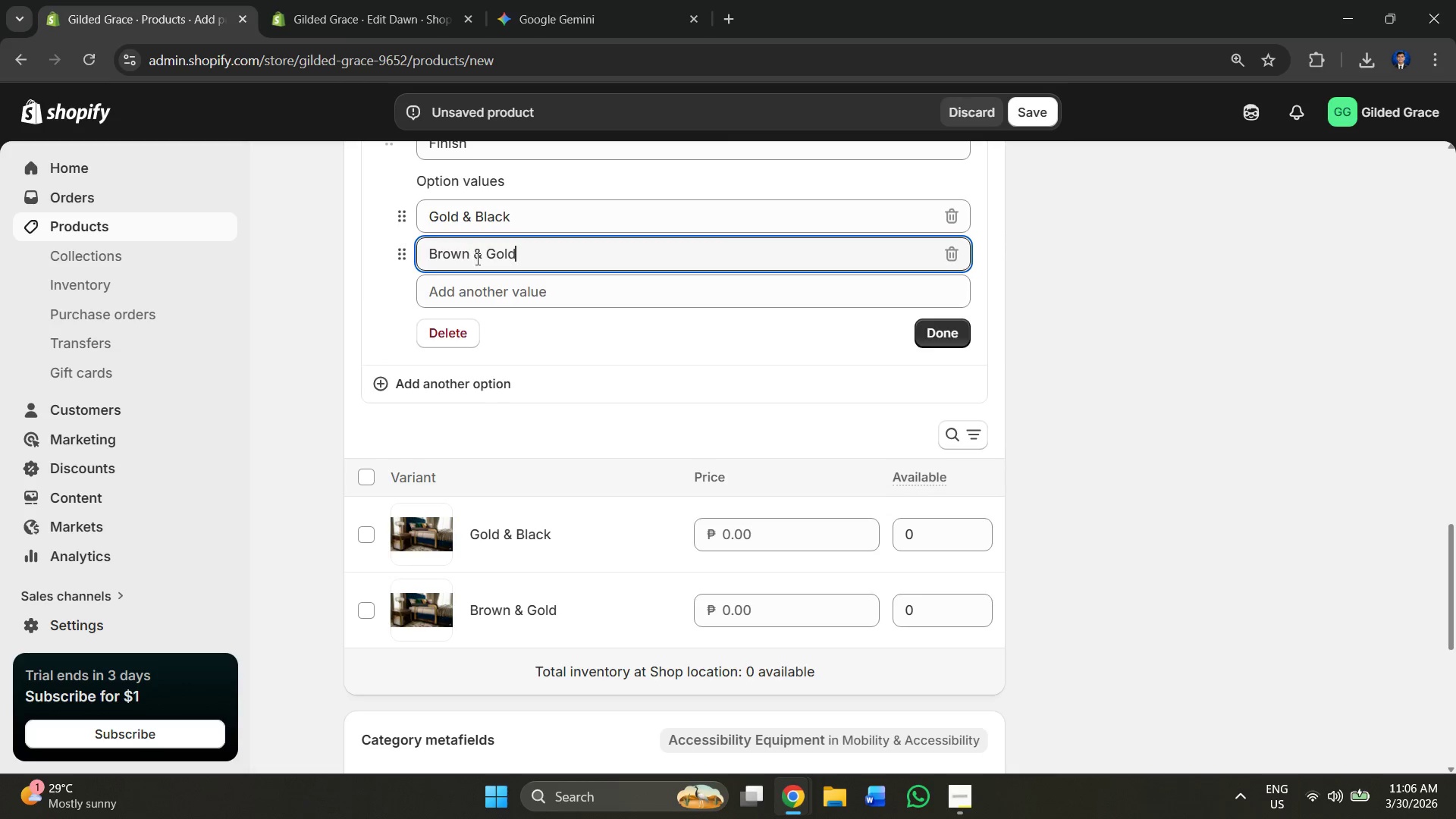 
left_click_drag(start_coordinate=[468, 257], to_coordinate=[421, 252])
 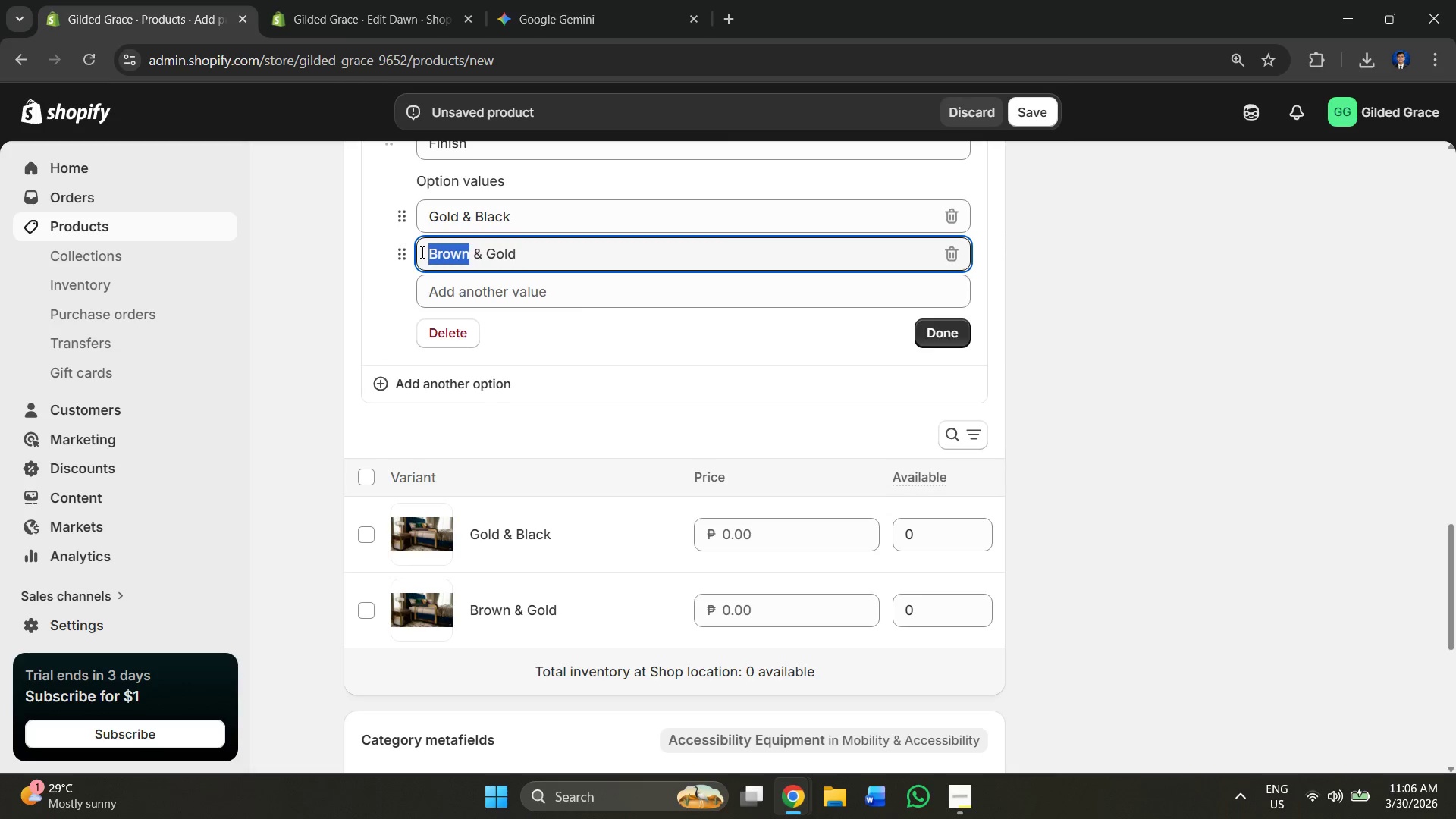 
type(Gols)
key(Backspace)
type(d)
 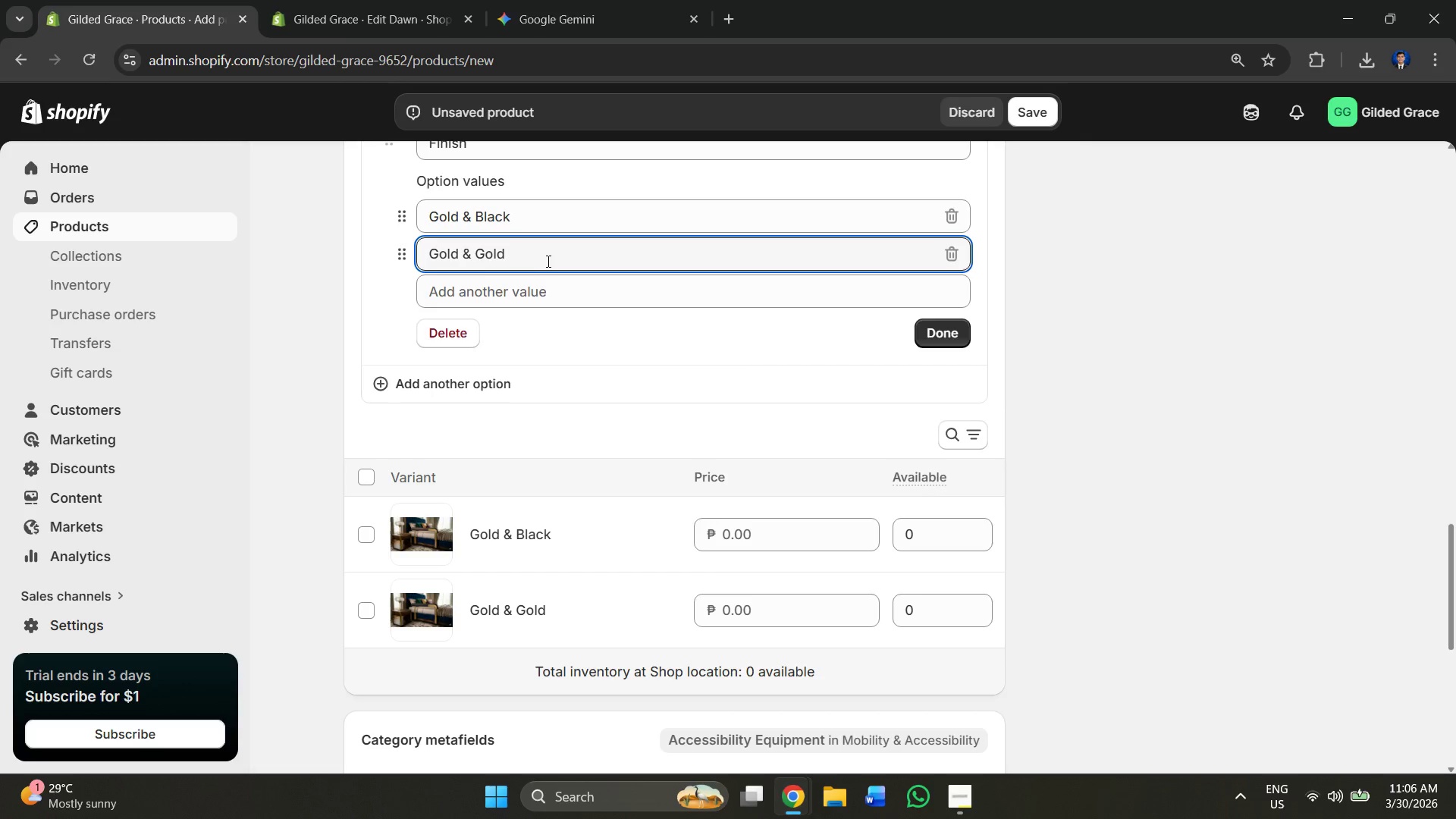 
left_click([544, 261])
 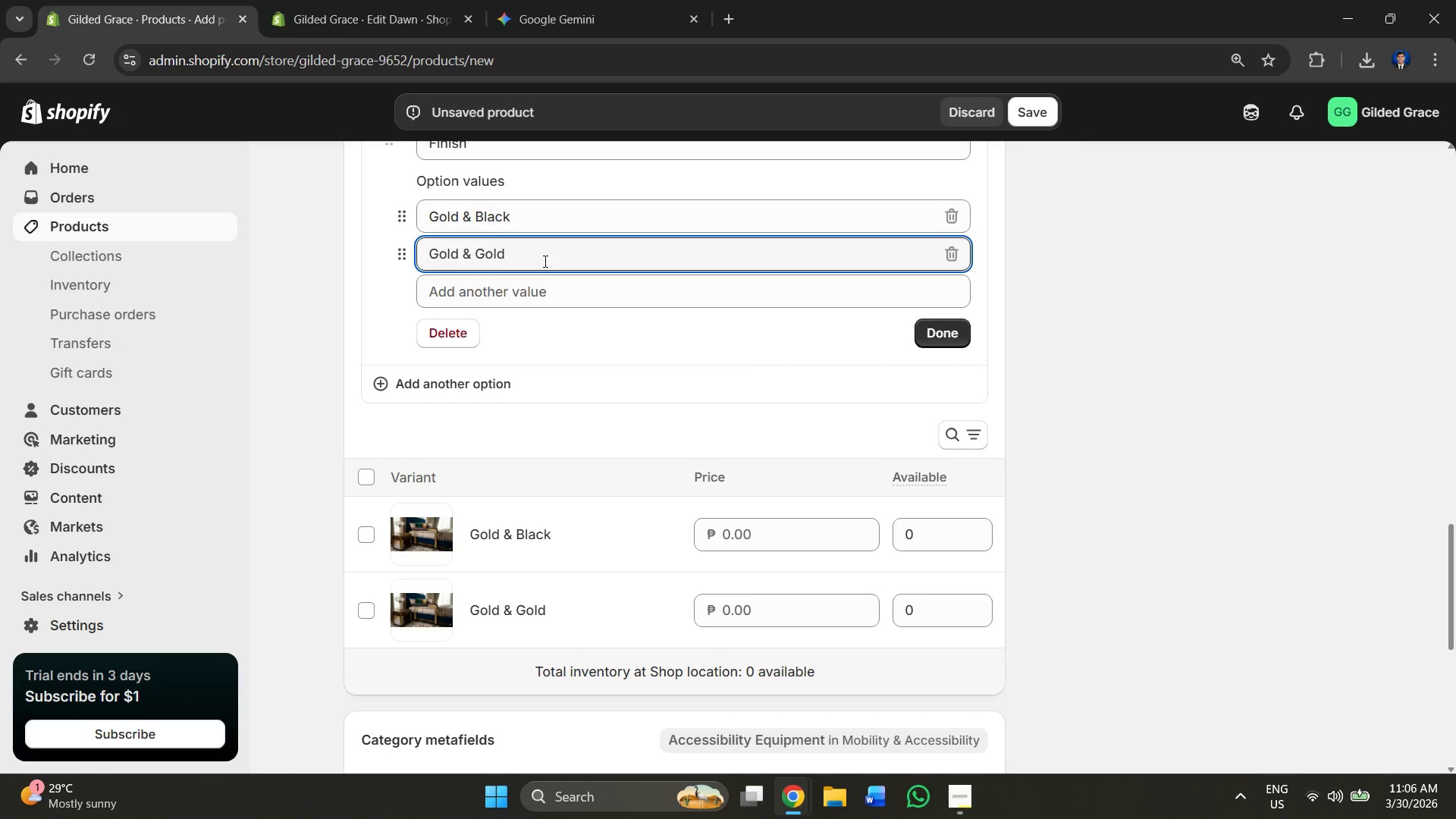 
key(Backspace)
key(Backspace)
key(Backspace)
key(Backspace)
type(Brown)
 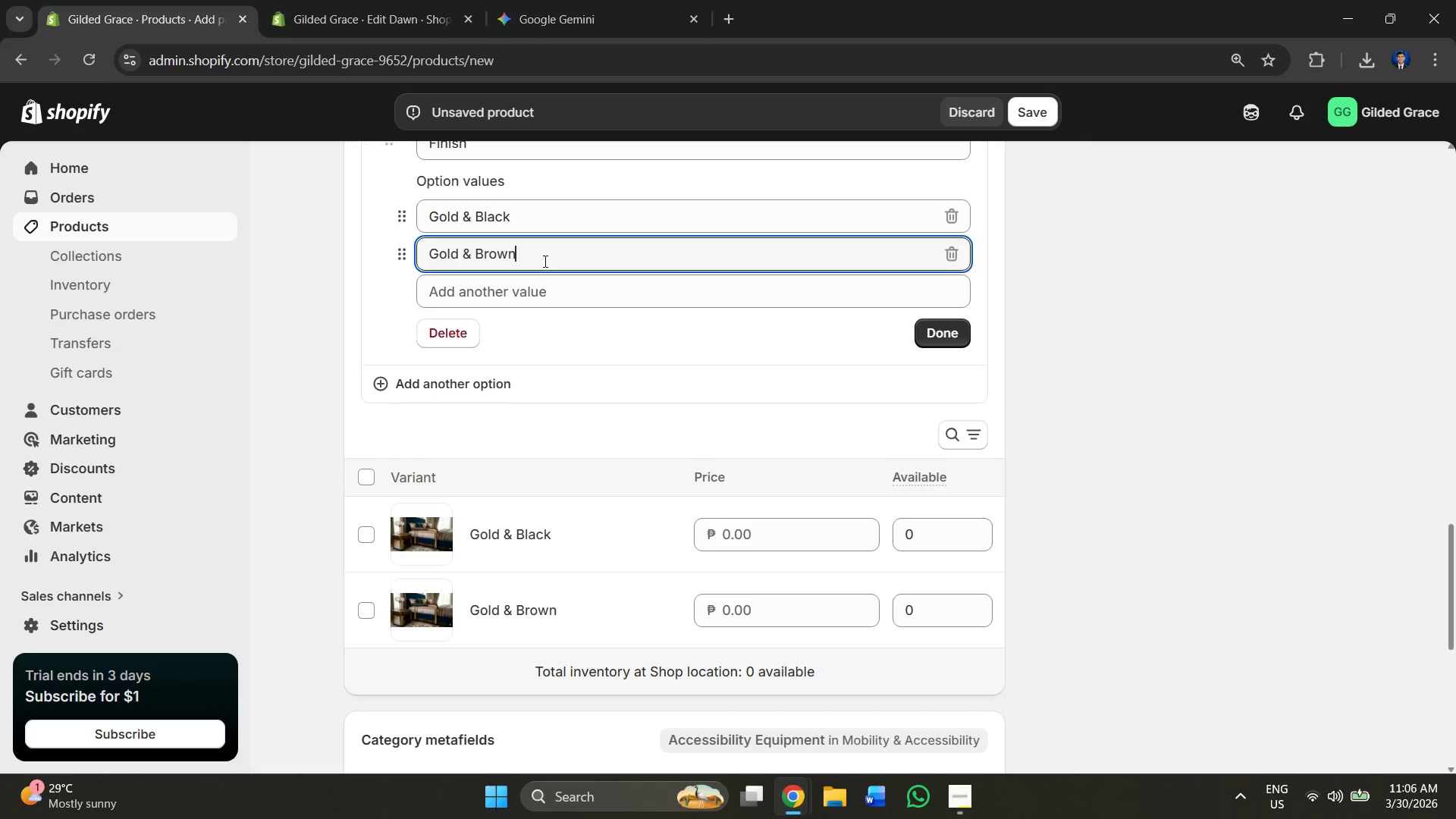 
left_click([766, 541])
 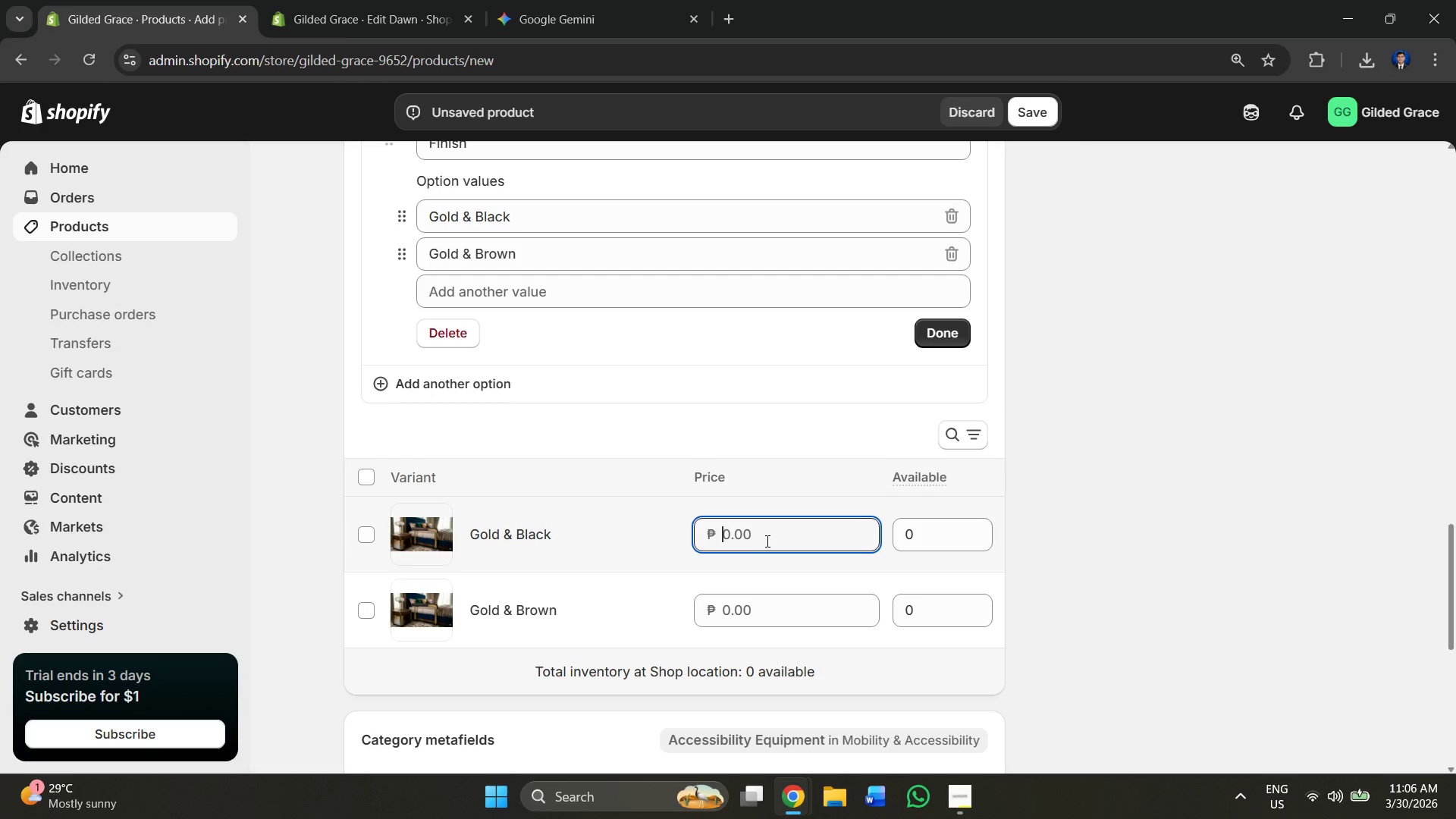 
key(Alt+AltLeft)
 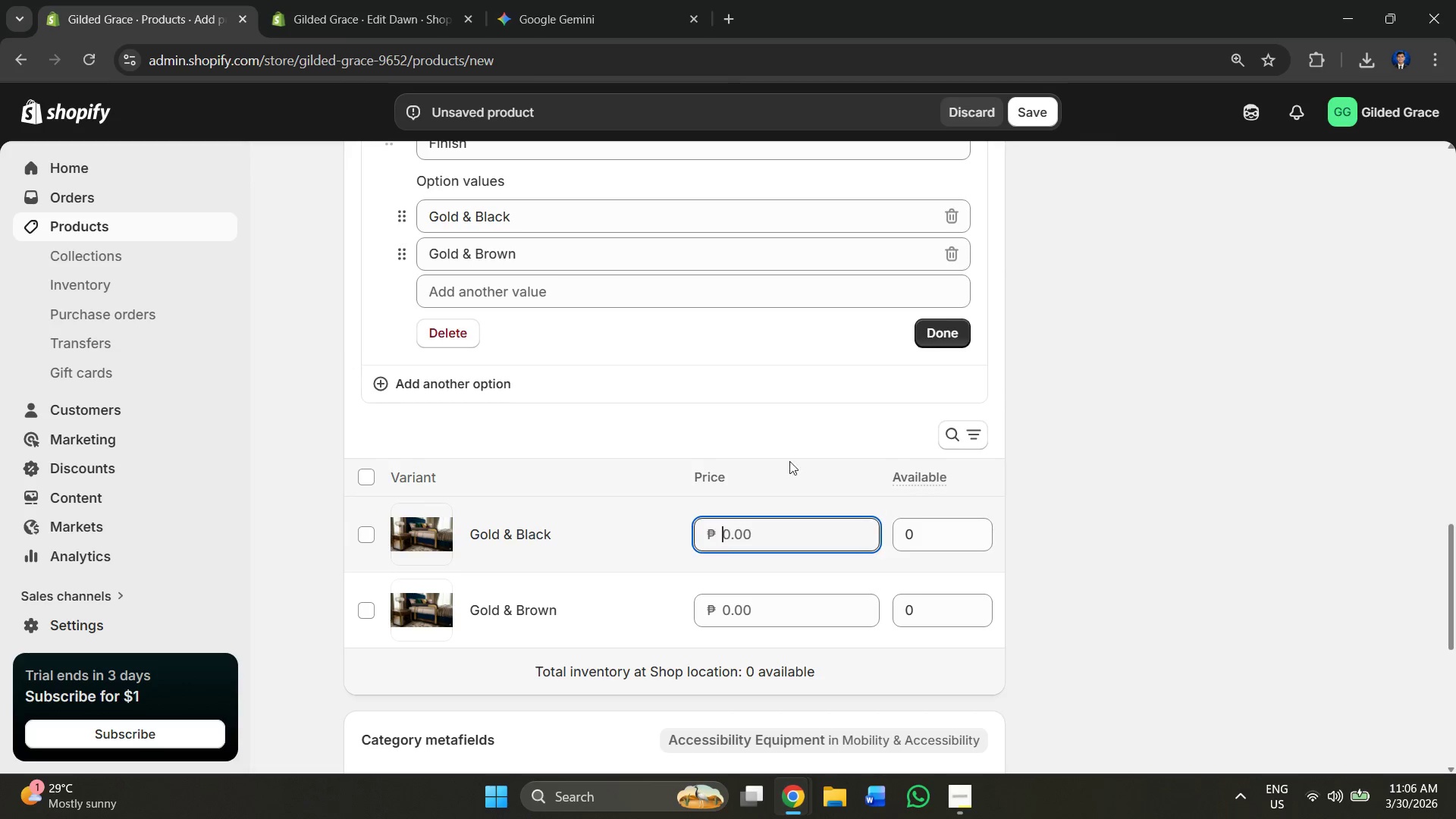 
key(Alt+Tab)
 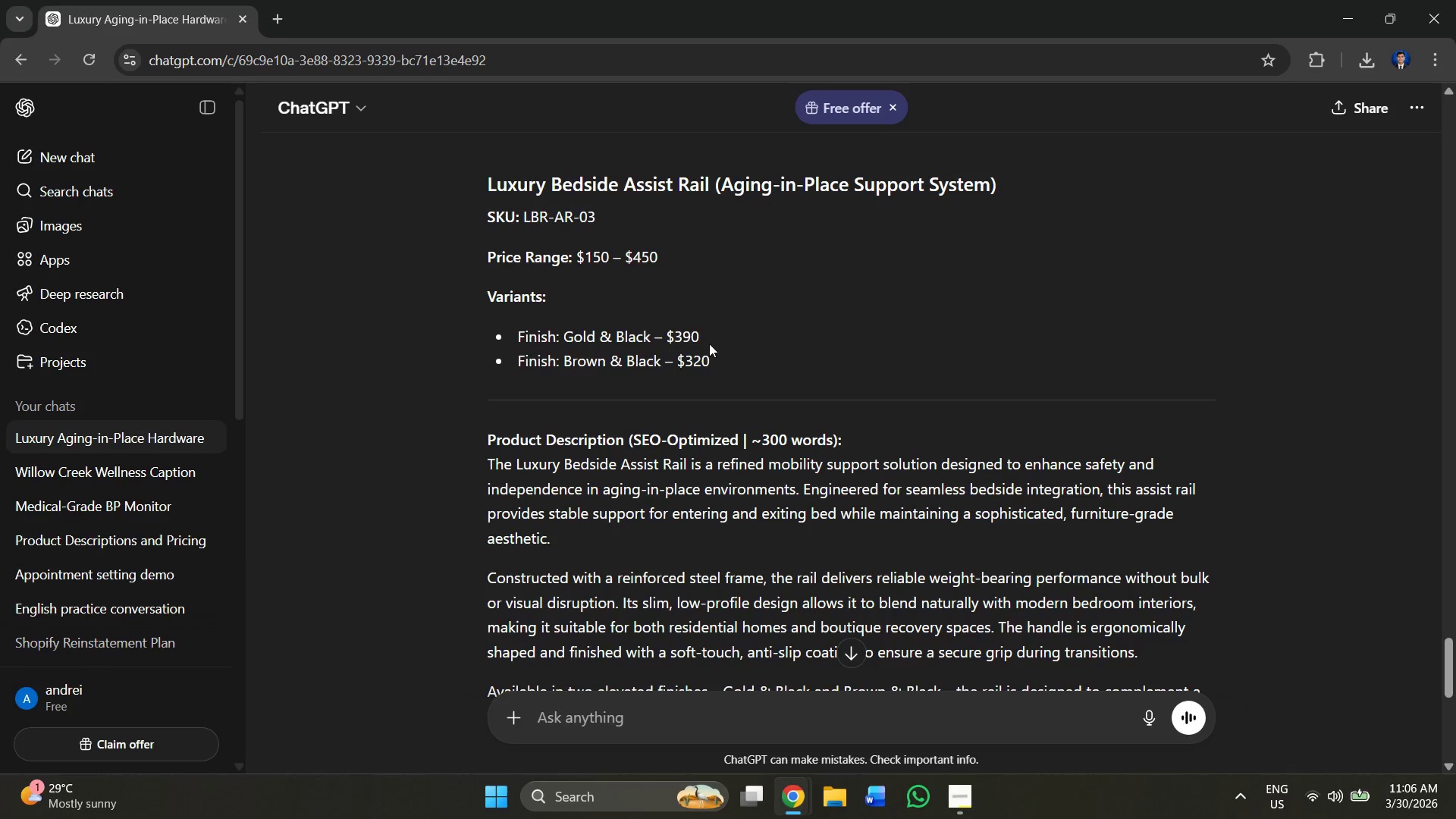 
left_click_drag(start_coordinate=[710, 340], to_coordinate=[675, 333])
 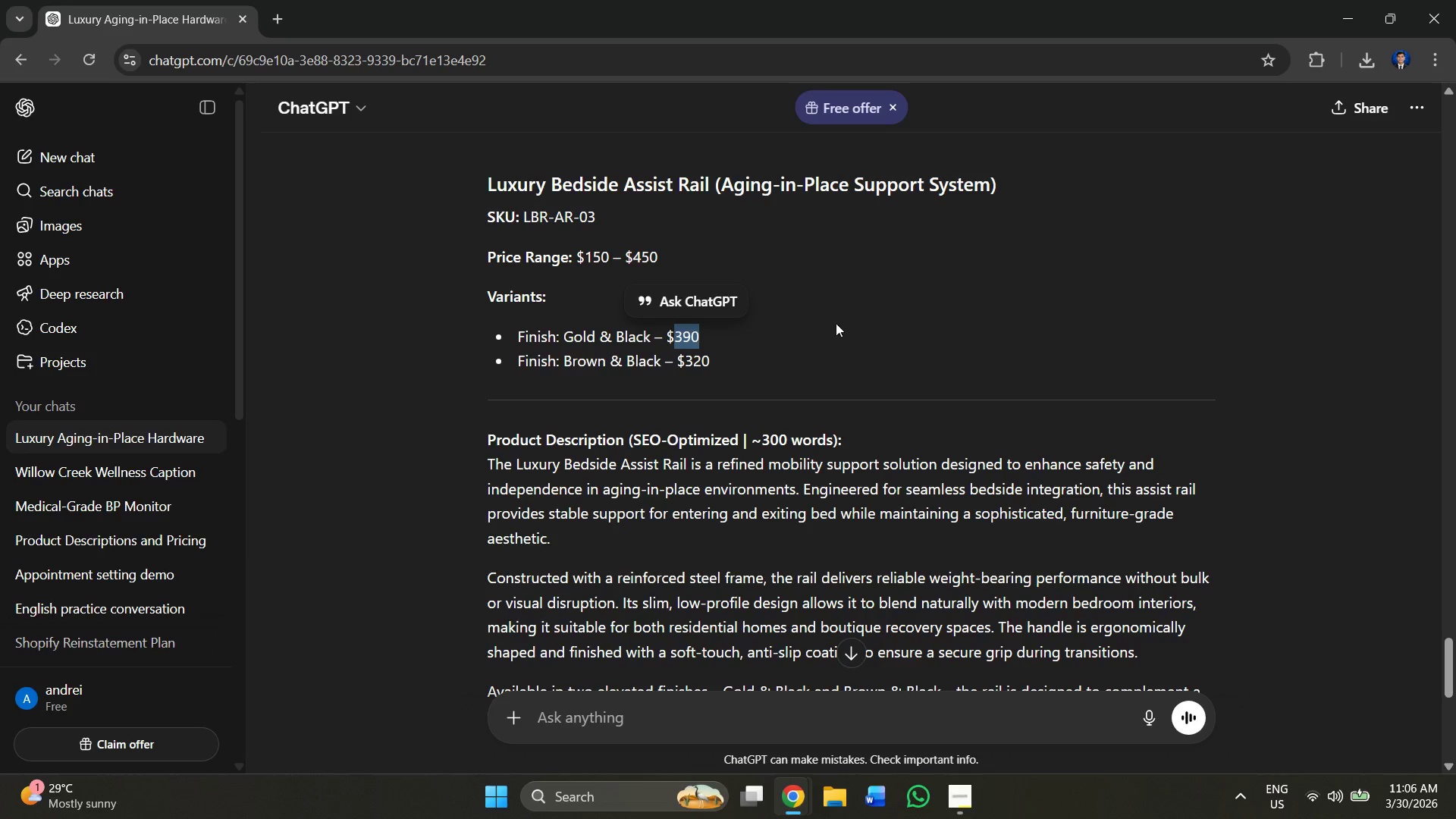 
key(Control+C)
 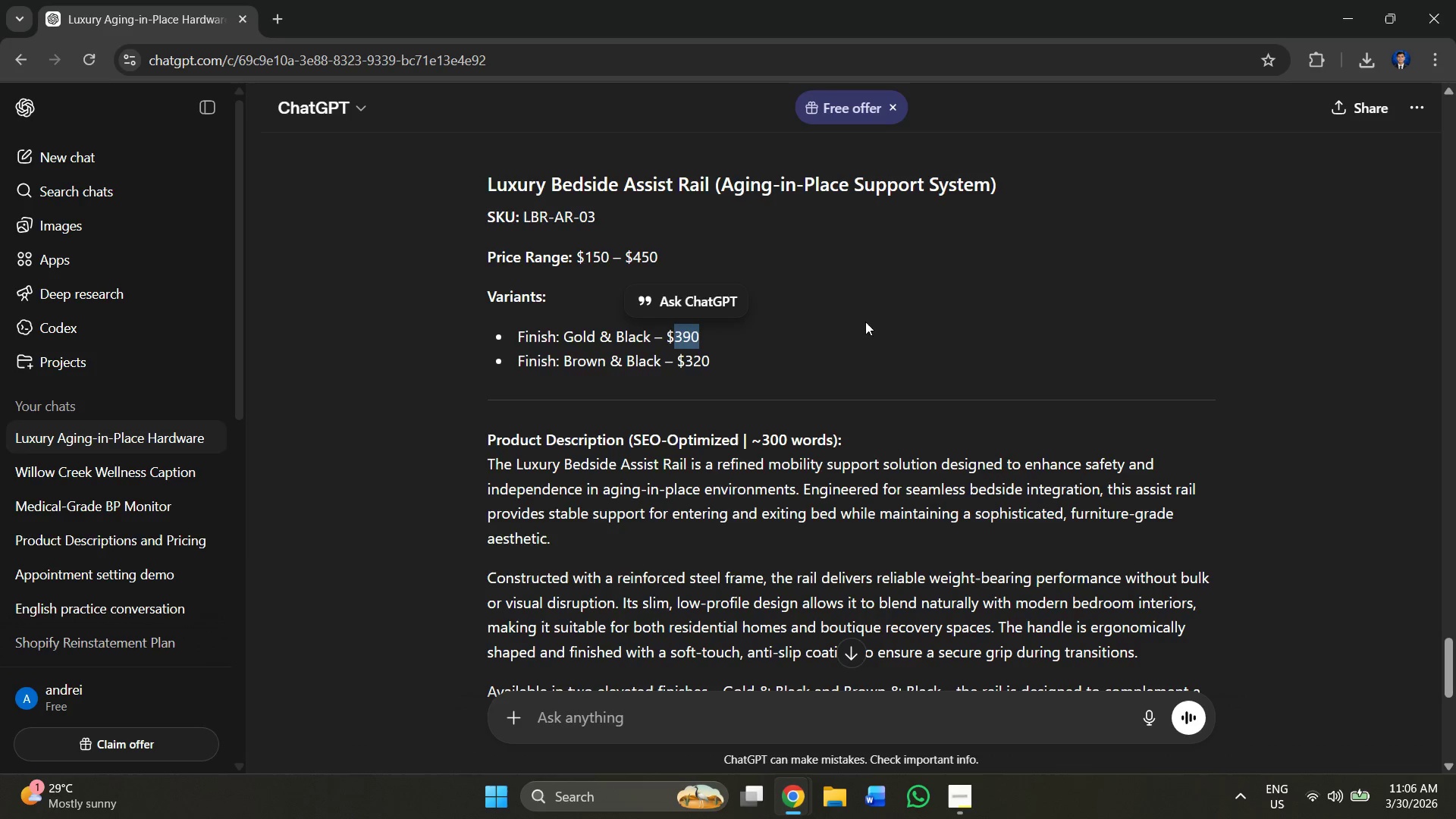 
key(Alt+AltLeft)
 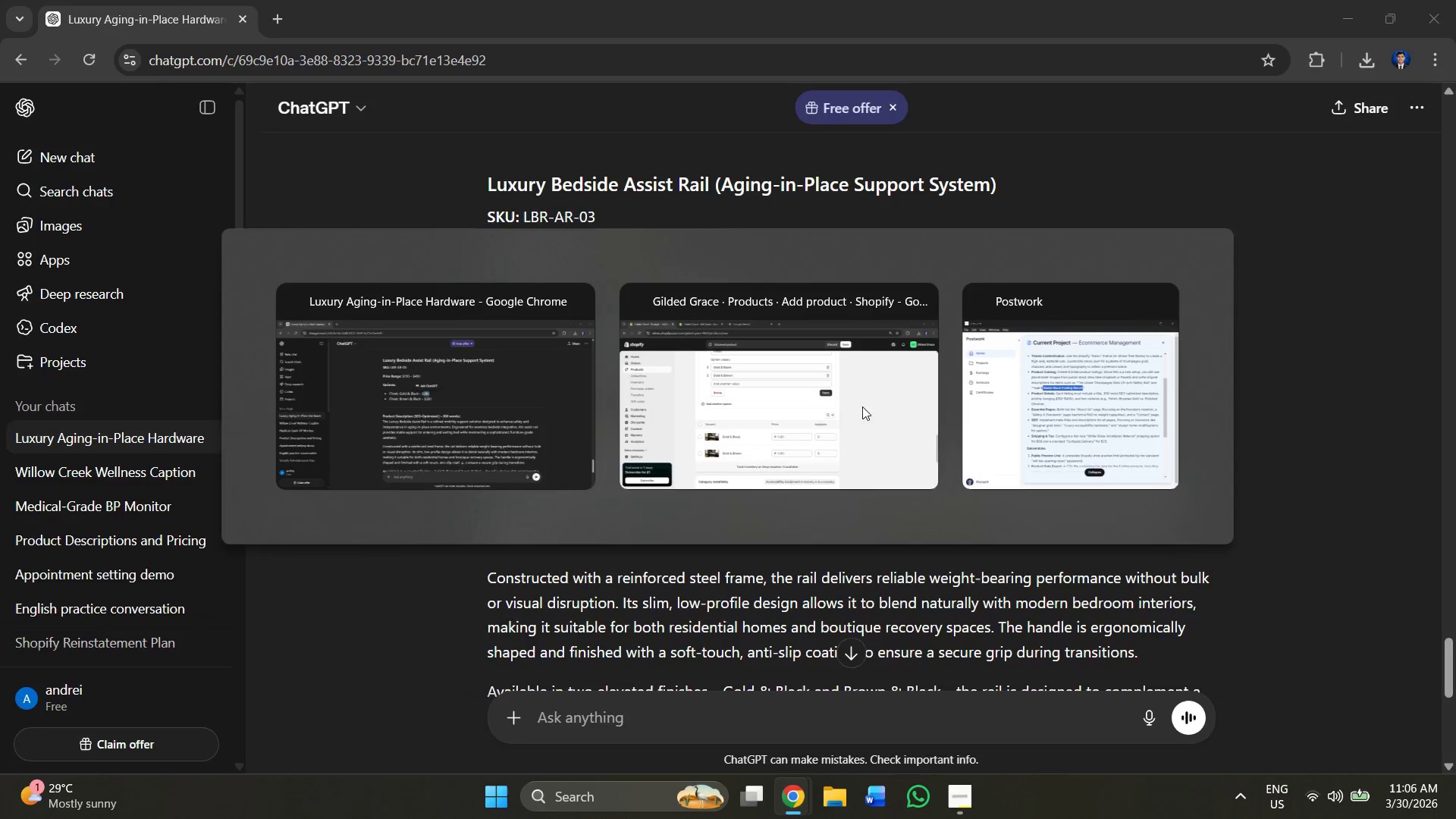 
key(Alt+Tab)
 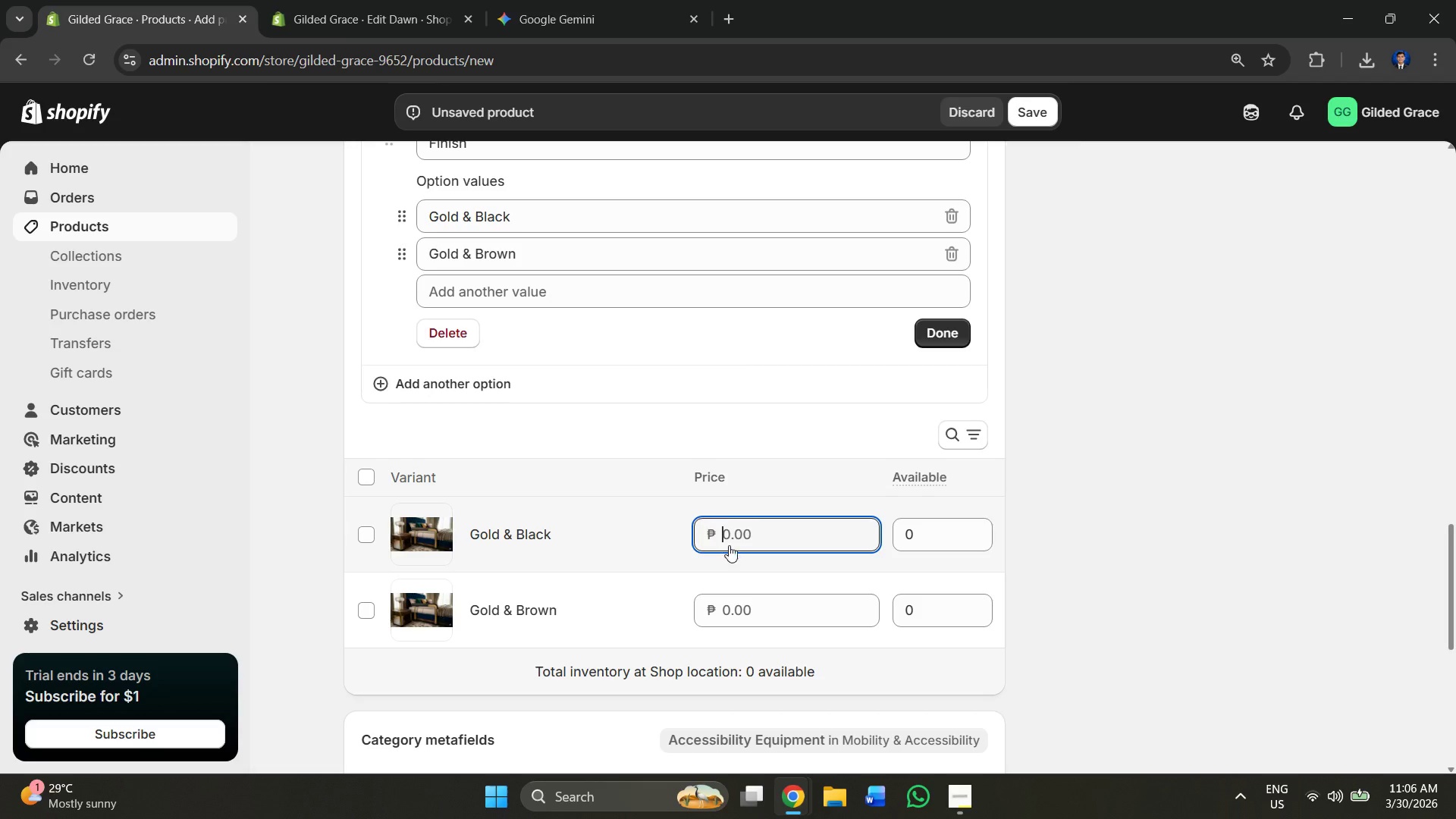 
key(Control+V)
 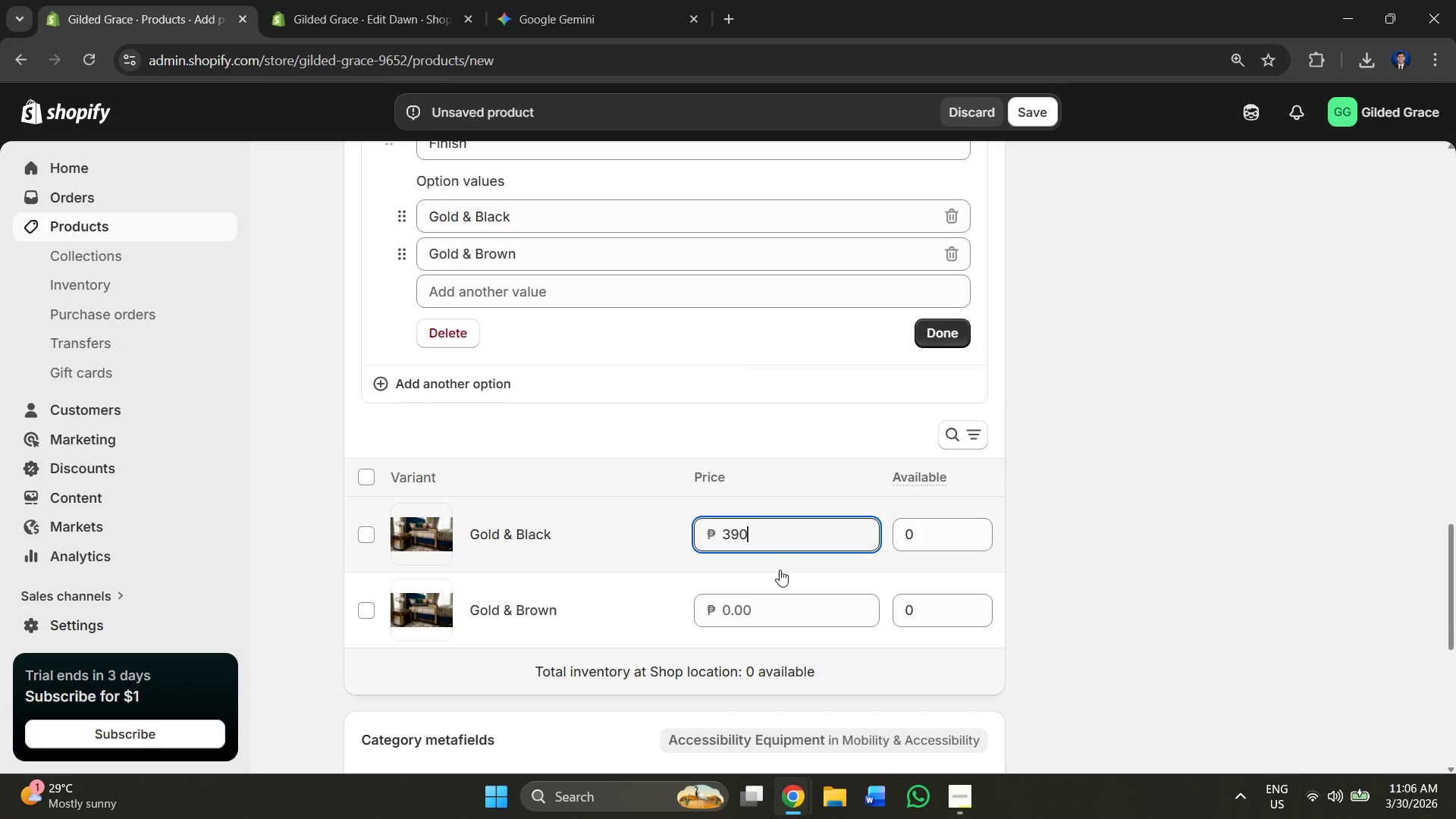 
key(Alt+AltLeft)
 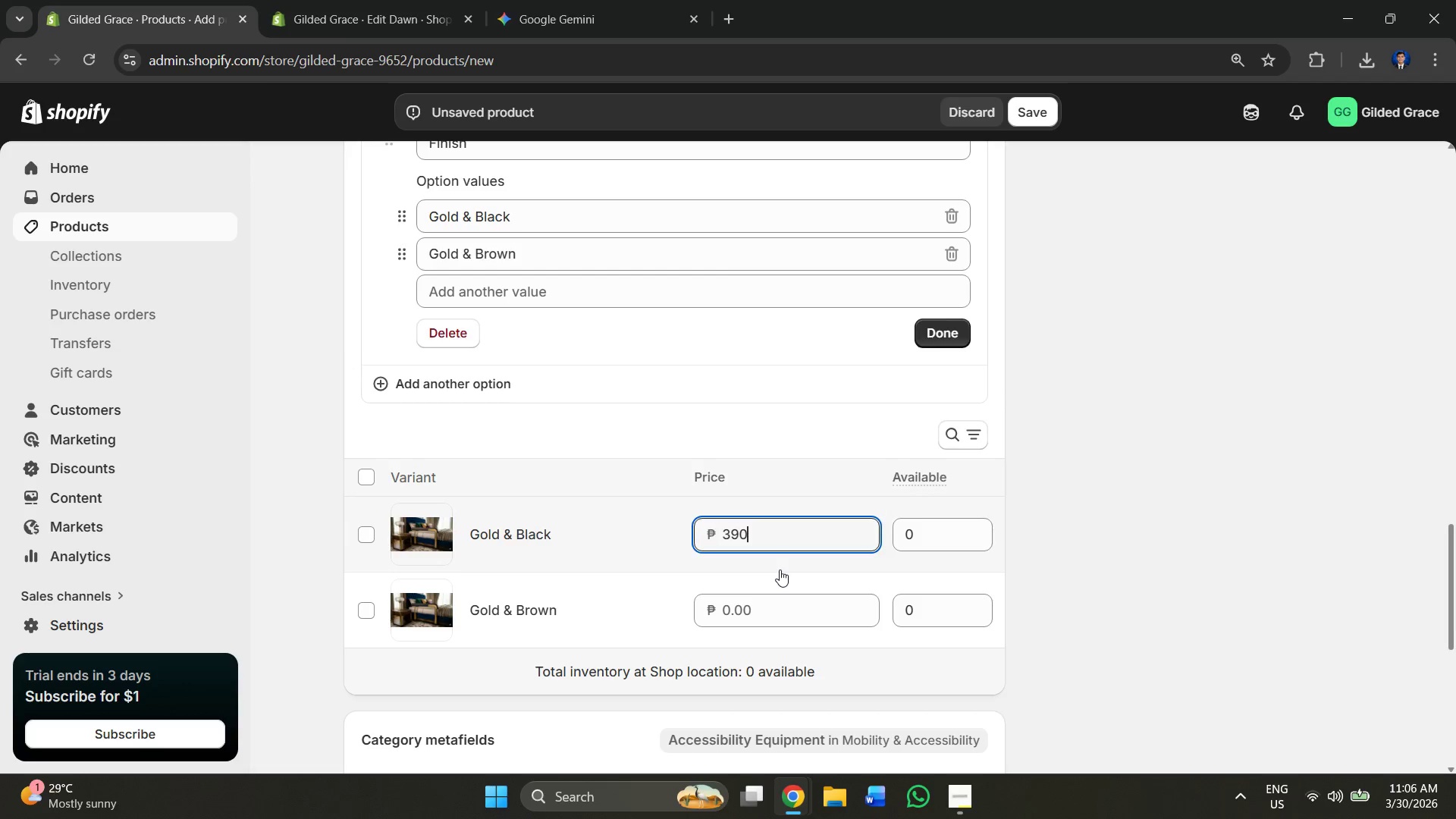 
key(Alt+Tab)
 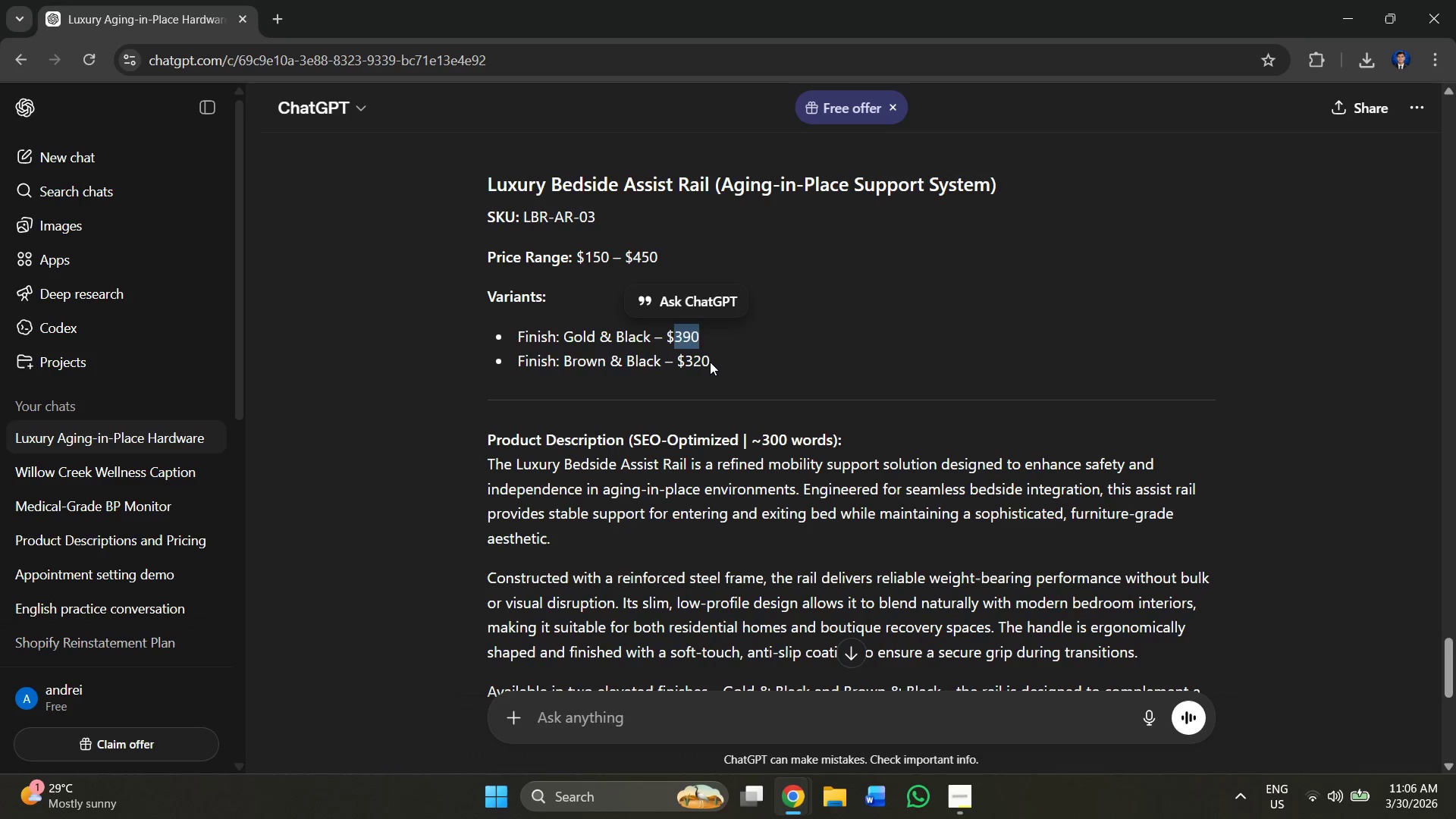 
left_click_drag(start_coordinate=[714, 362], to_coordinate=[699, 374])
 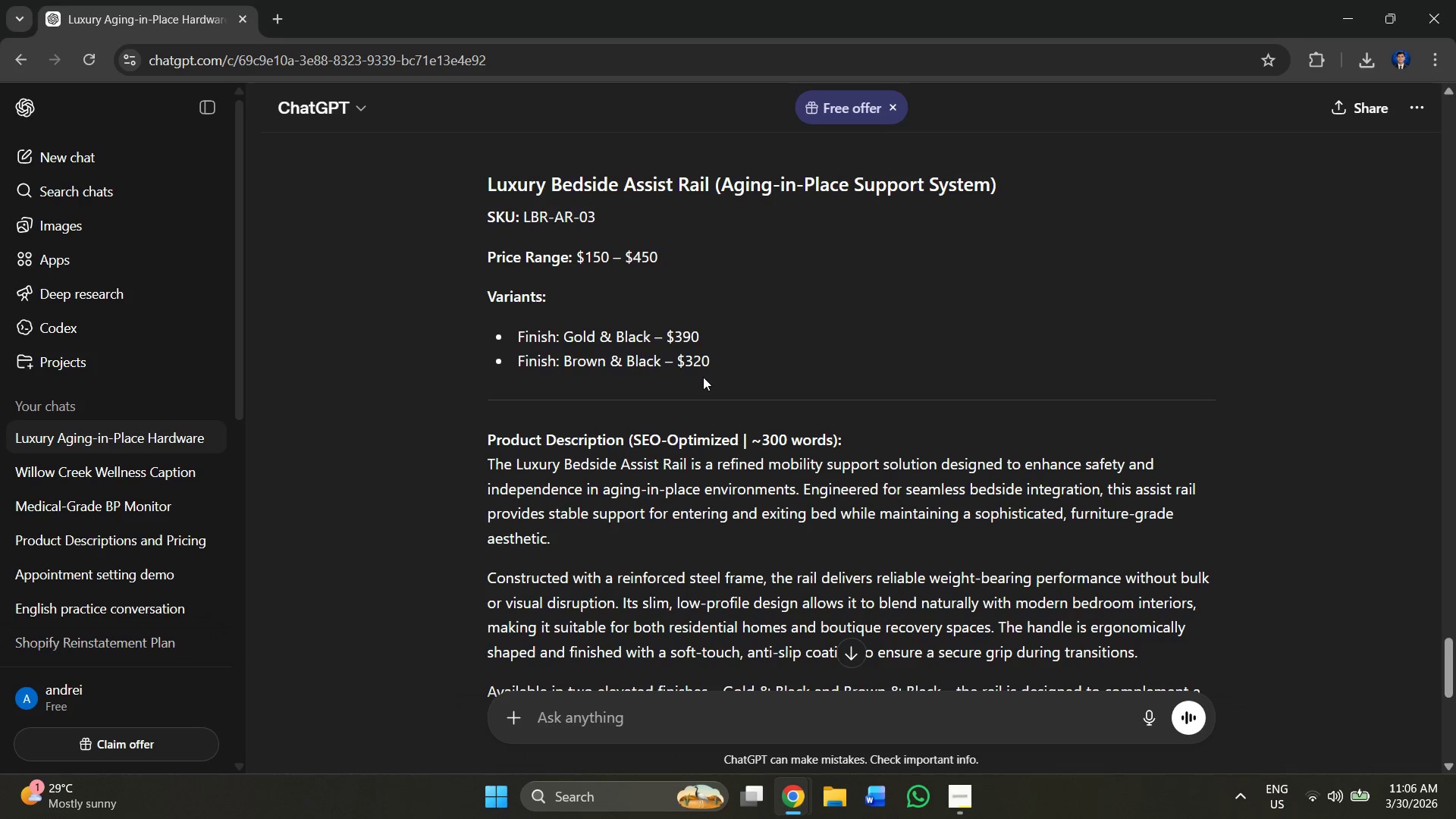 
hold_key(key=ControlLeft, duration=0.36)
 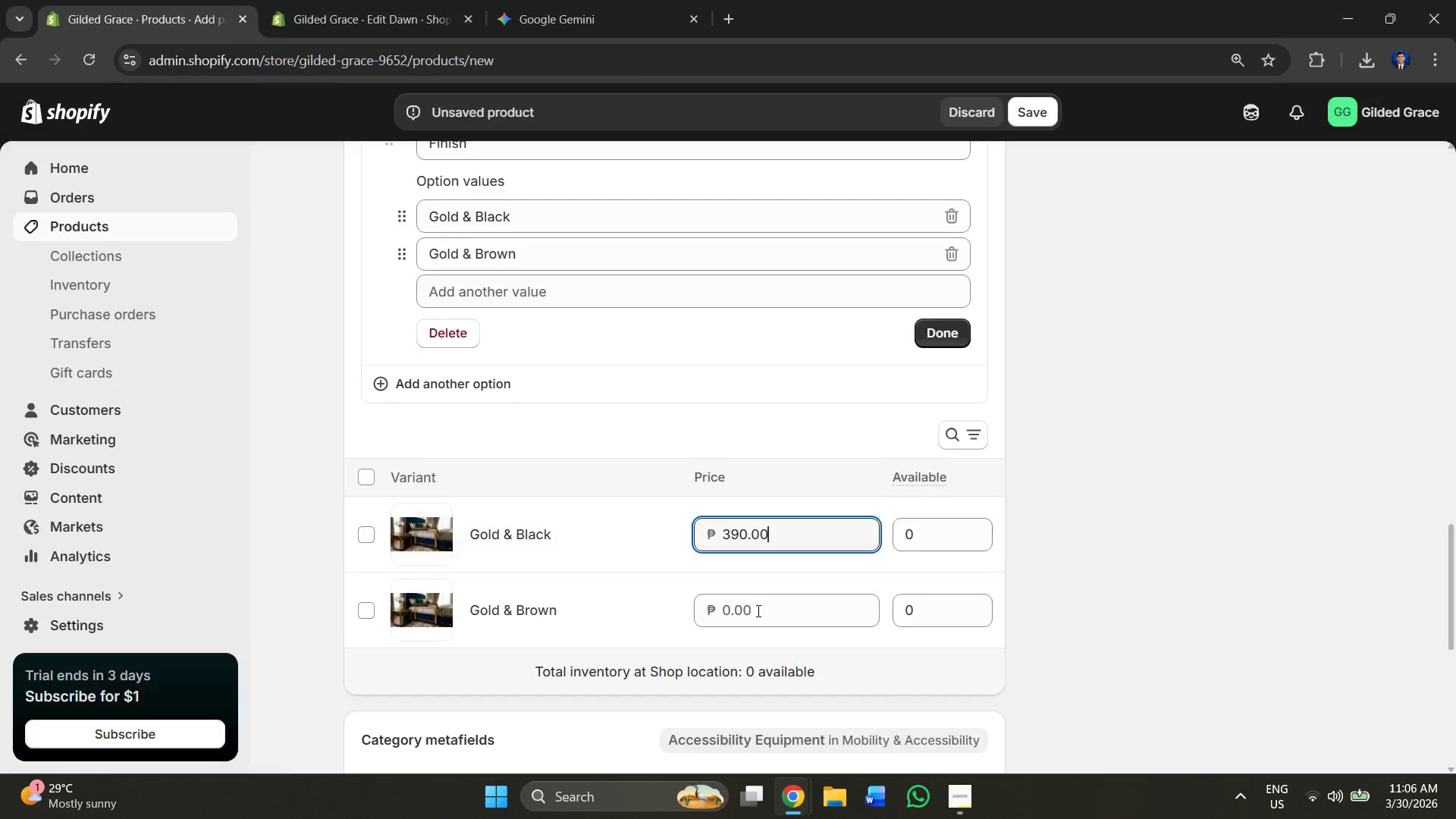 
hold_key(key=C, duration=0.31)
 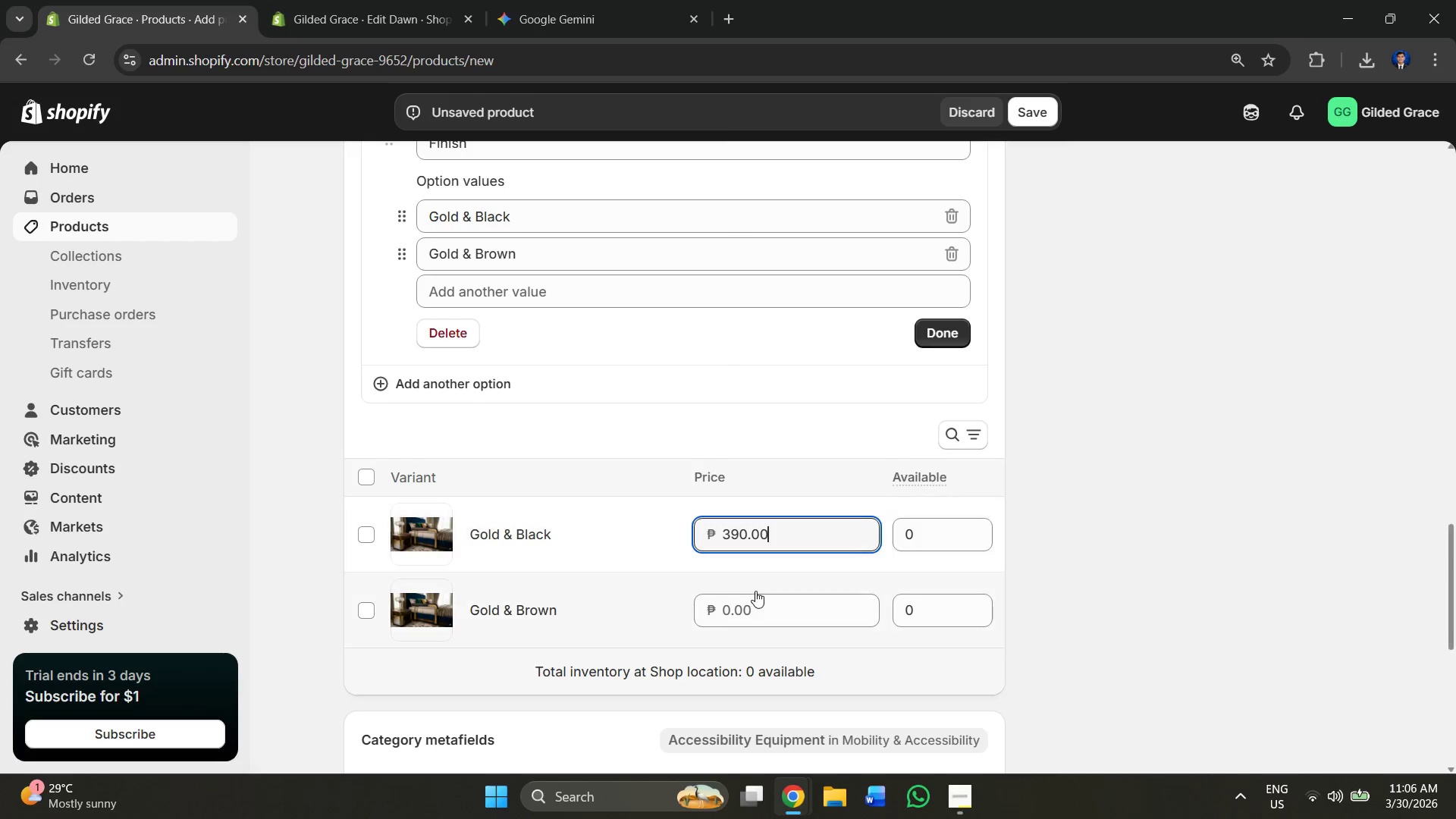 
key(Alt+AltLeft)
 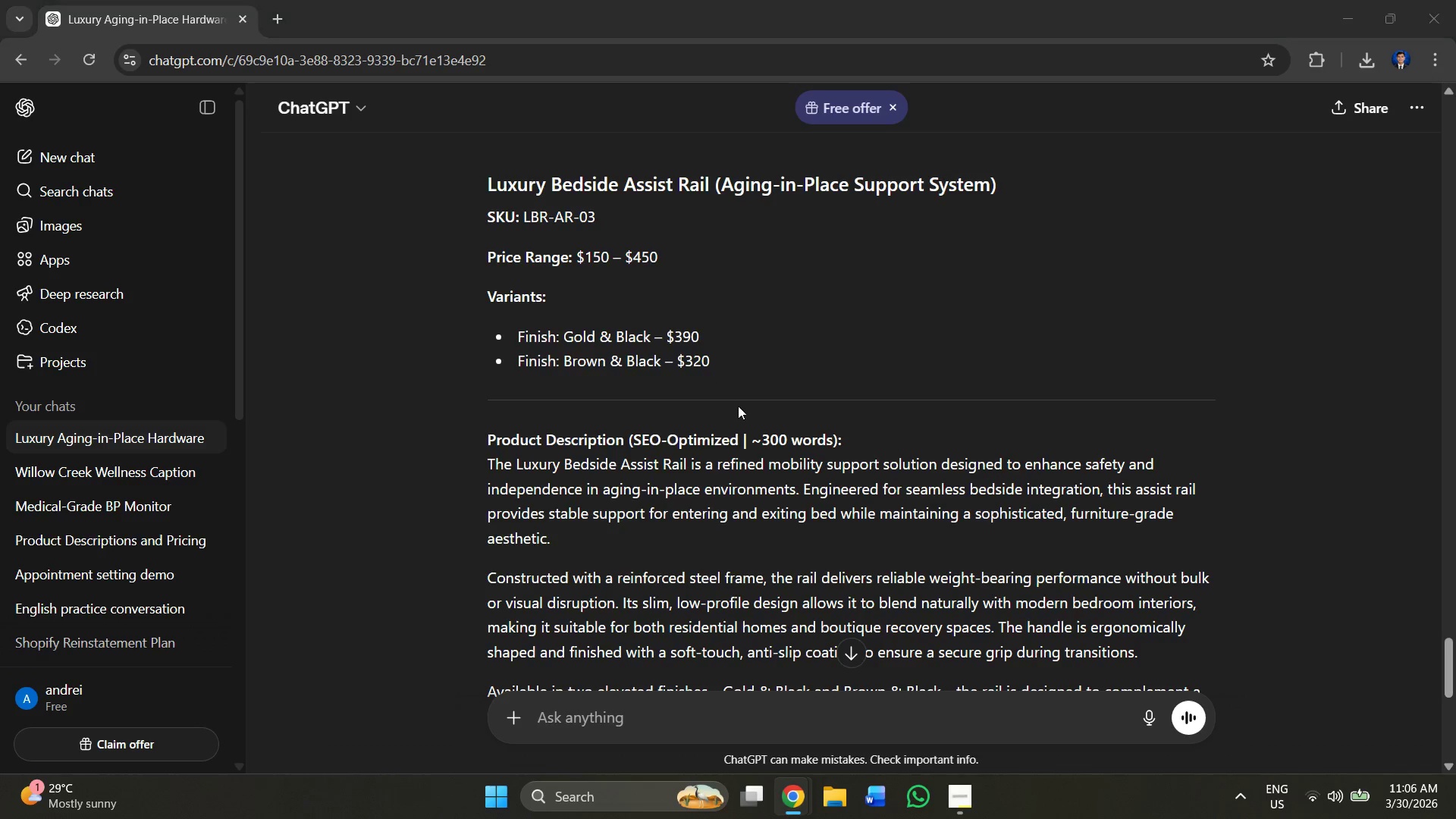 
key(Alt+Tab)
 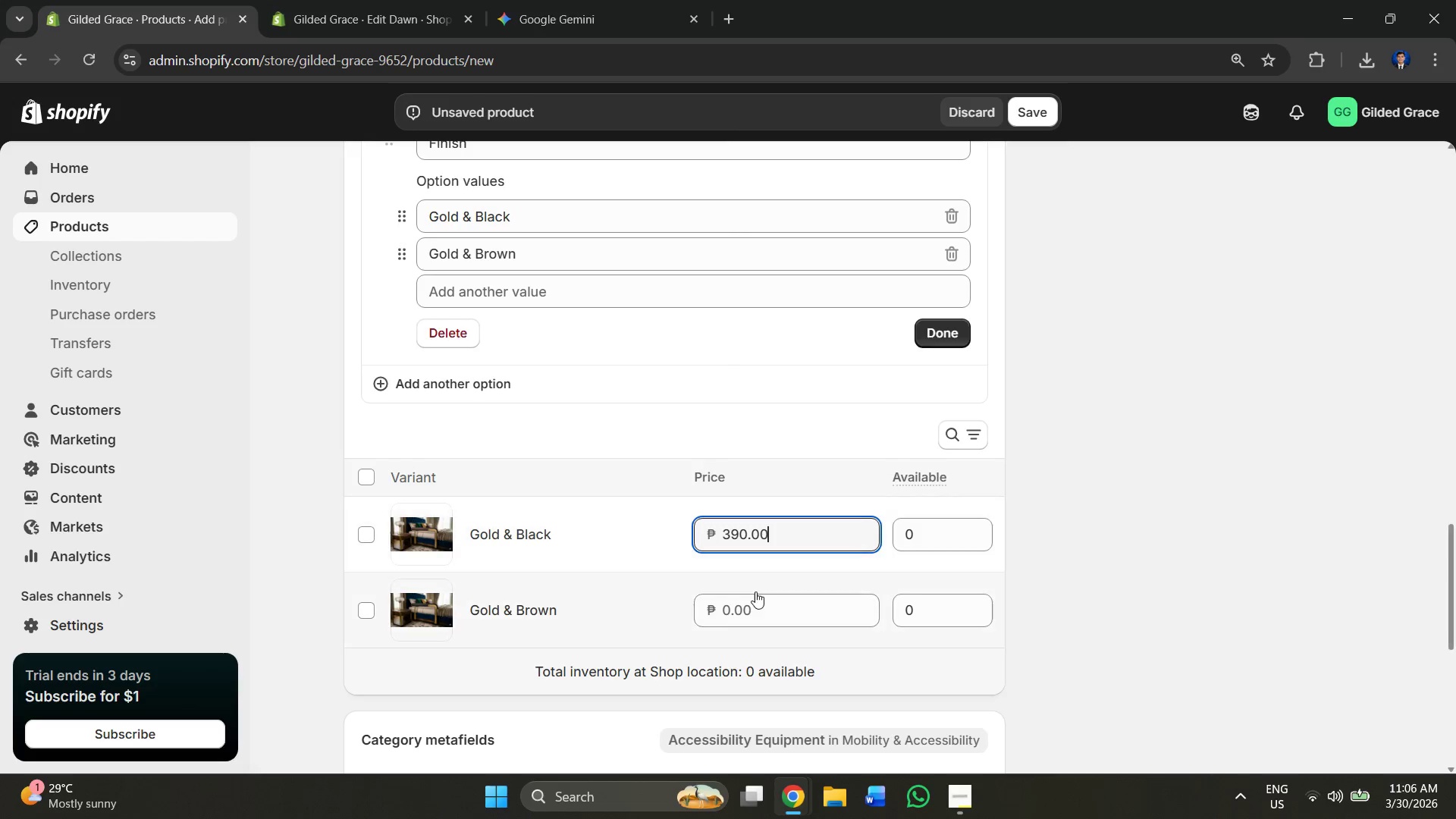 
left_click([770, 620])
 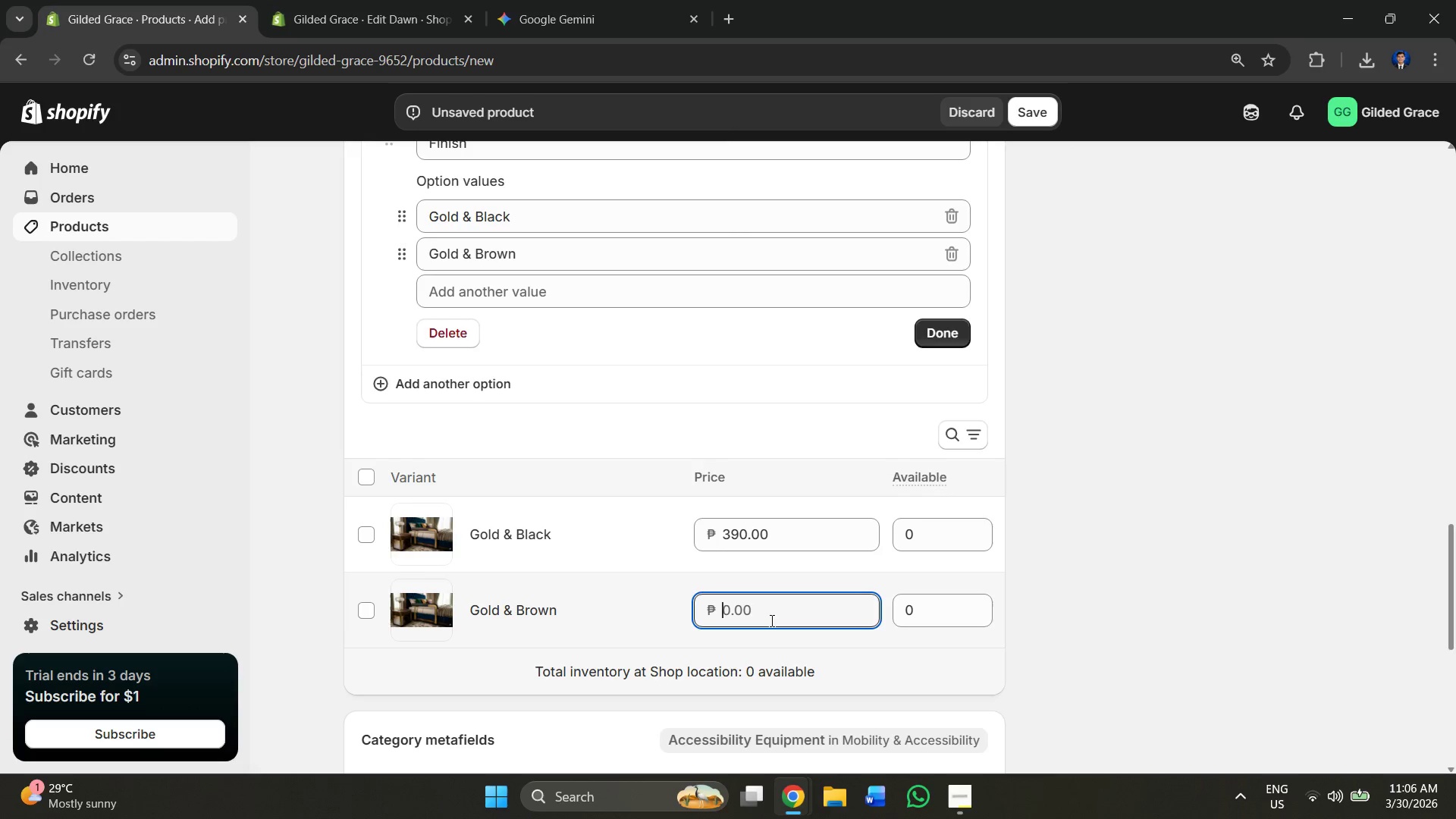 
key(Control+V)
 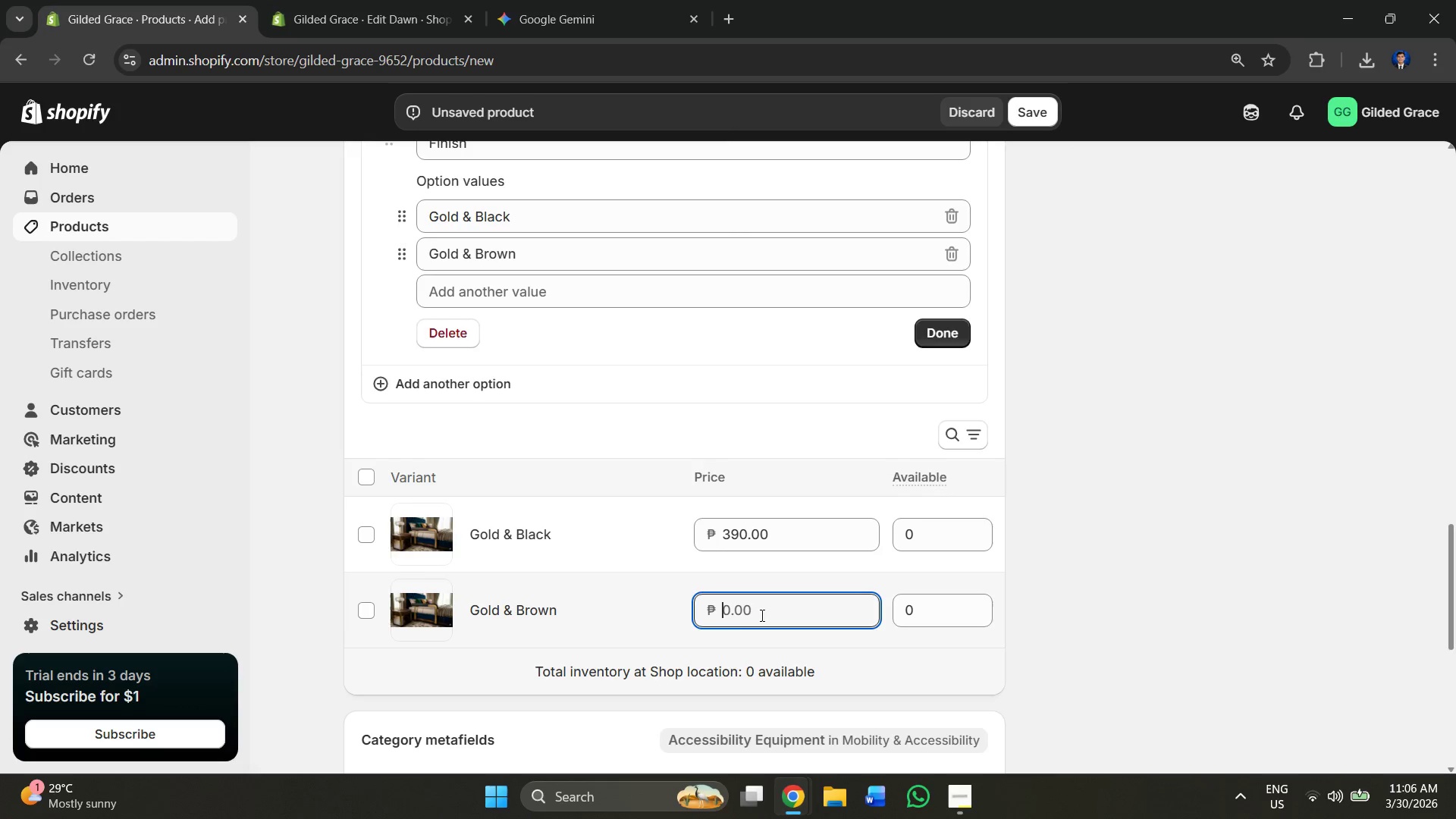 
left_click([750, 615])
 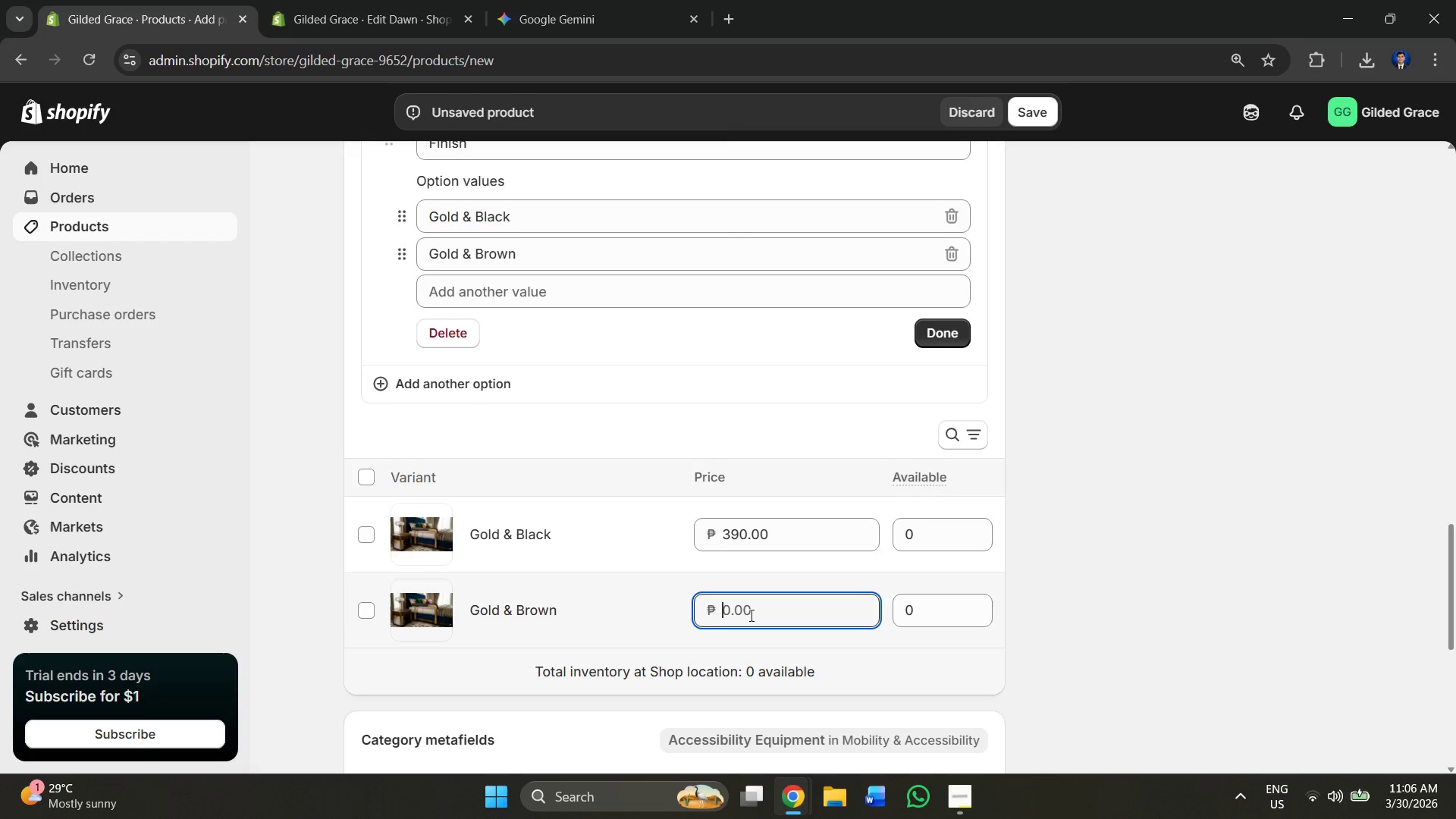 
key(Control+V)
 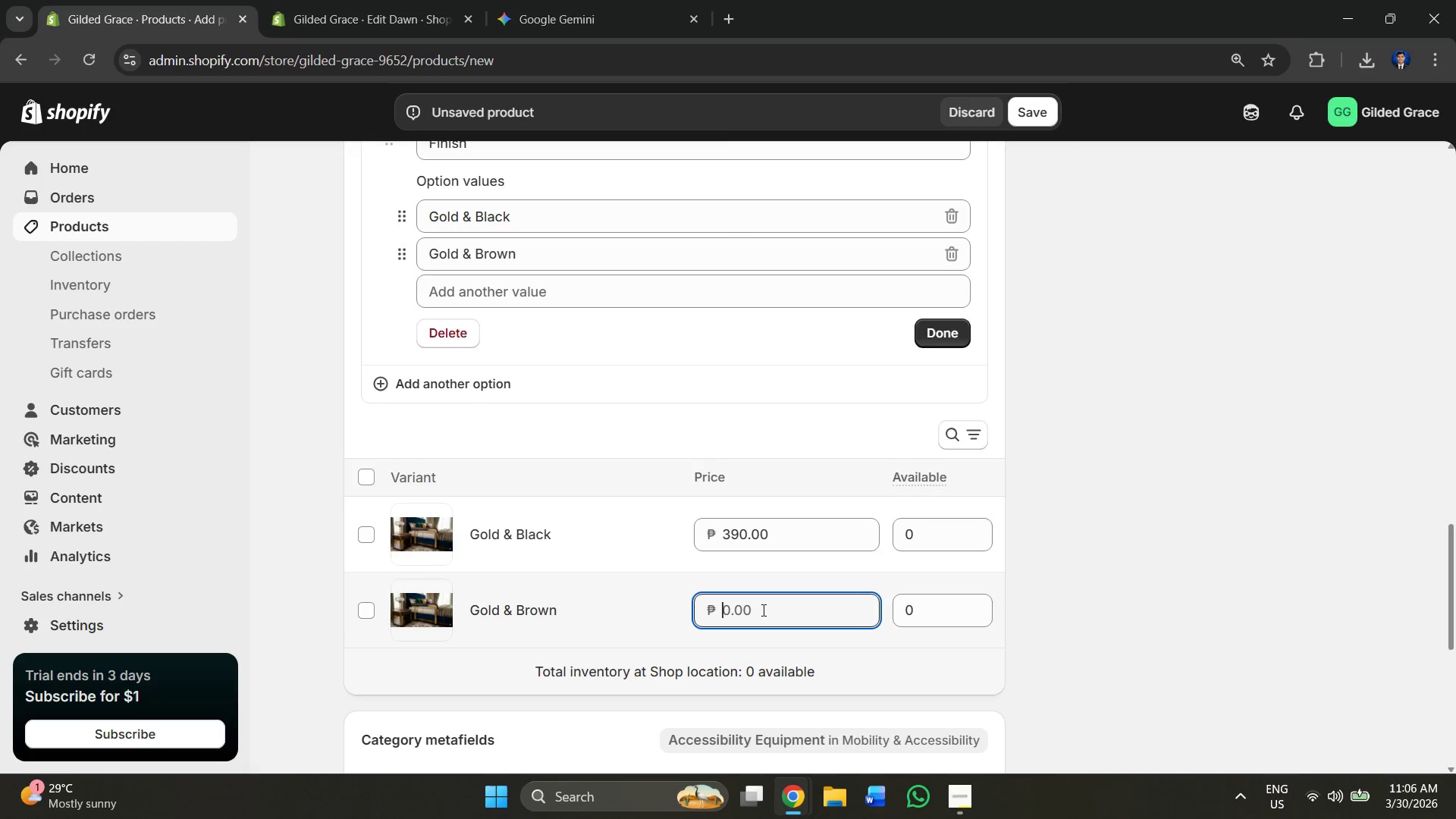 
key(Alt+AltLeft)
 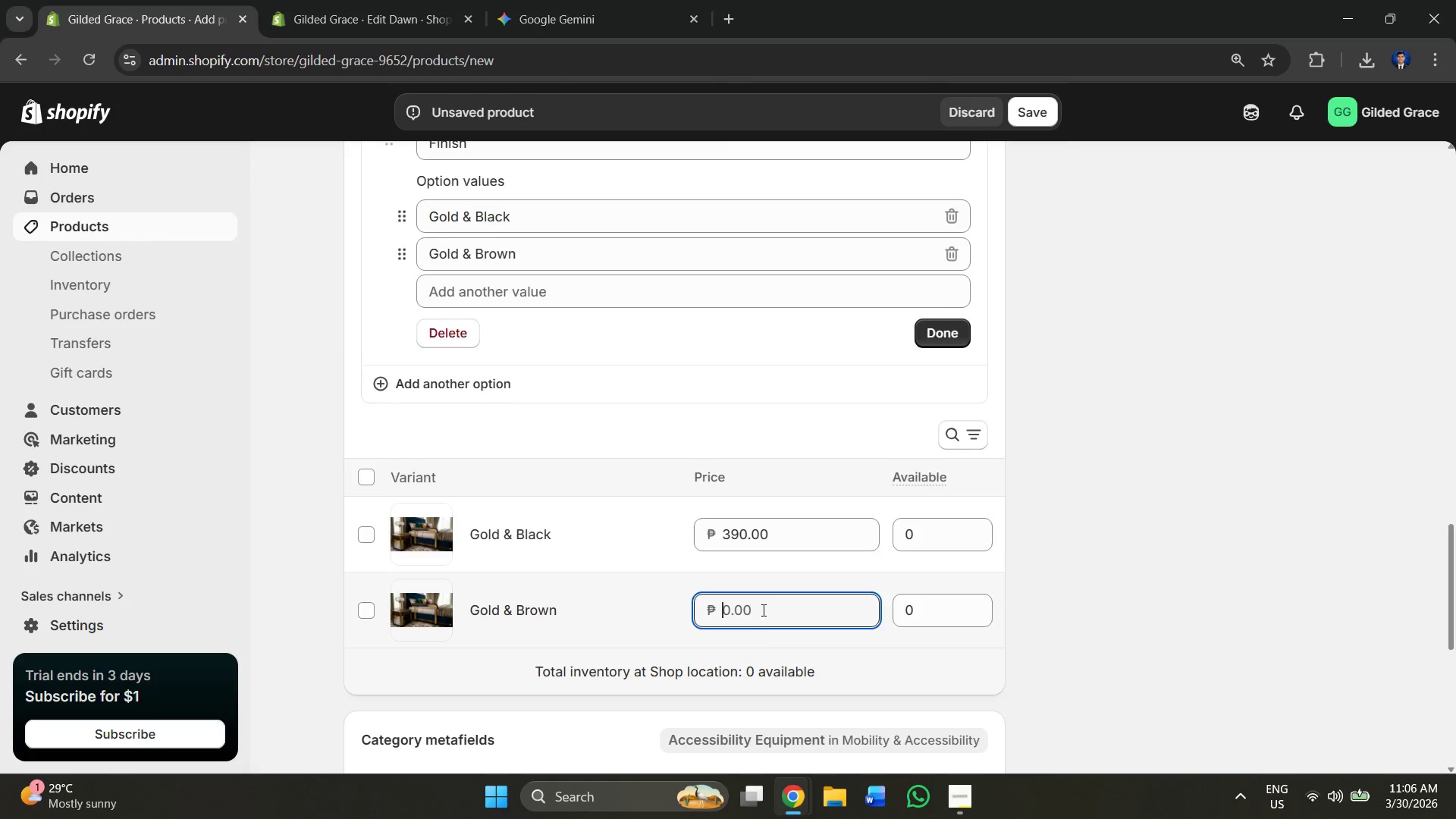 
key(Alt+Tab)
 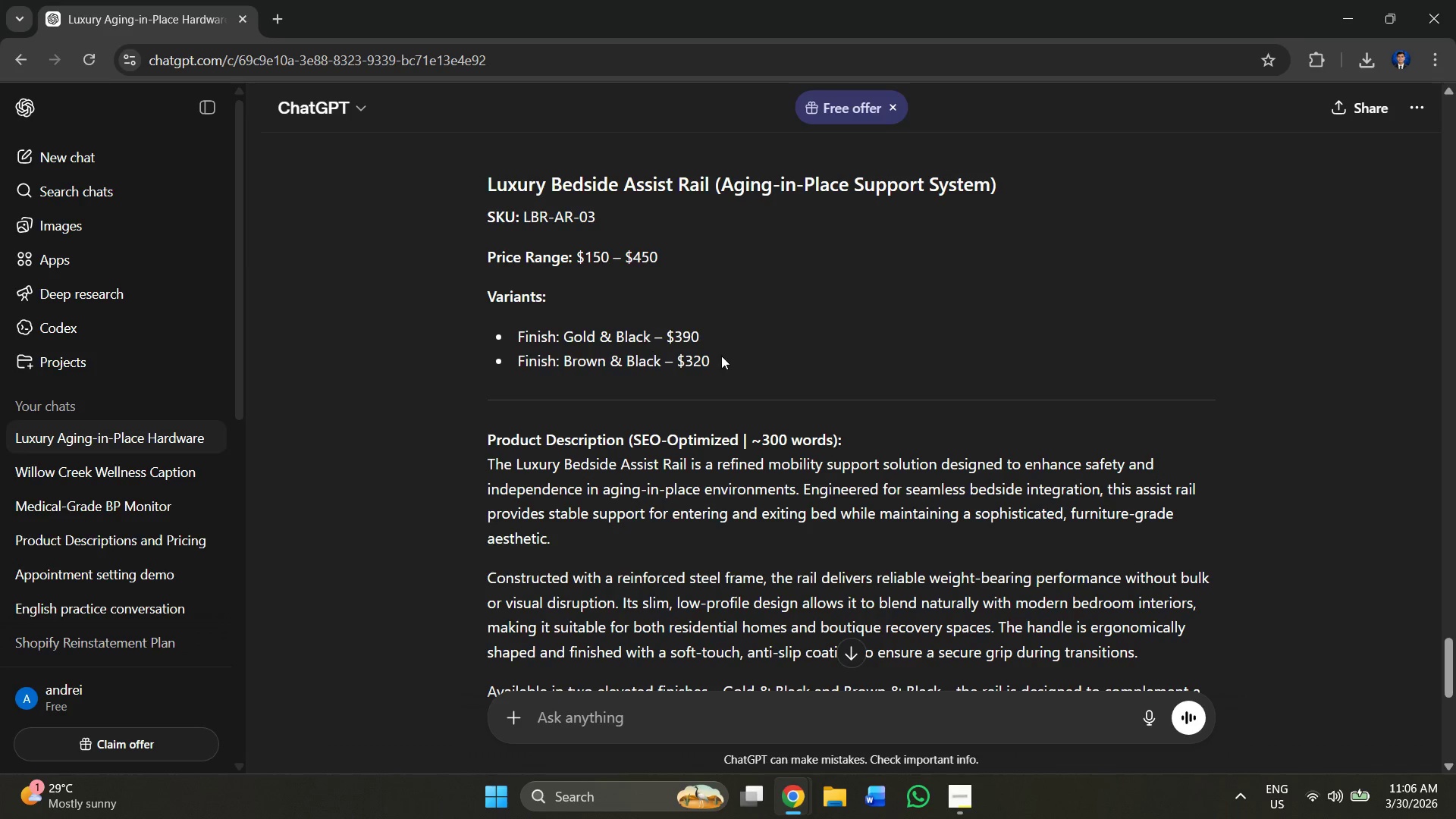 
left_click_drag(start_coordinate=[721, 356], to_coordinate=[692, 356])
 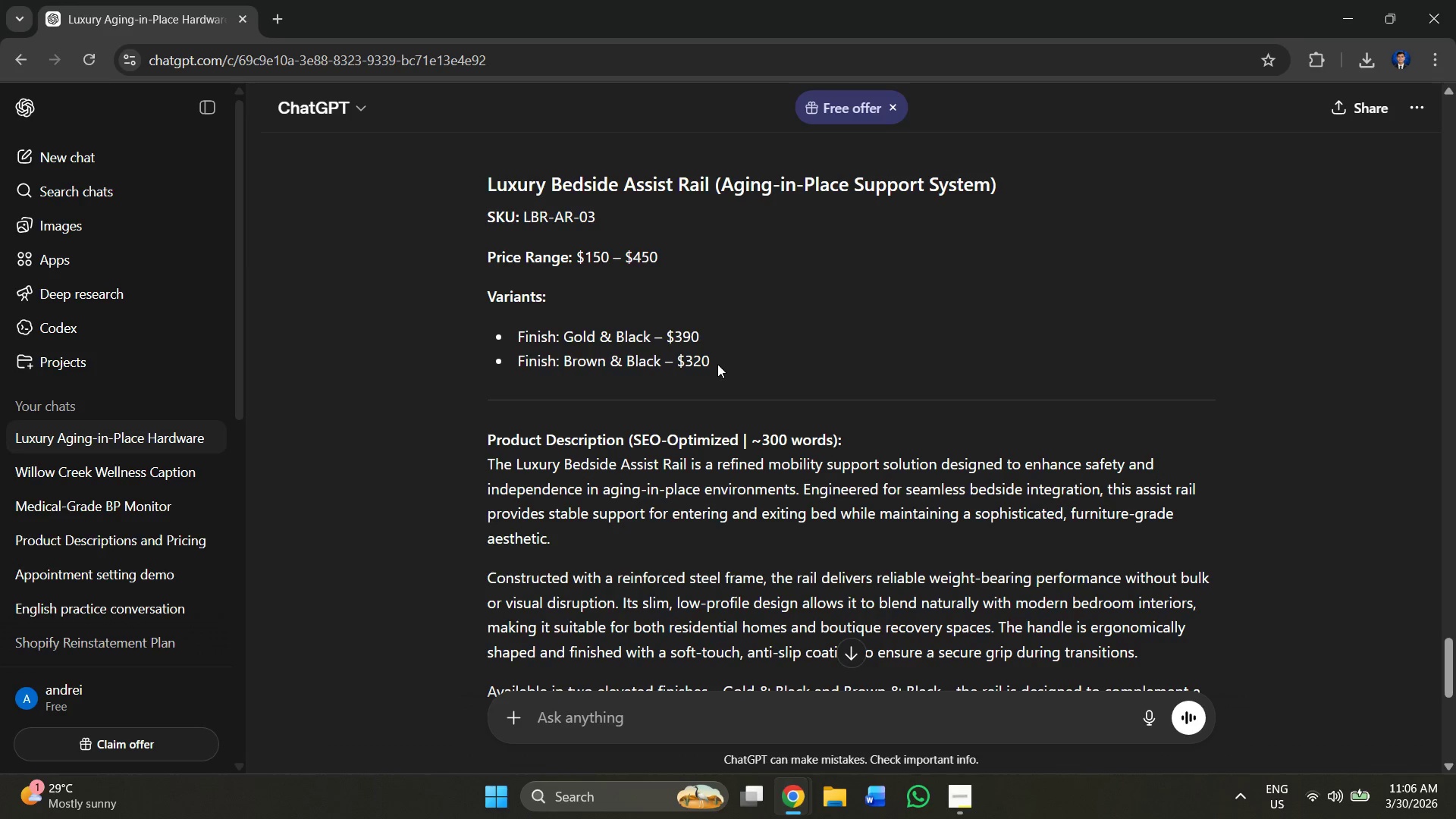 
left_click_drag(start_coordinate=[717, 364], to_coordinate=[686, 362])
 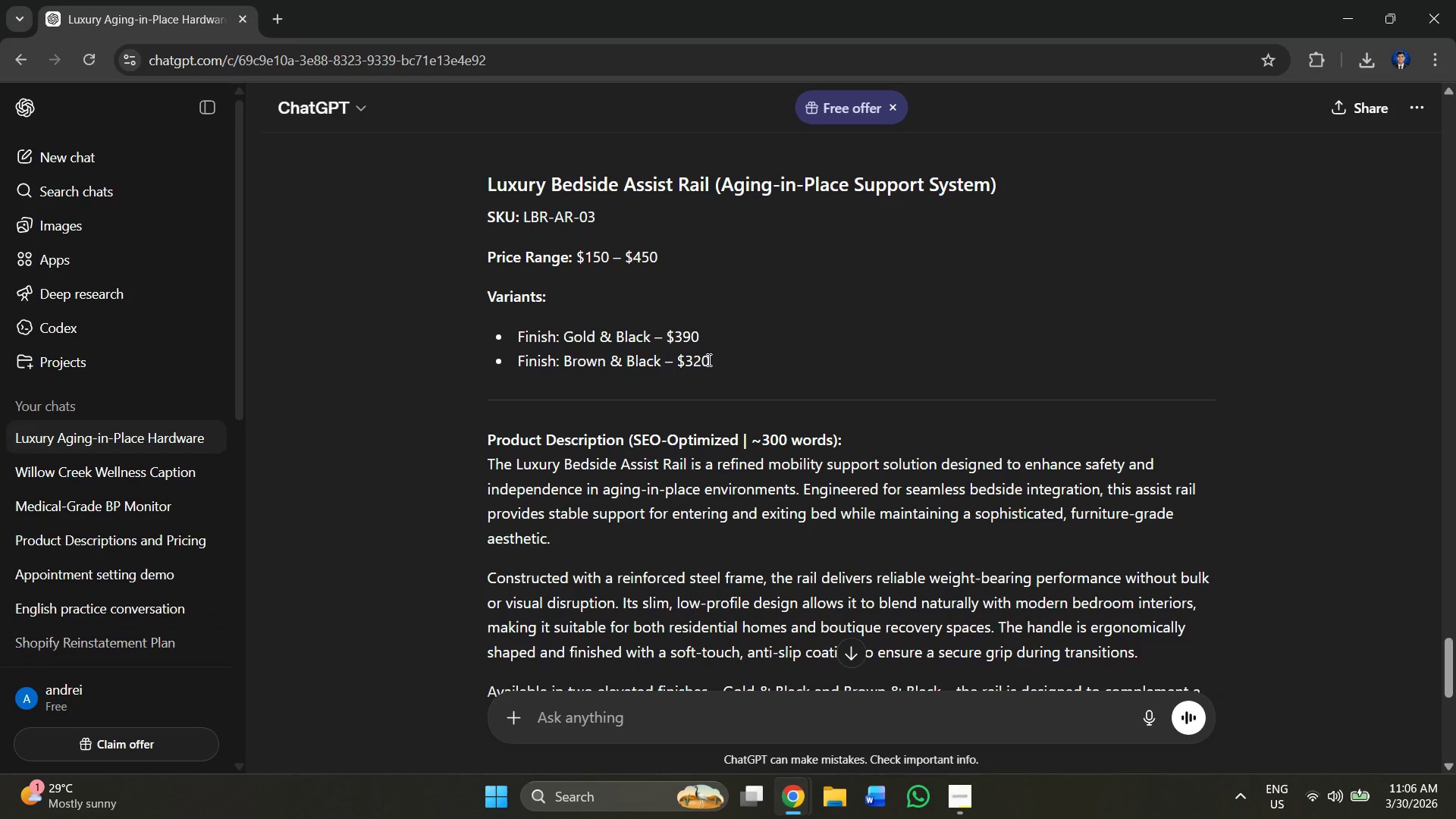 
left_click_drag(start_coordinate=[708, 359], to_coordinate=[686, 359])
 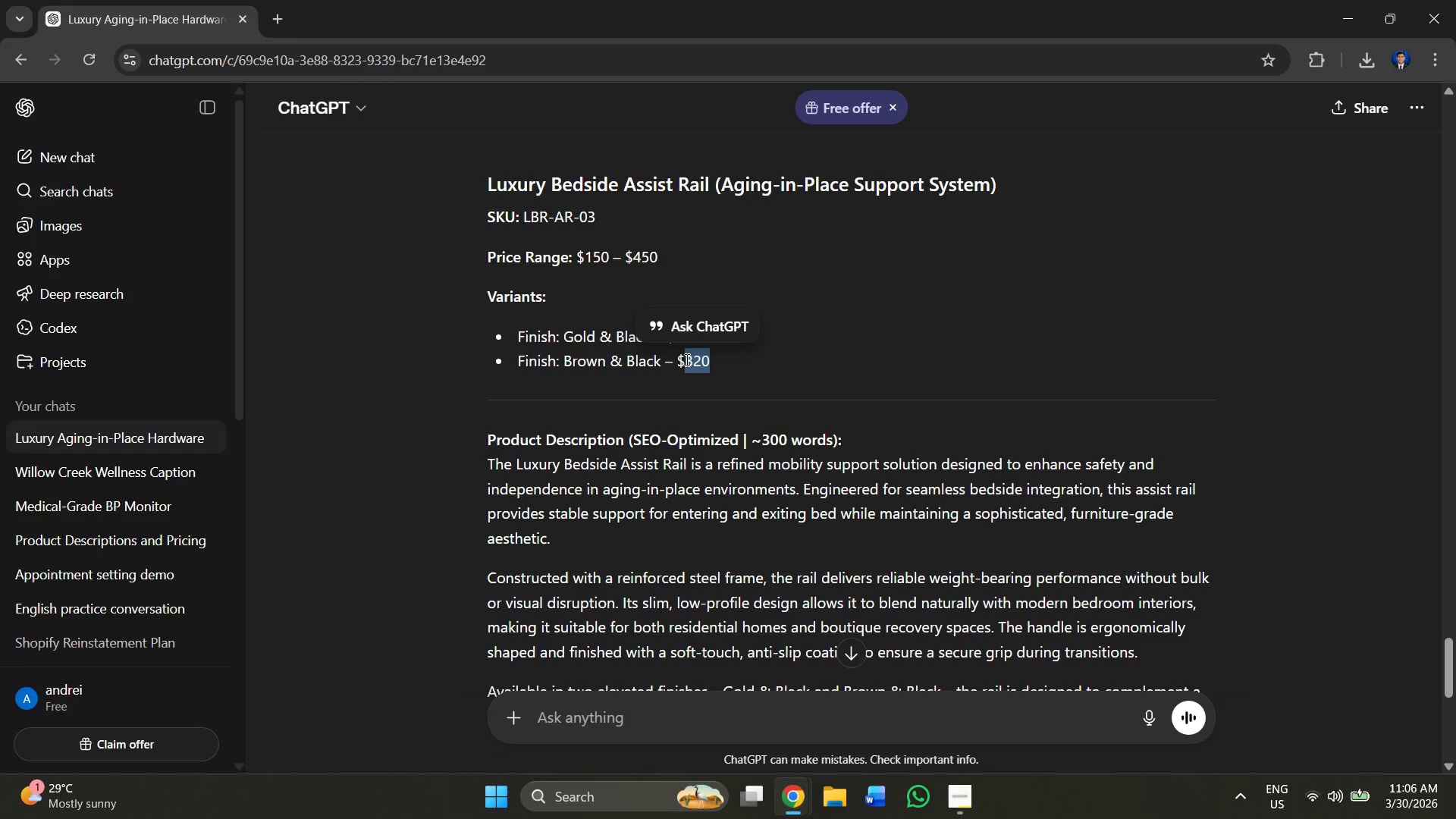 
key(Control+C)
 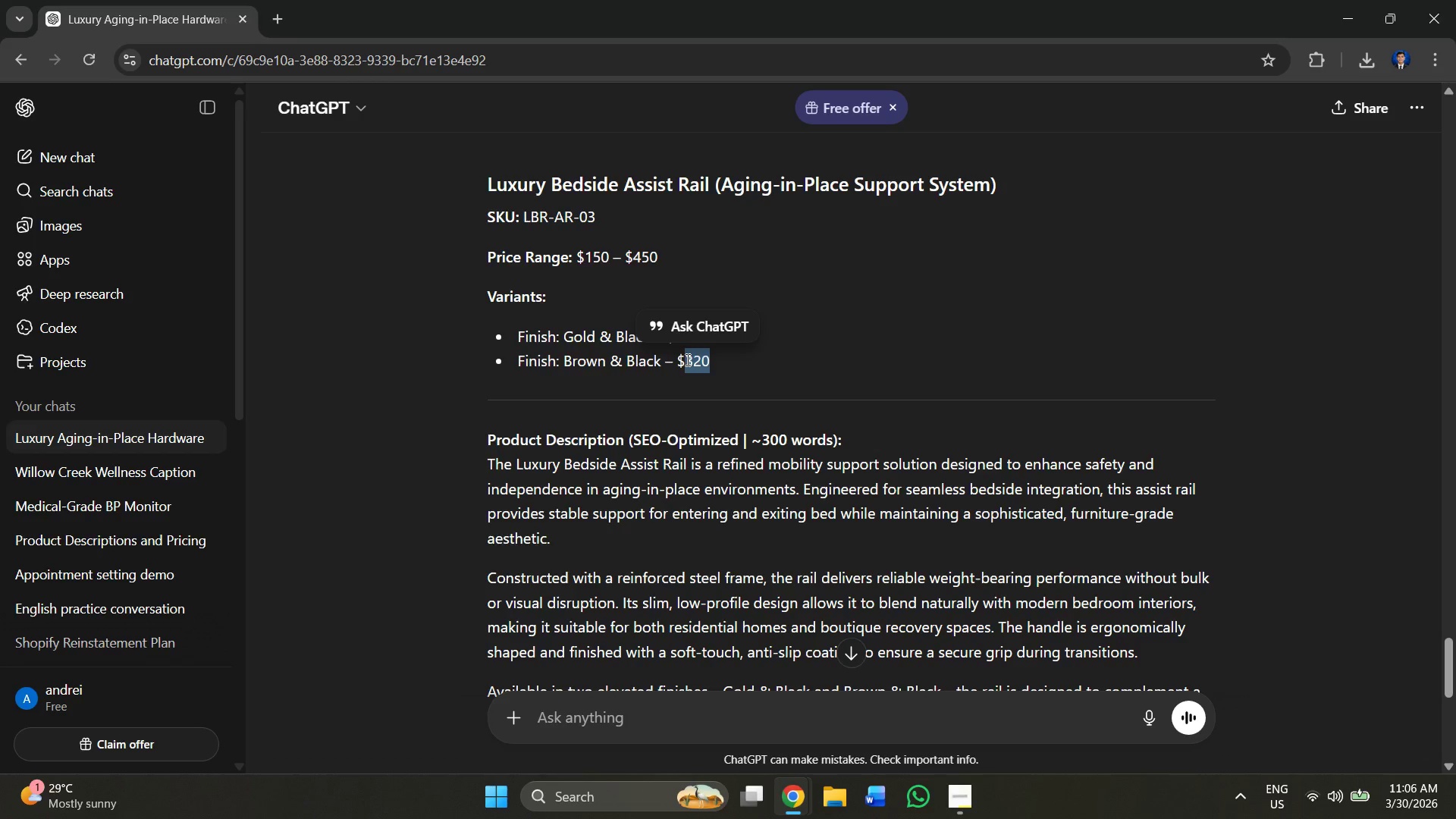 
key(Alt+AltLeft)
 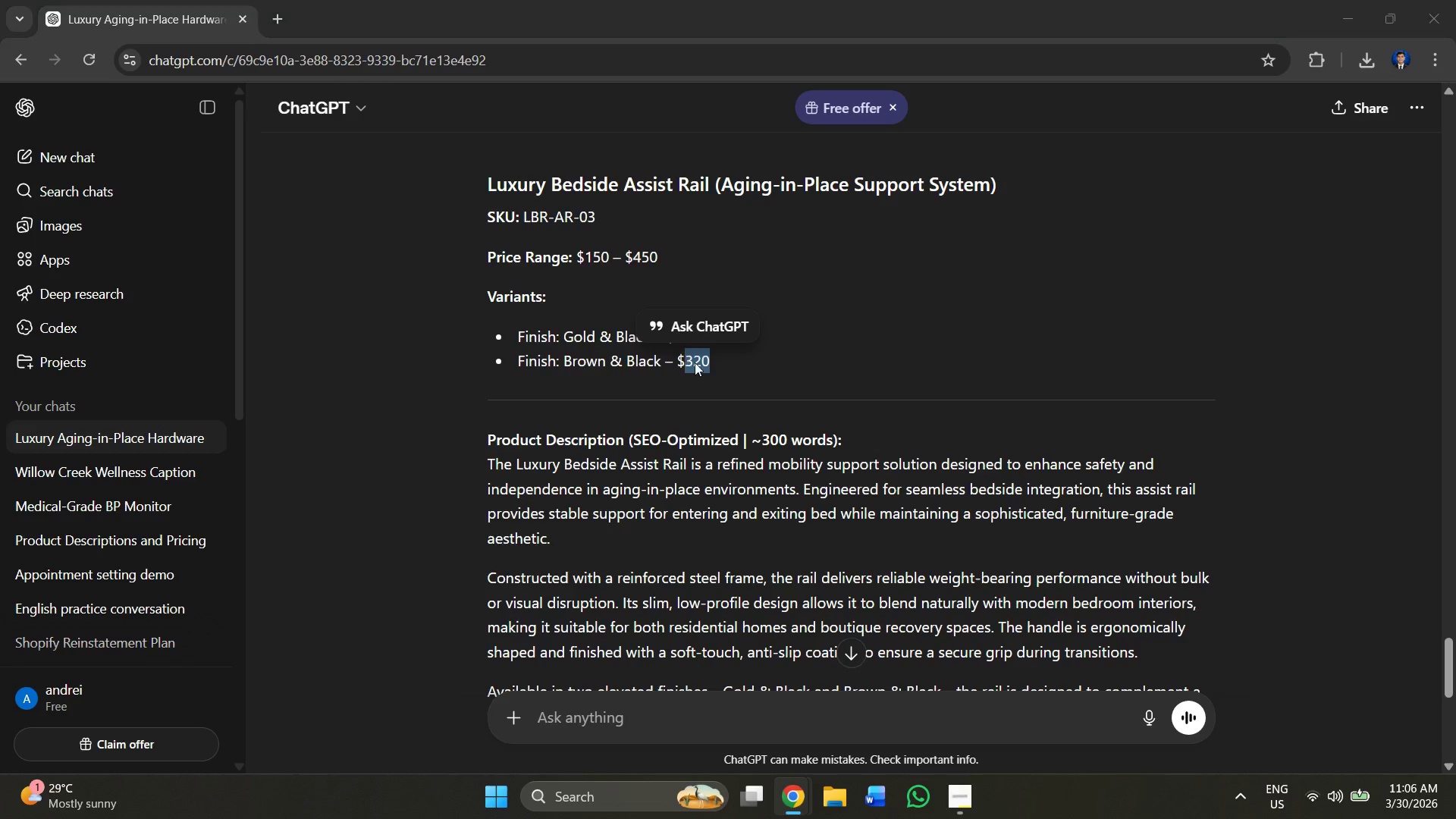 
key(Alt+Tab)
 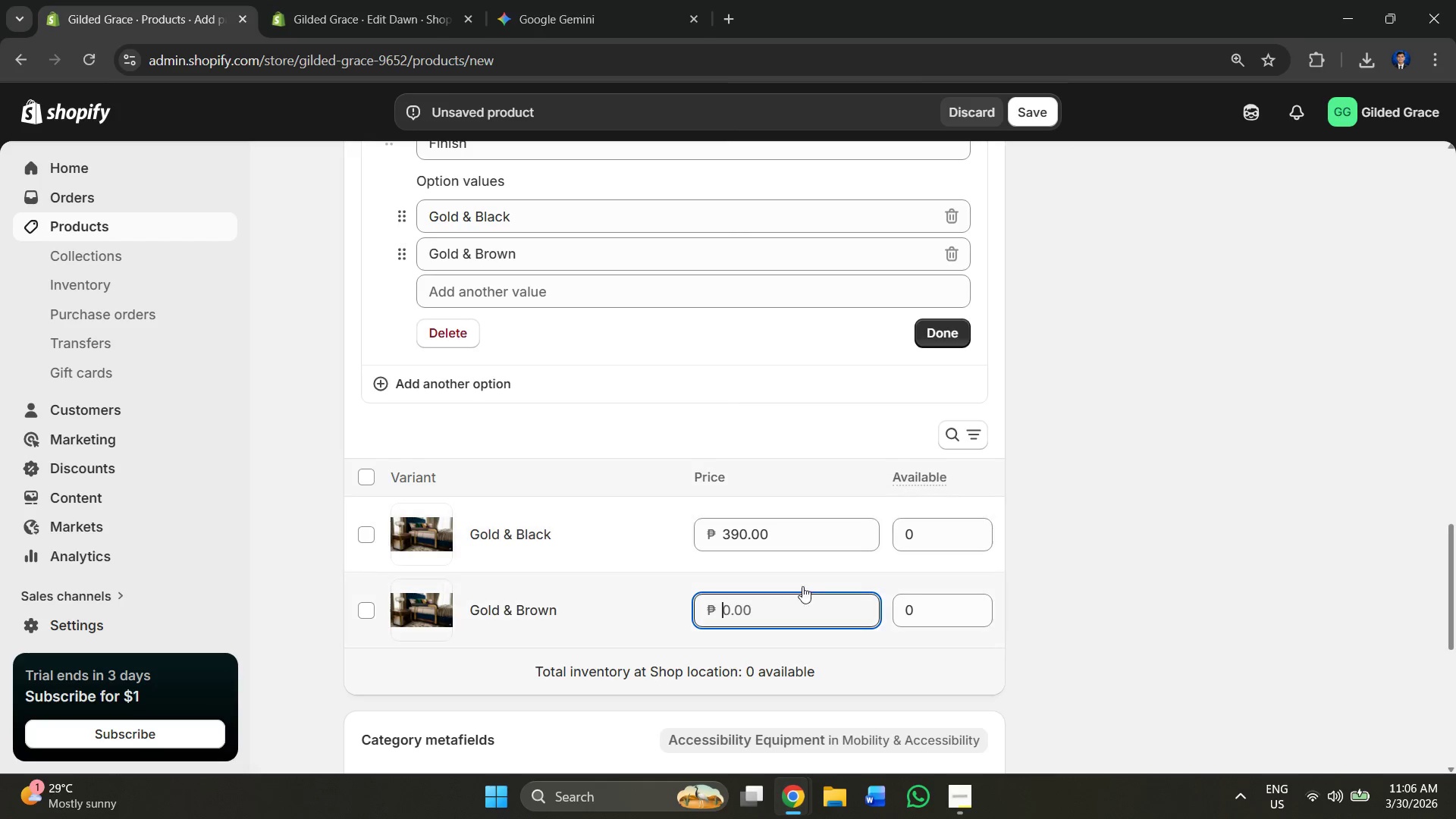 
key(Control+V)
 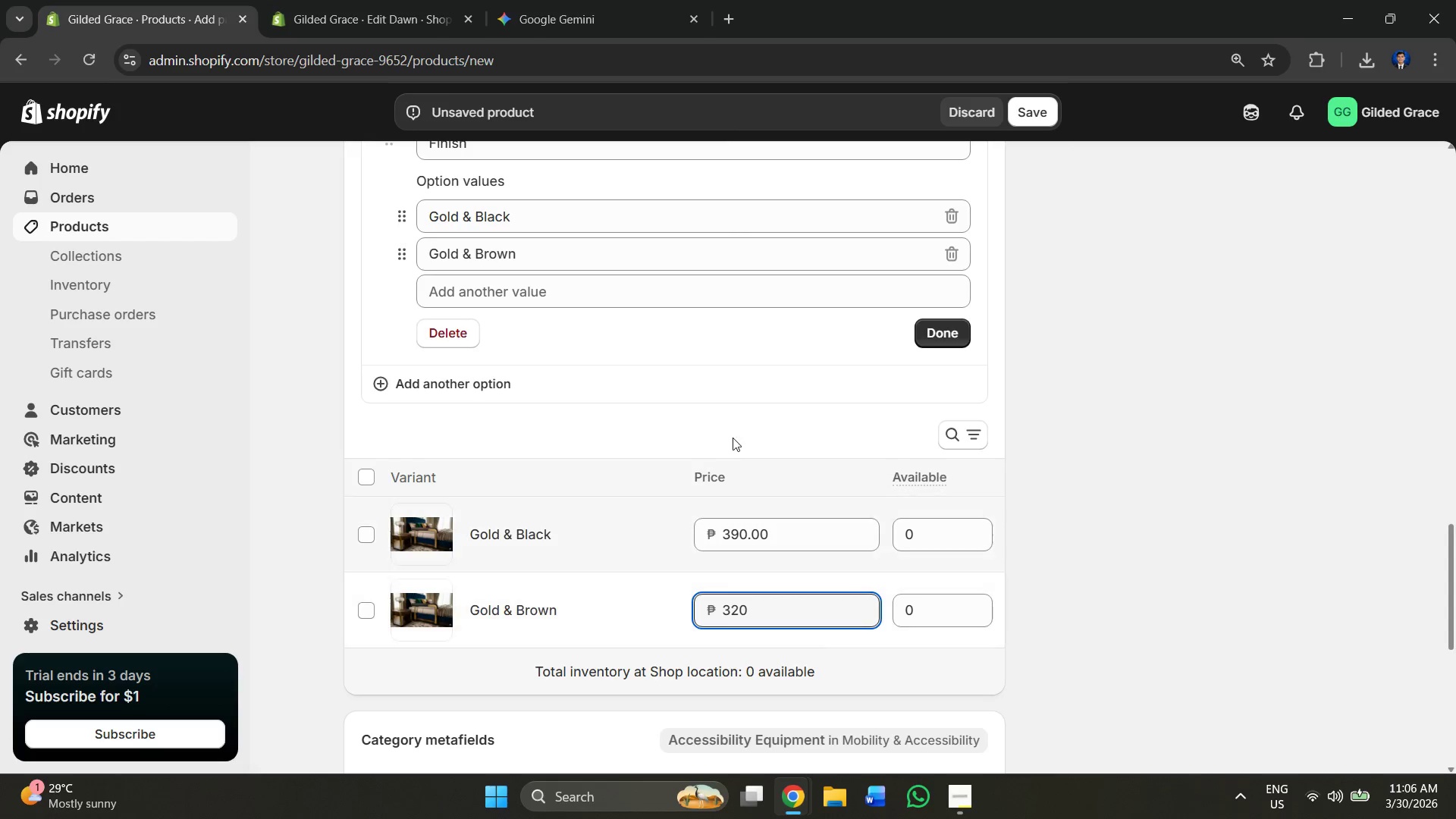 
scroll: coordinate [824, 475], scroll_direction: down, amount: 3.0
 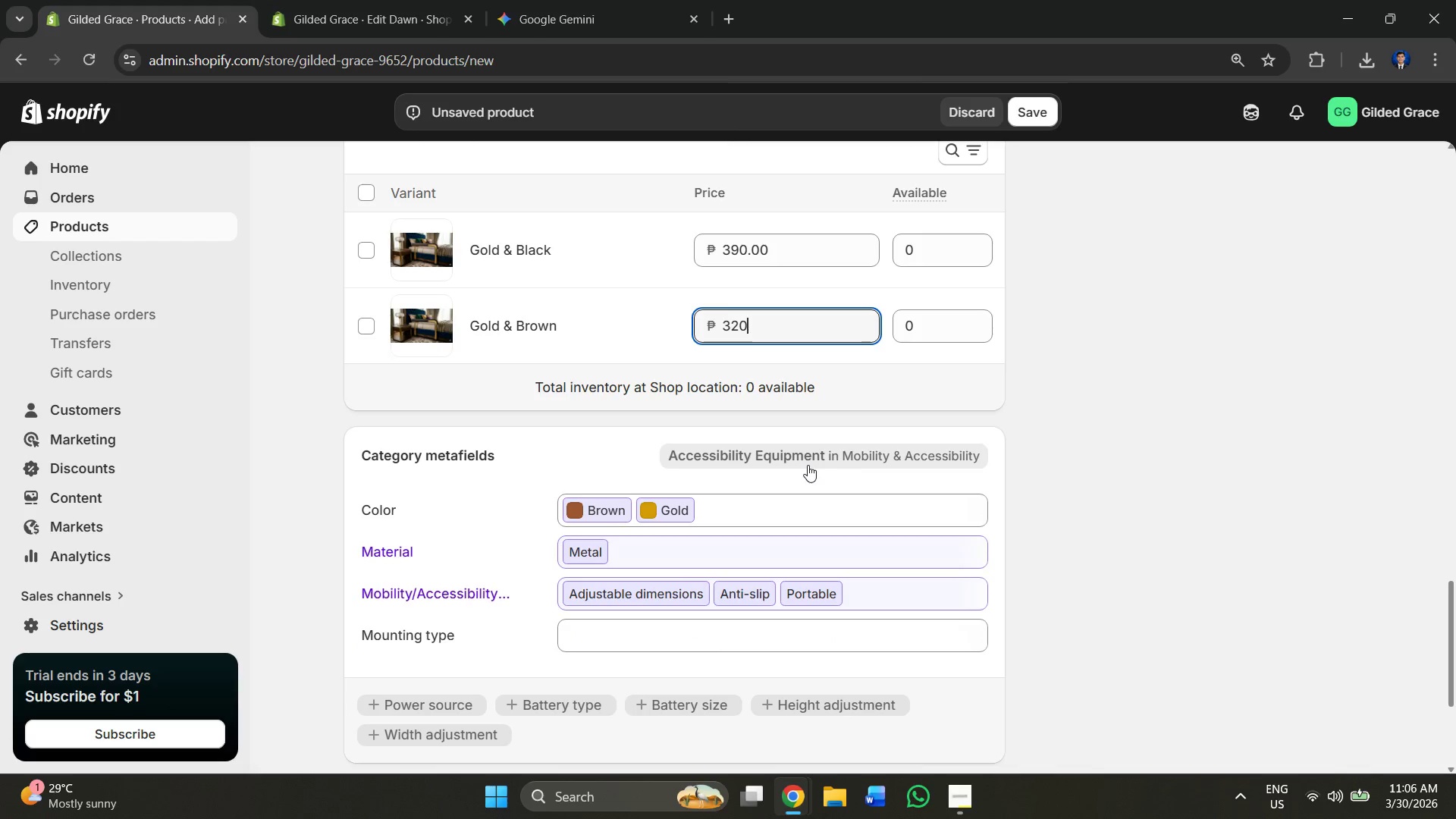 
scroll: coordinate [674, 554], scroll_direction: up, amount: 1.0
 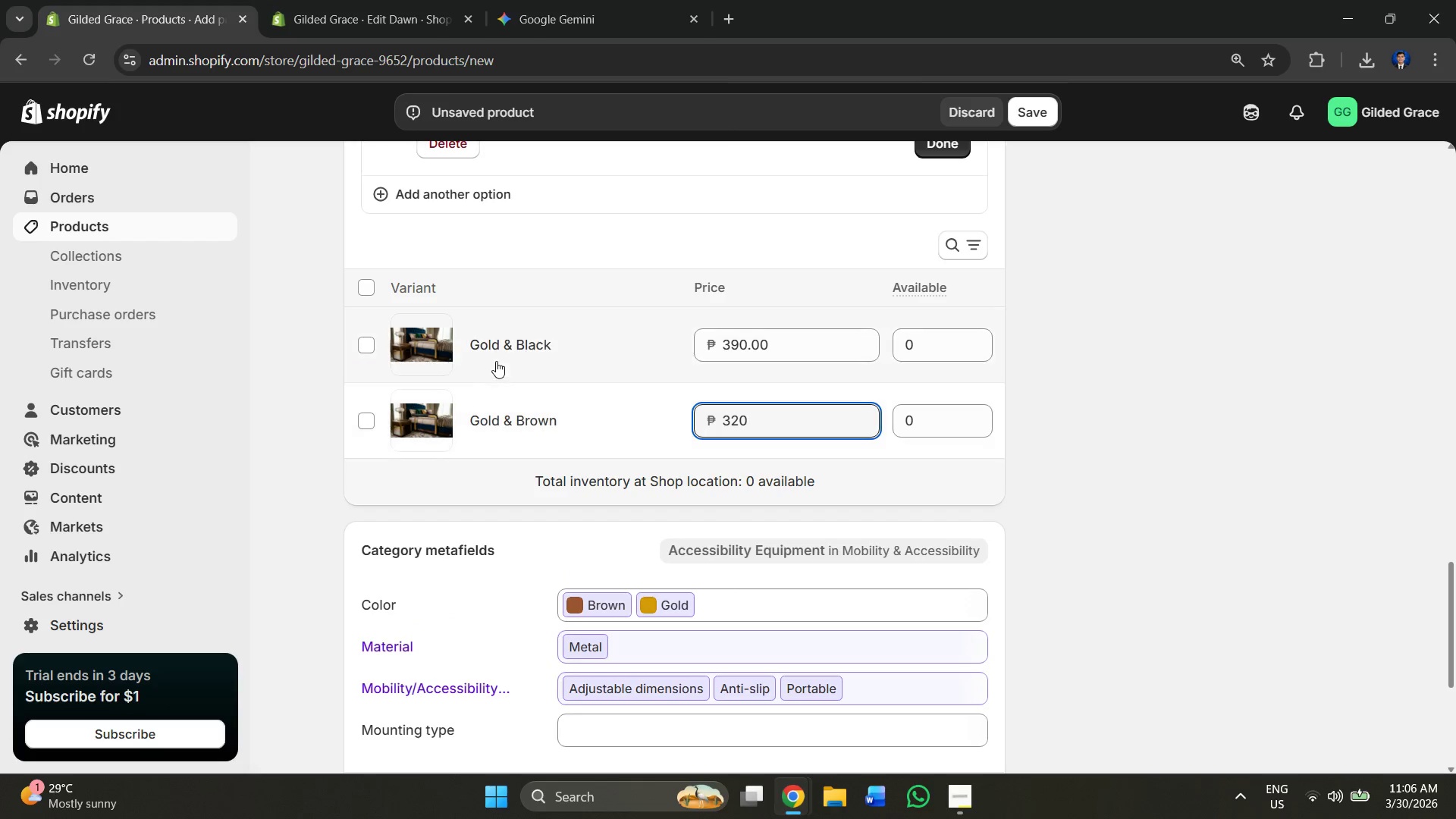 
left_click([496, 349])
 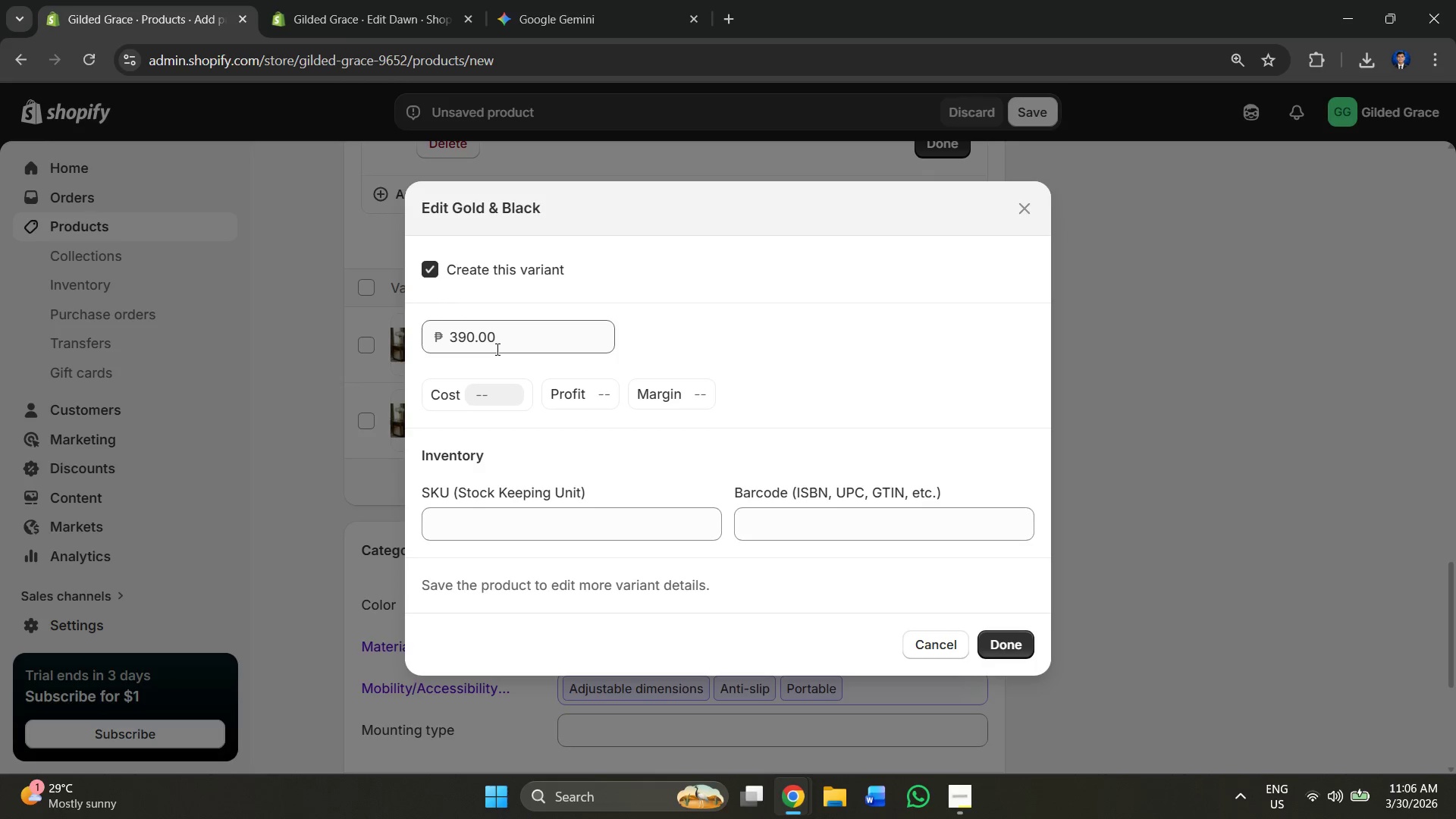 
wait(7.03)
 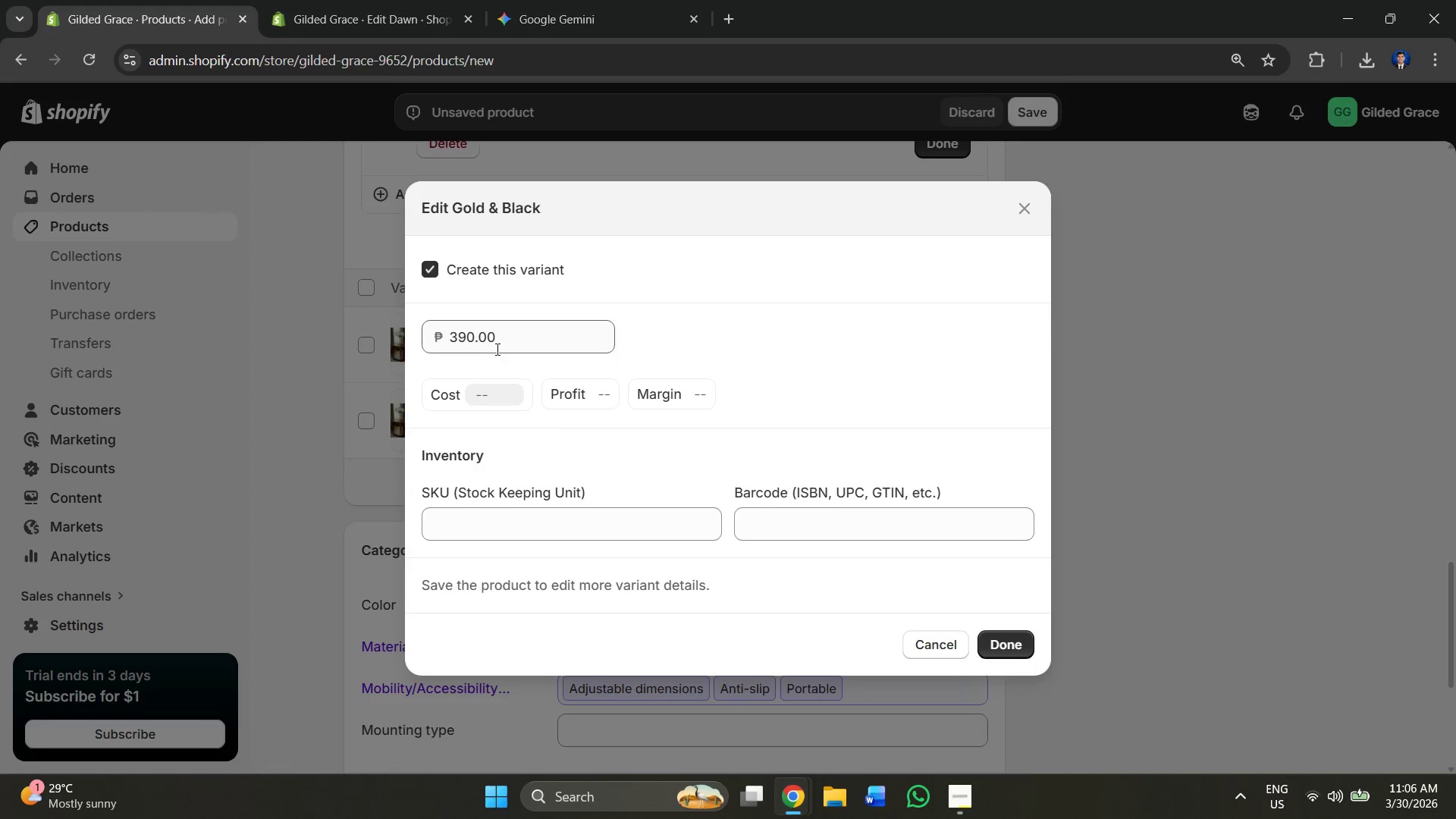 
left_click([540, 522])
 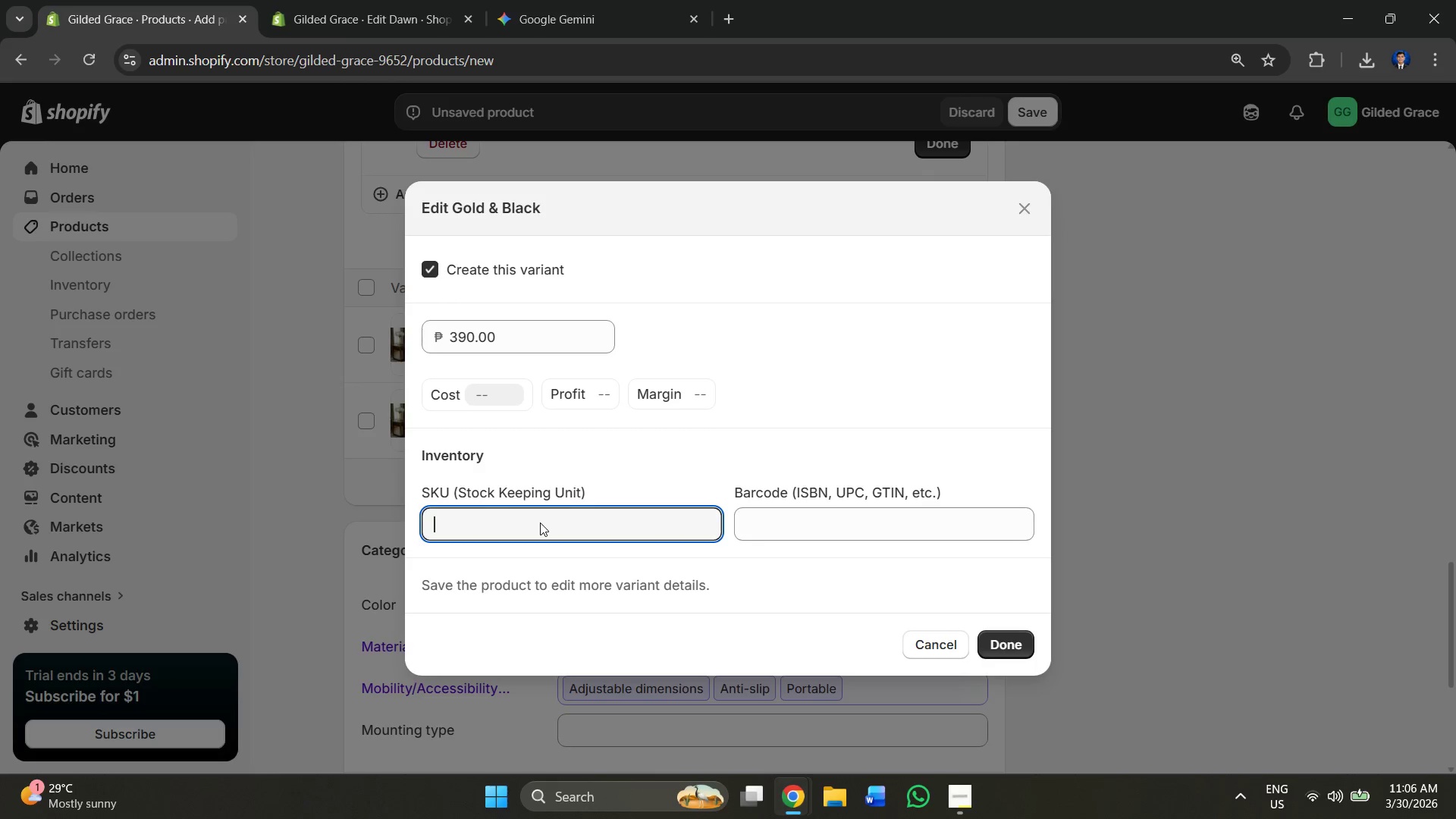 
key(Alt+AltLeft)
 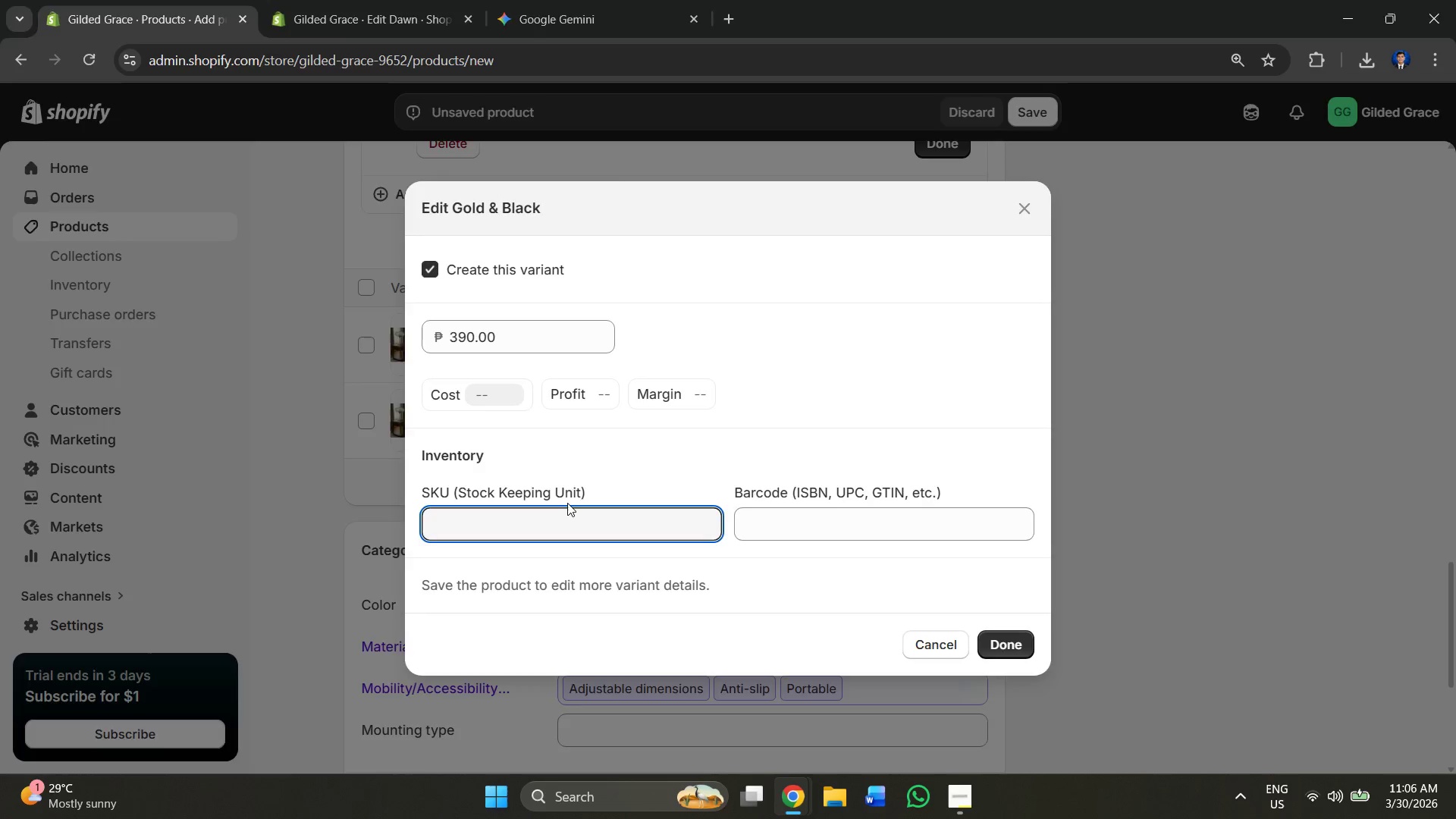 
key(Alt+Tab)
 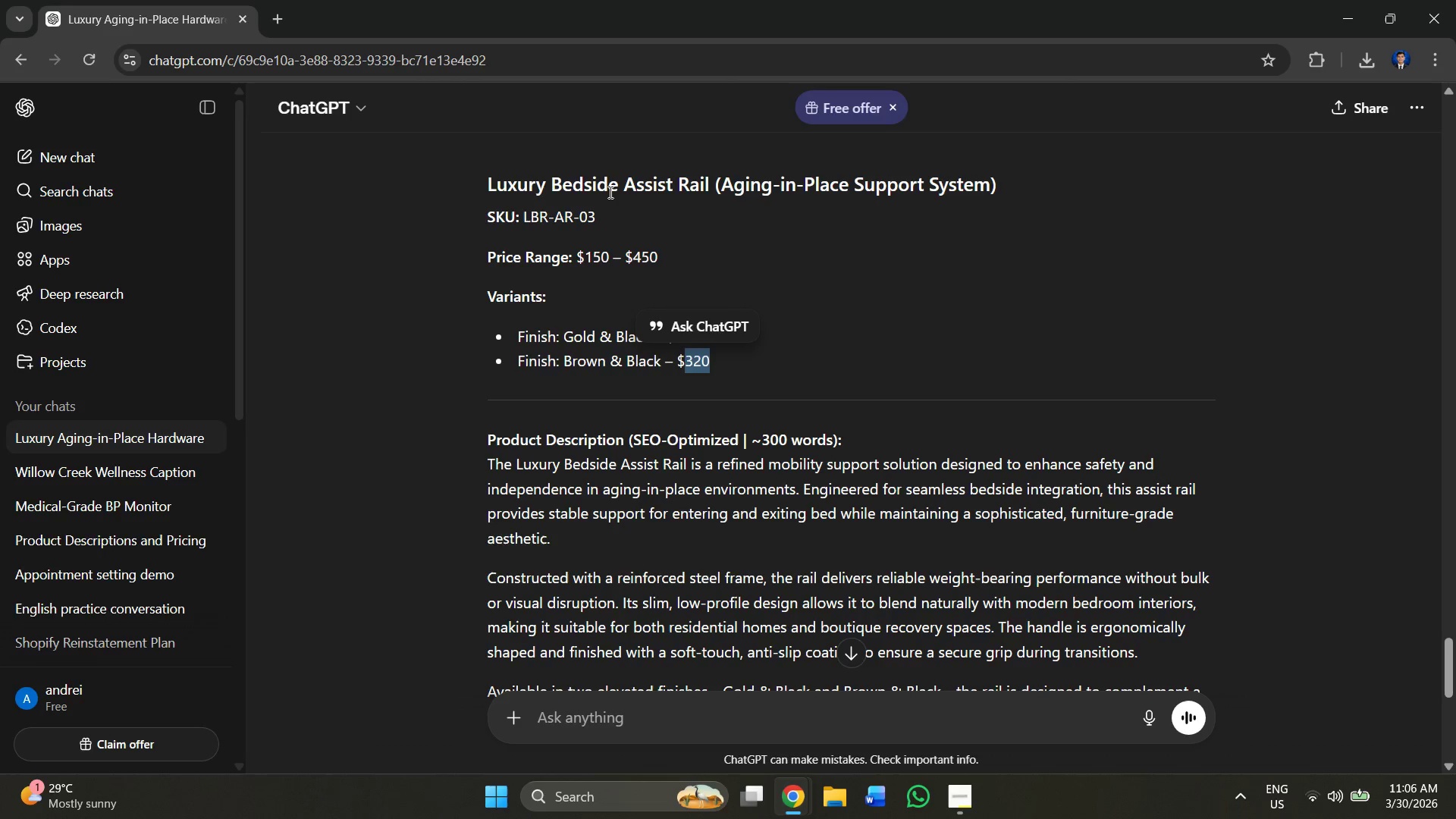 
left_click_drag(start_coordinate=[607, 217], to_coordinate=[523, 212])
 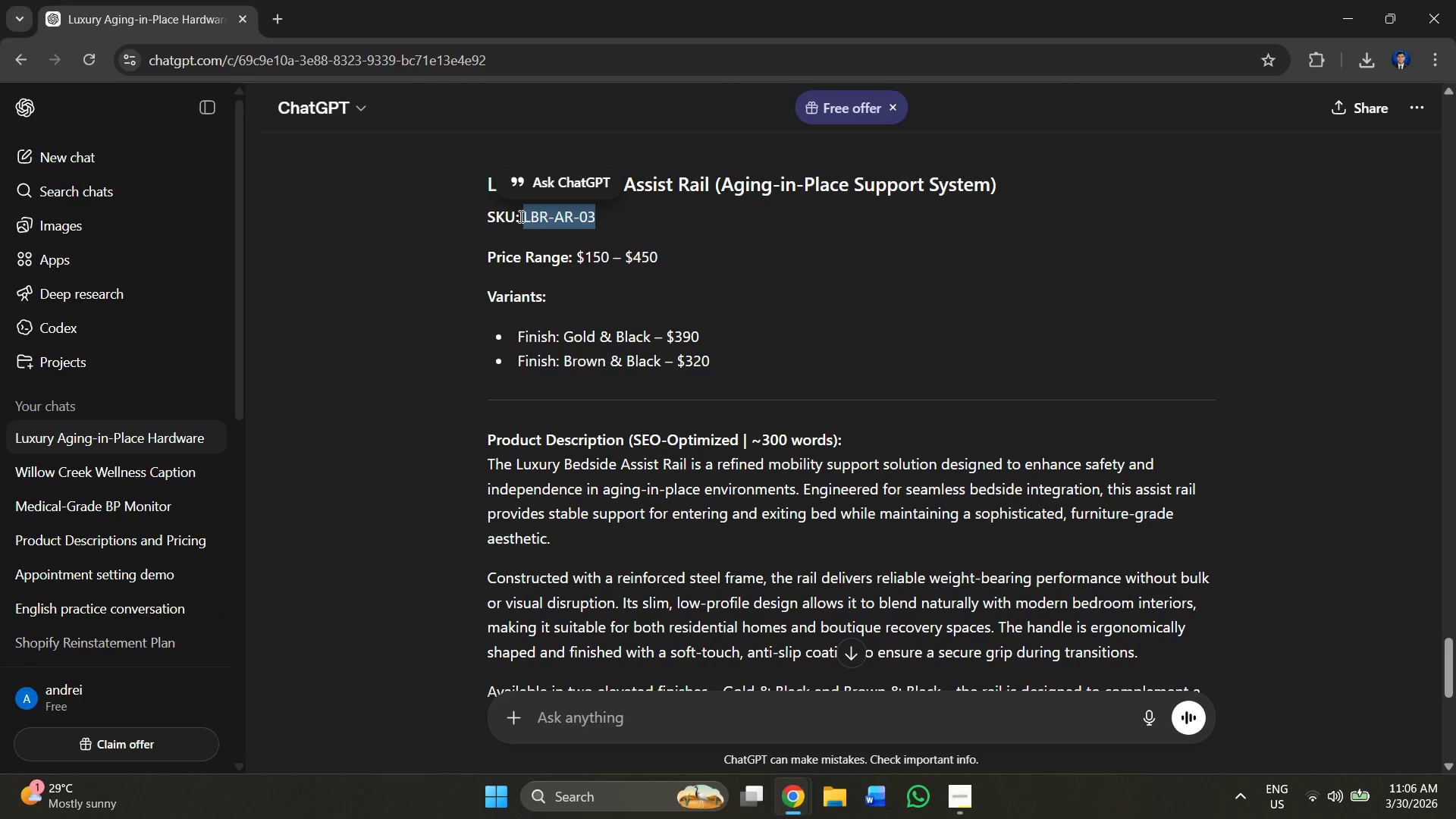 
hold_key(key=ControlLeft, duration=0.41)
 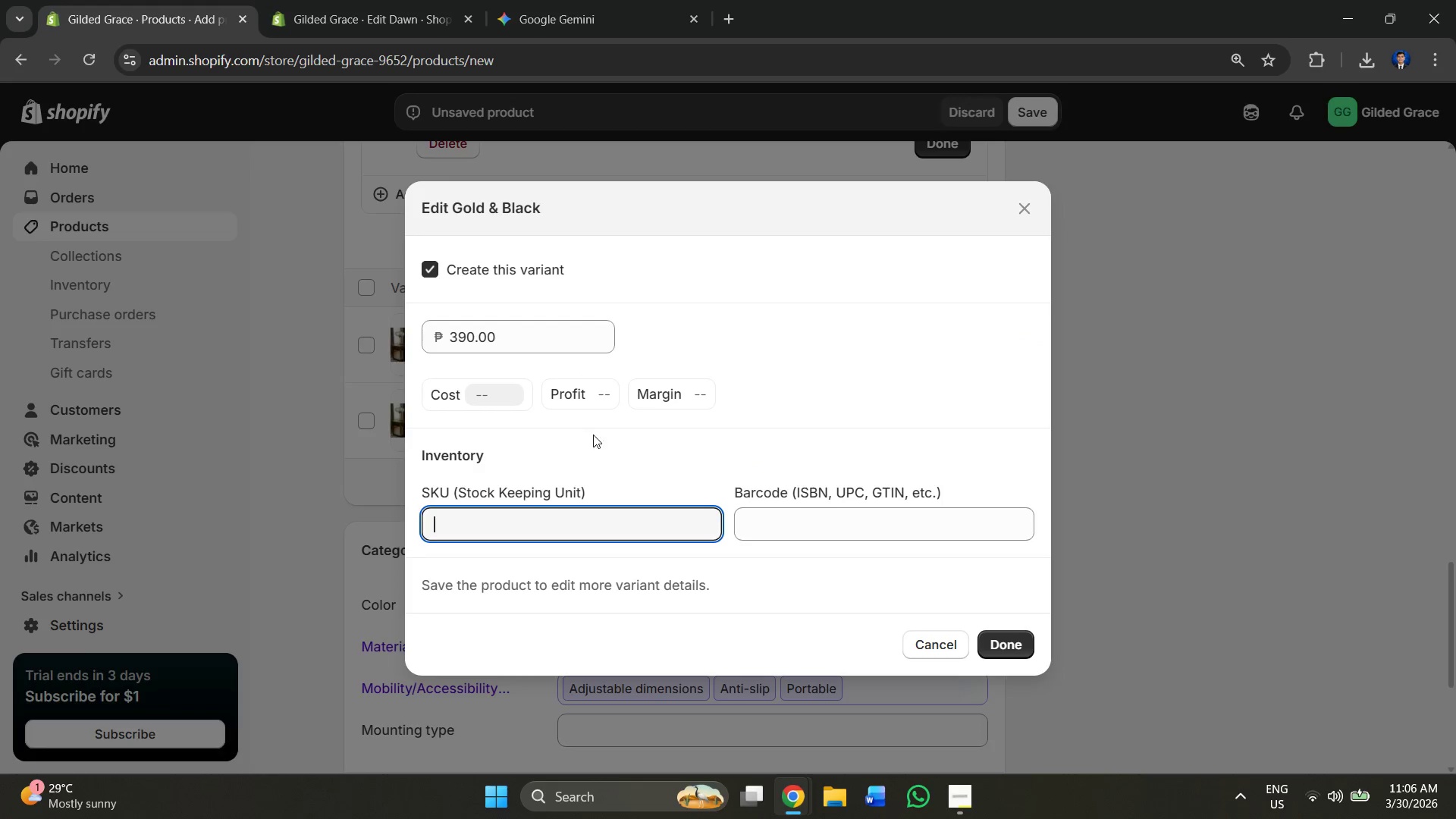 
hold_key(key=C, duration=0.38)
 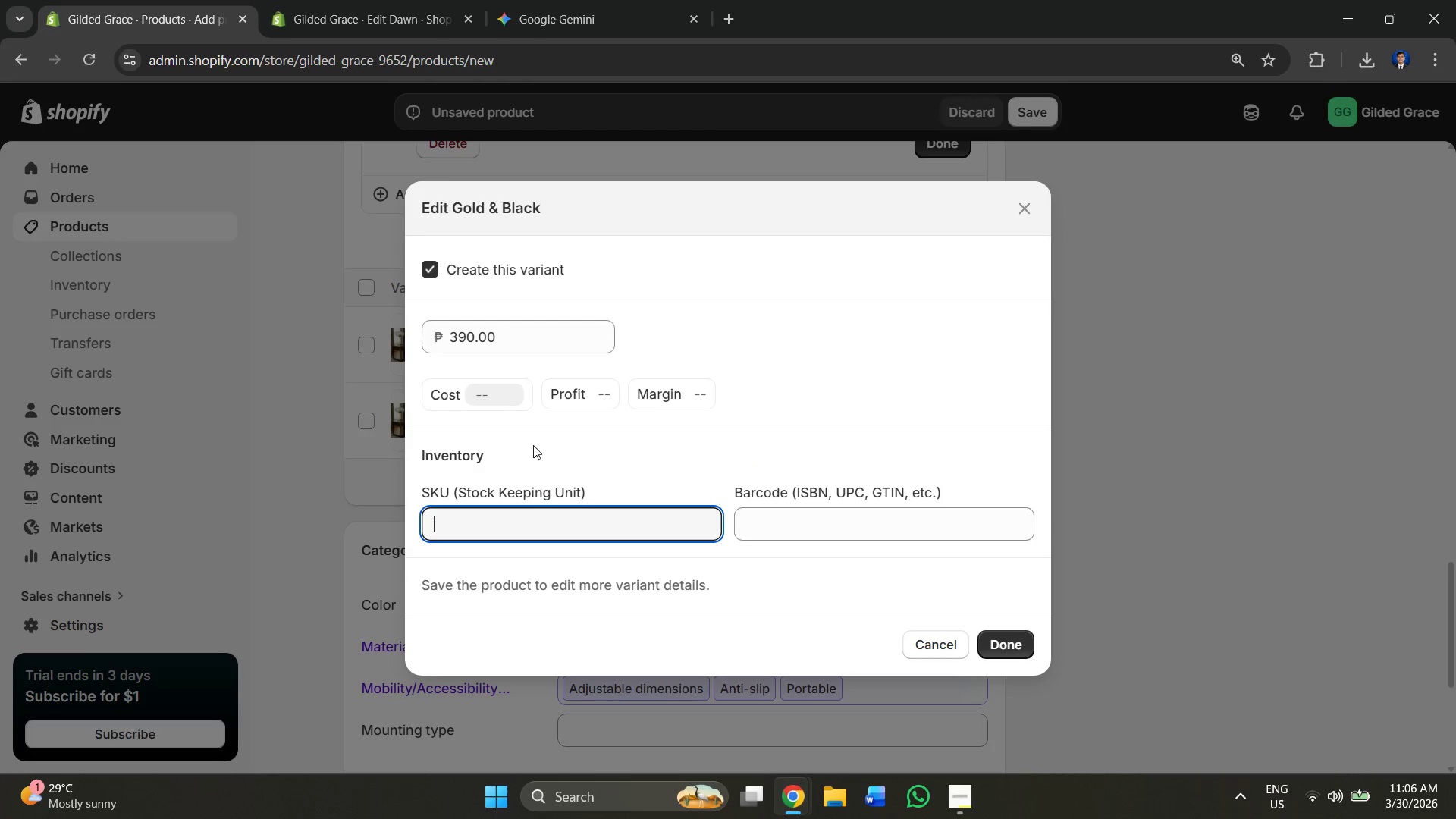 
key(Alt+AltLeft)
 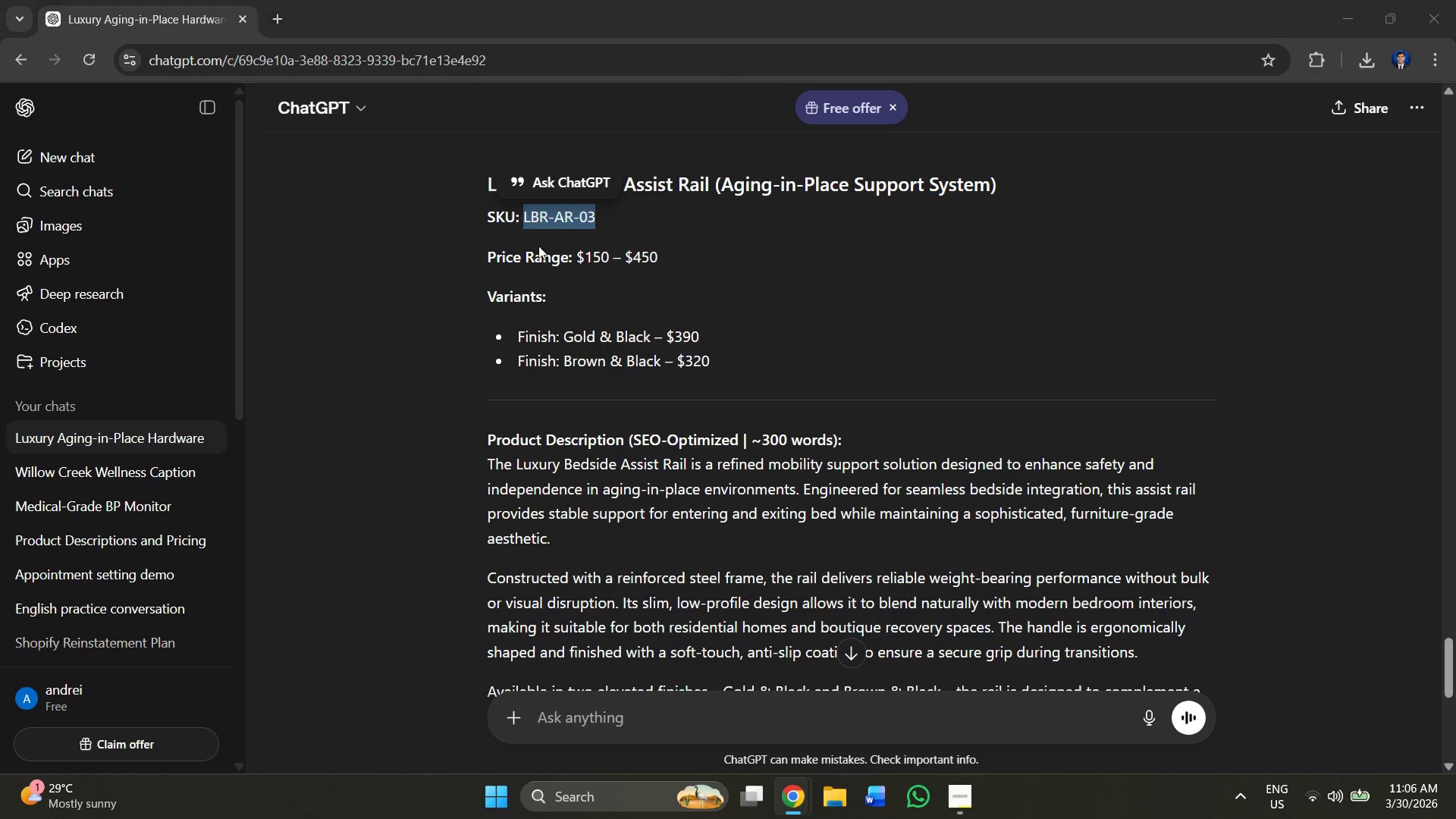 
key(Alt+Tab)
 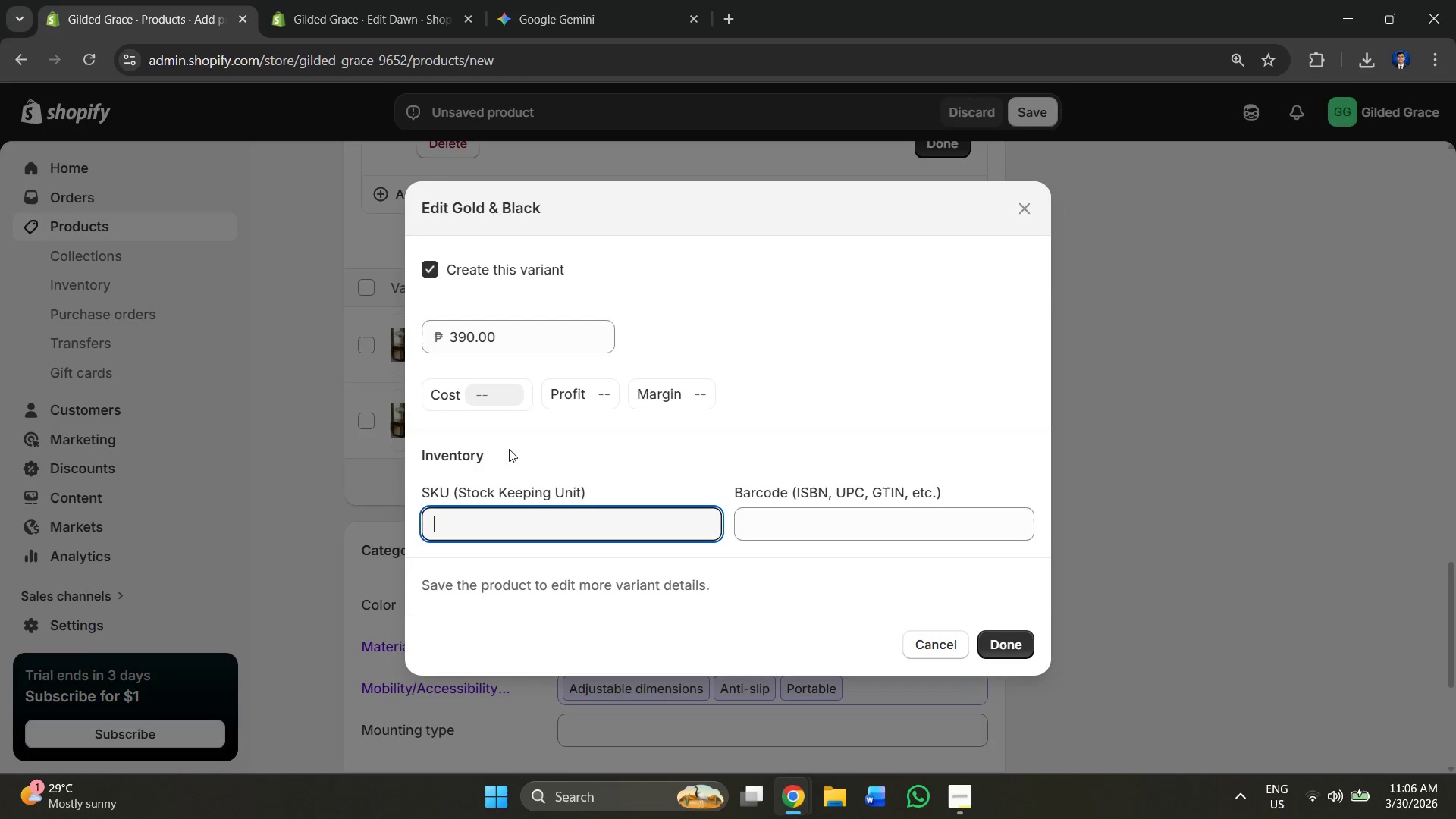 
key(Control+V)
 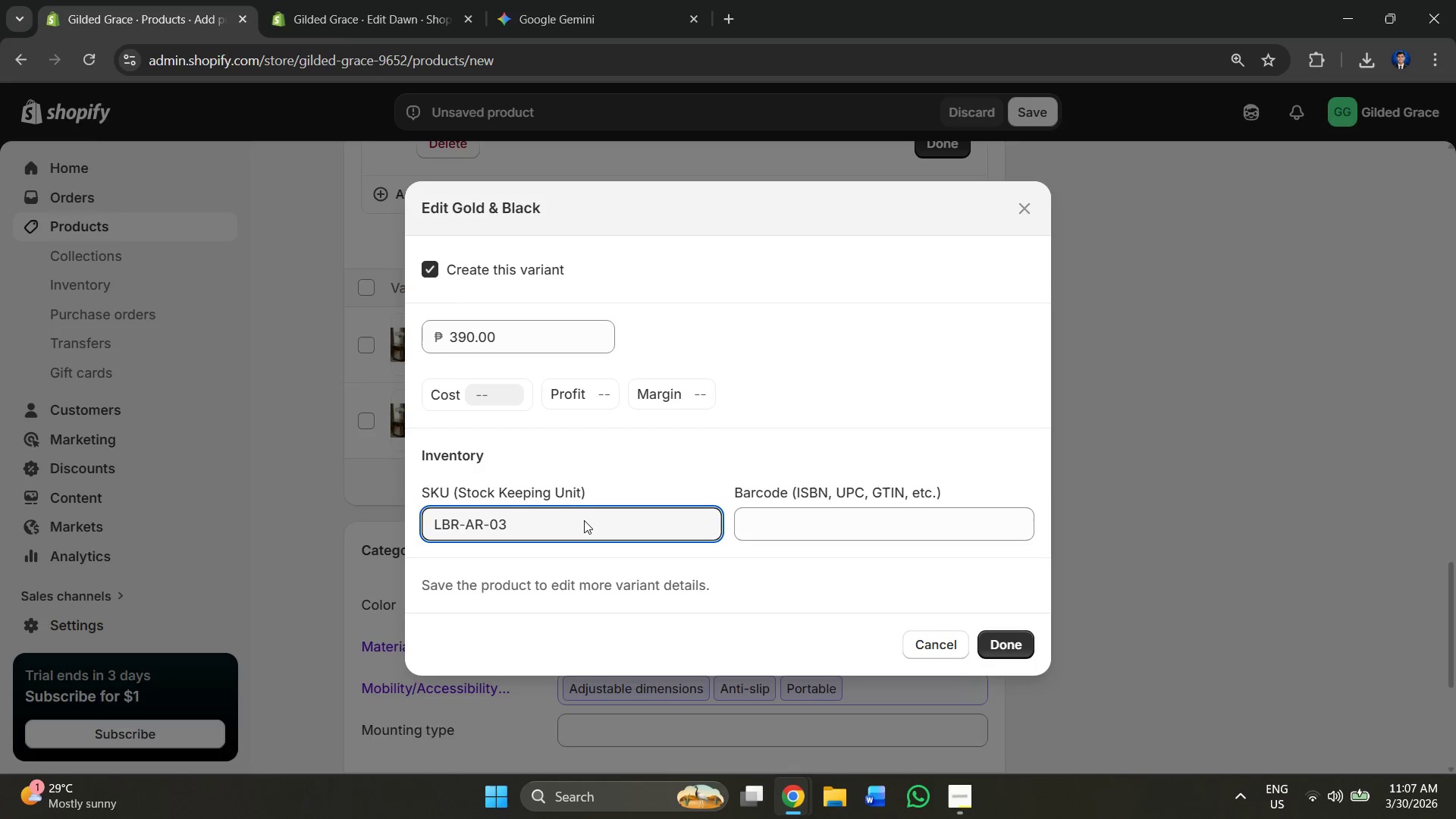 
key(Backspace)
 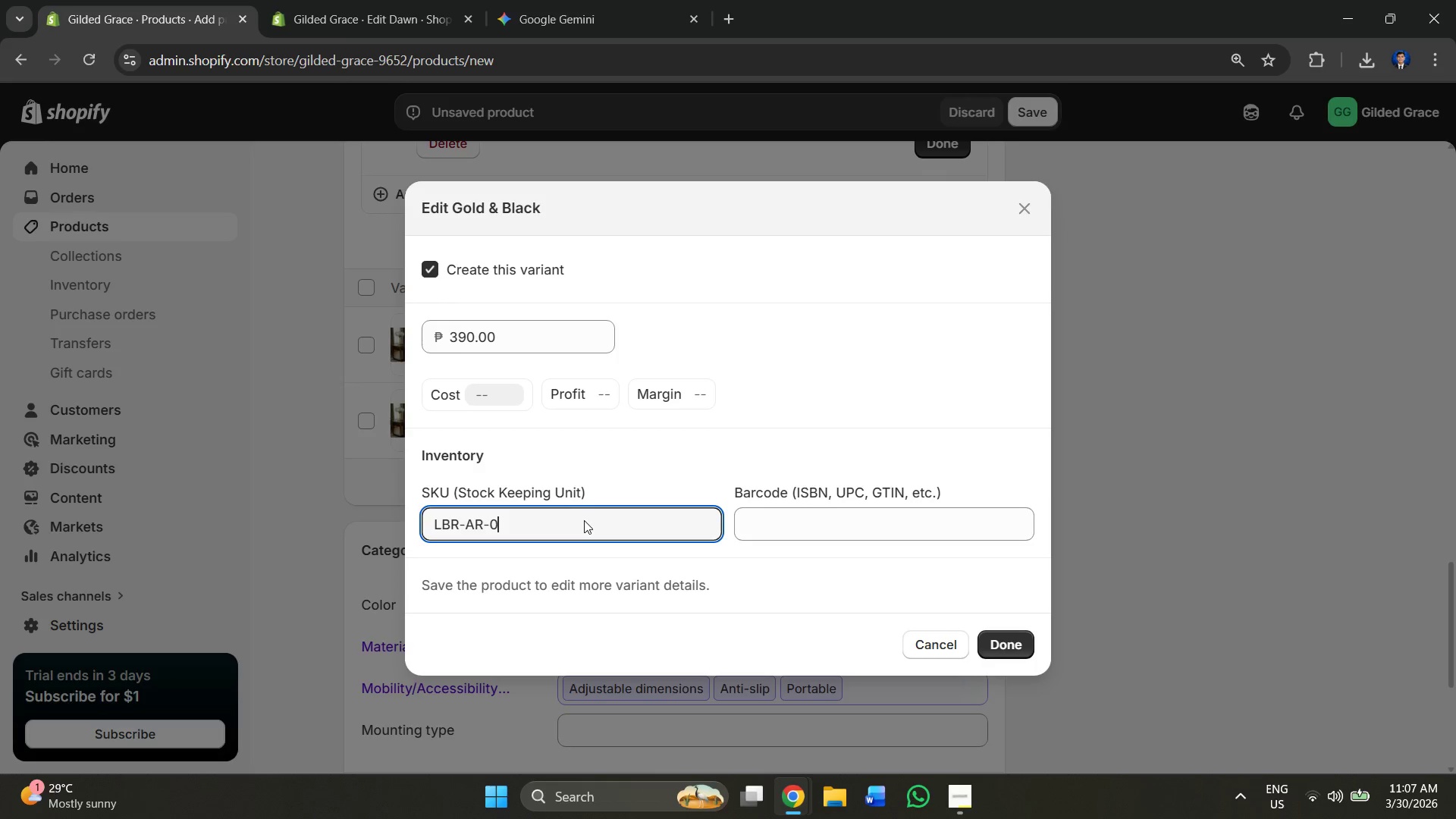 
key(1)
 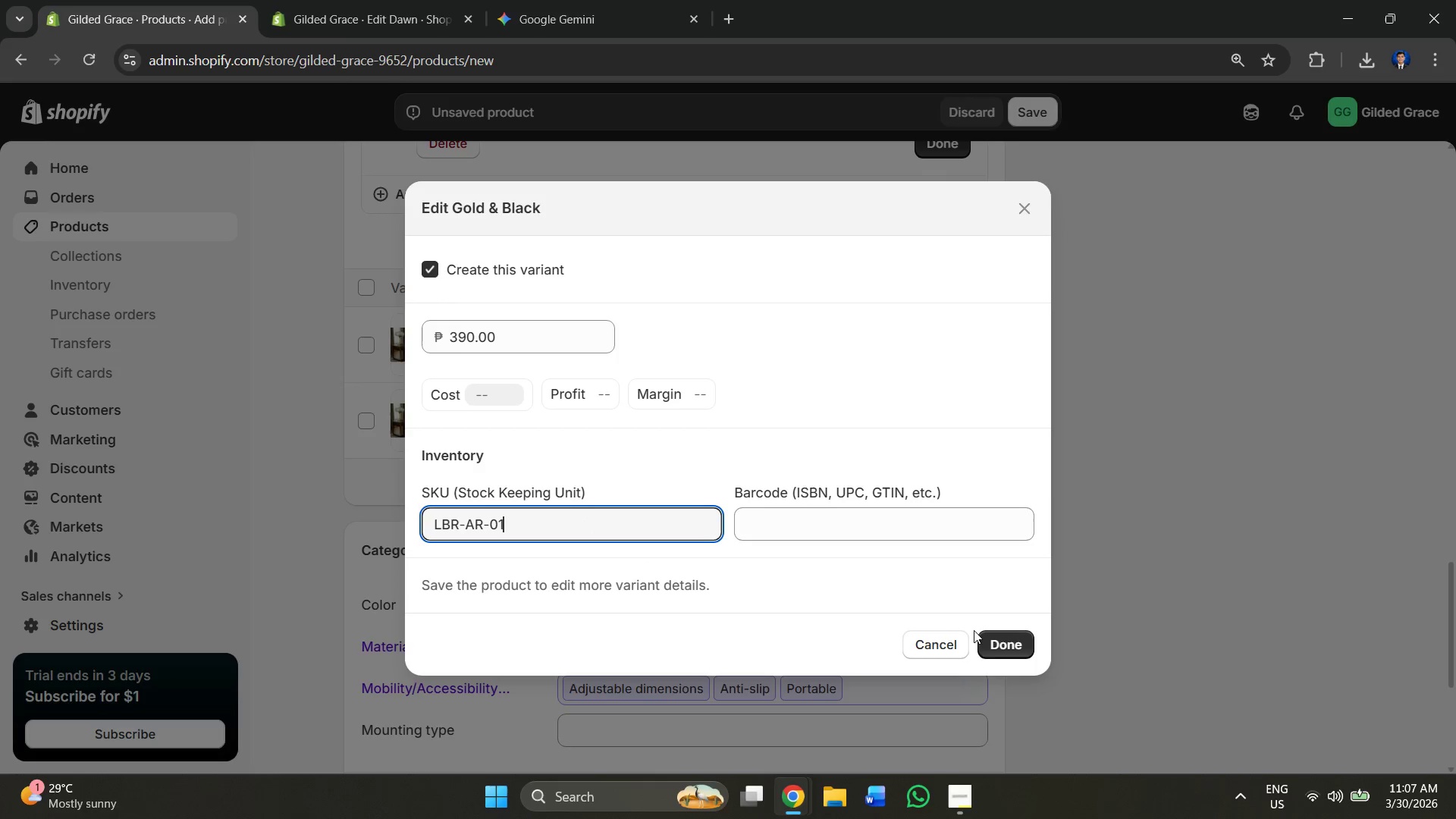 
left_click([1018, 654])
 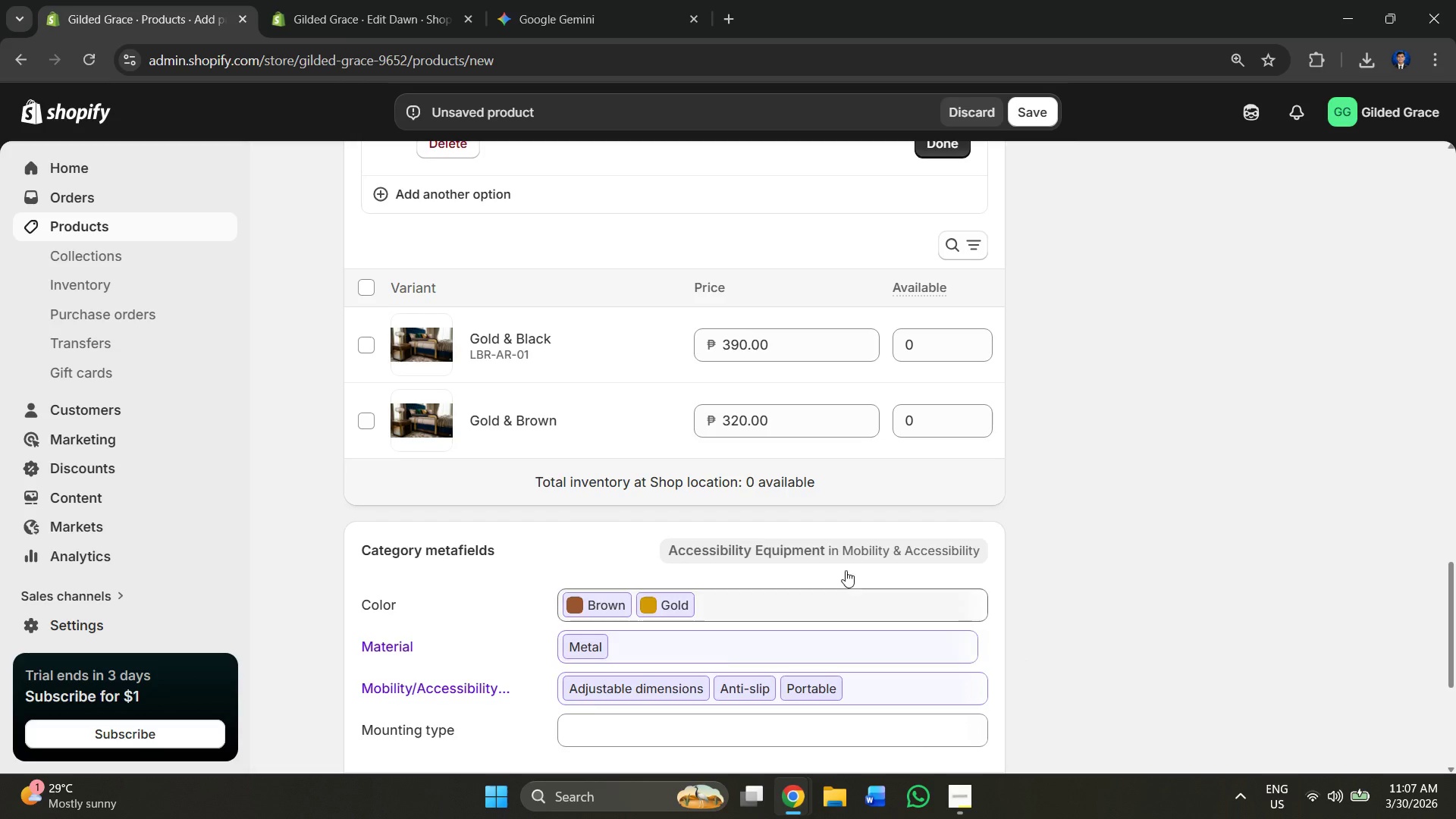 
scroll: coordinate [817, 579], scroll_direction: down, amount: 2.0
 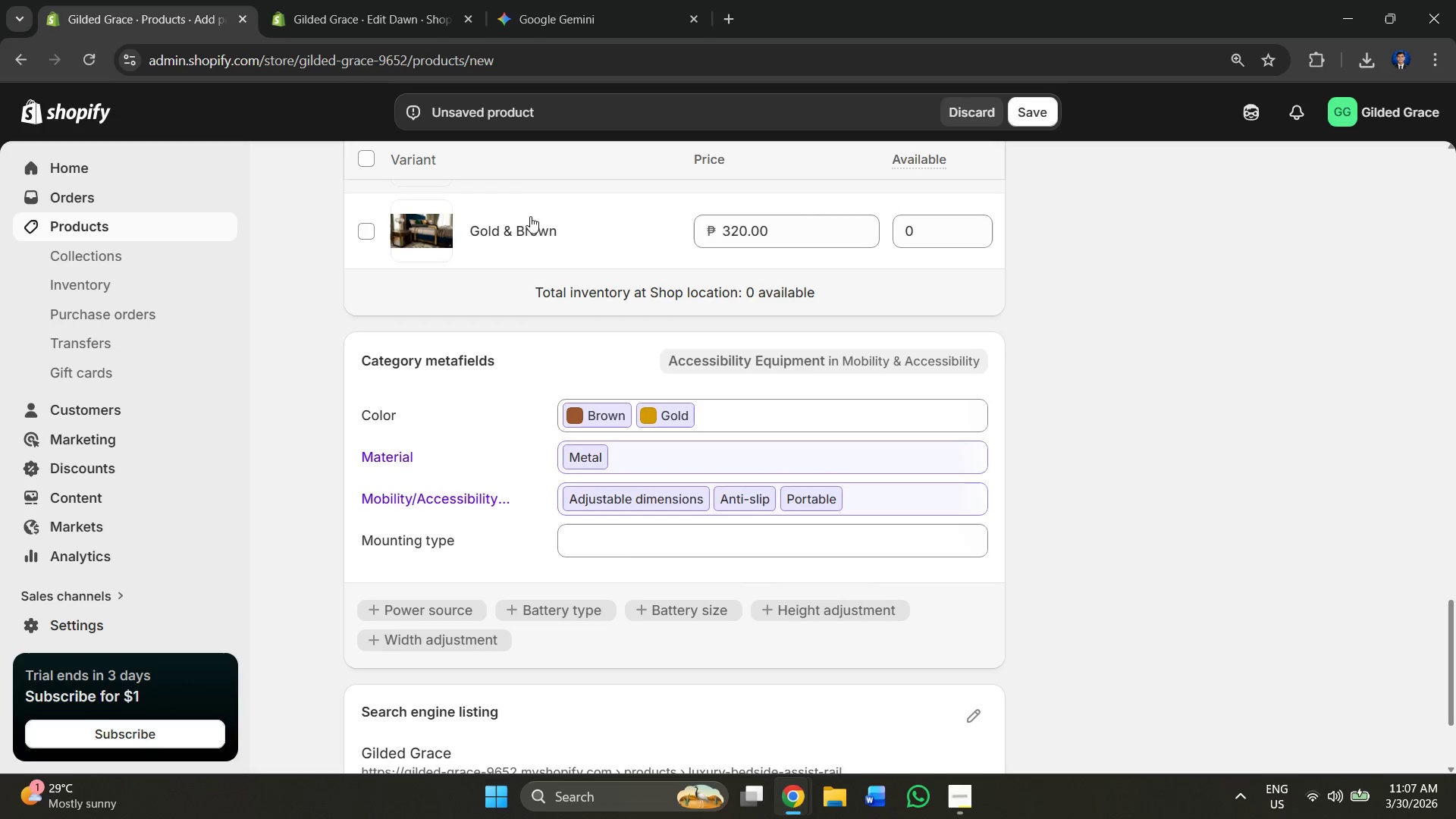 
left_click([532, 224])
 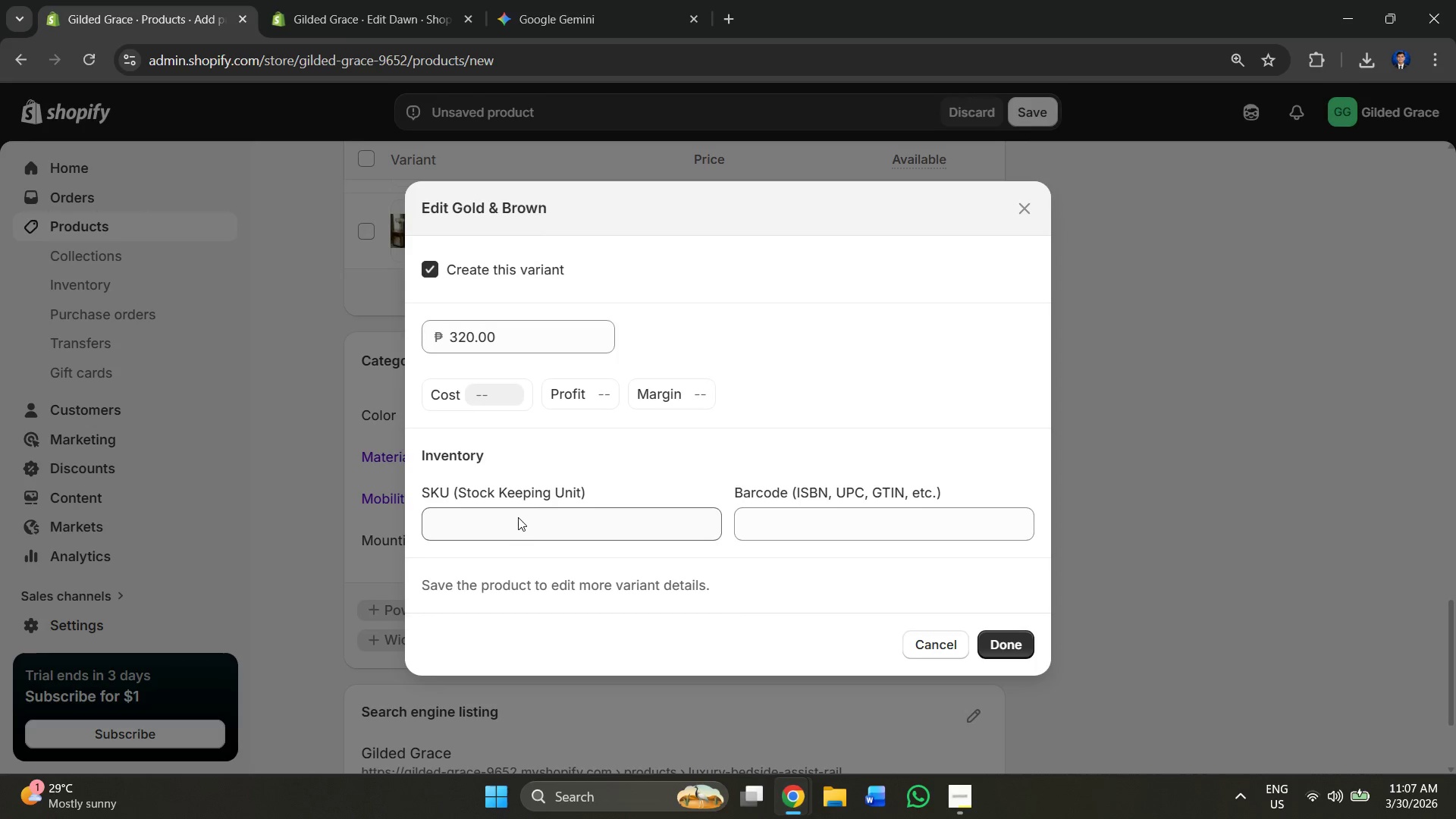 
key(Control+V)
 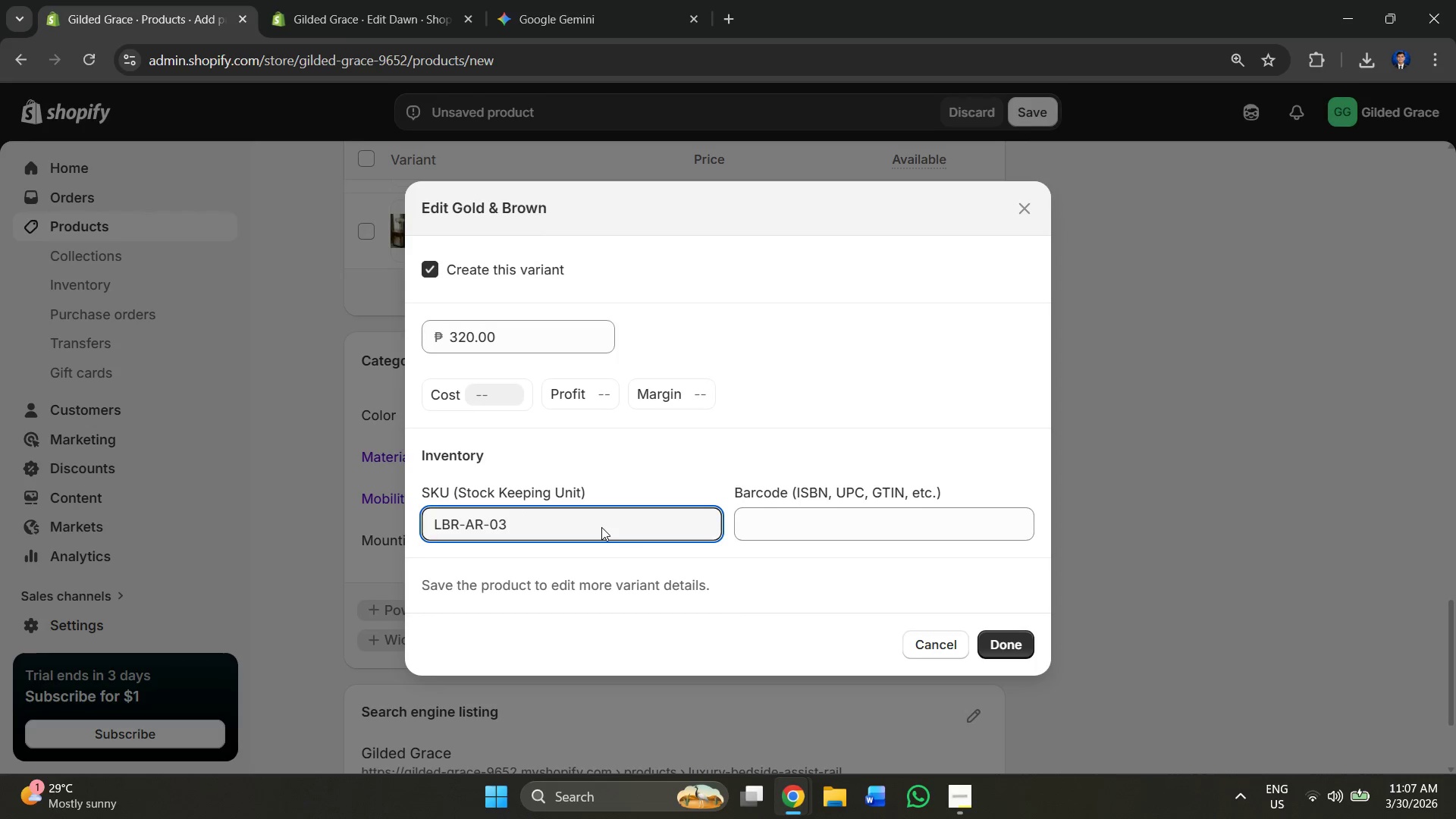 
key(Backspace)
 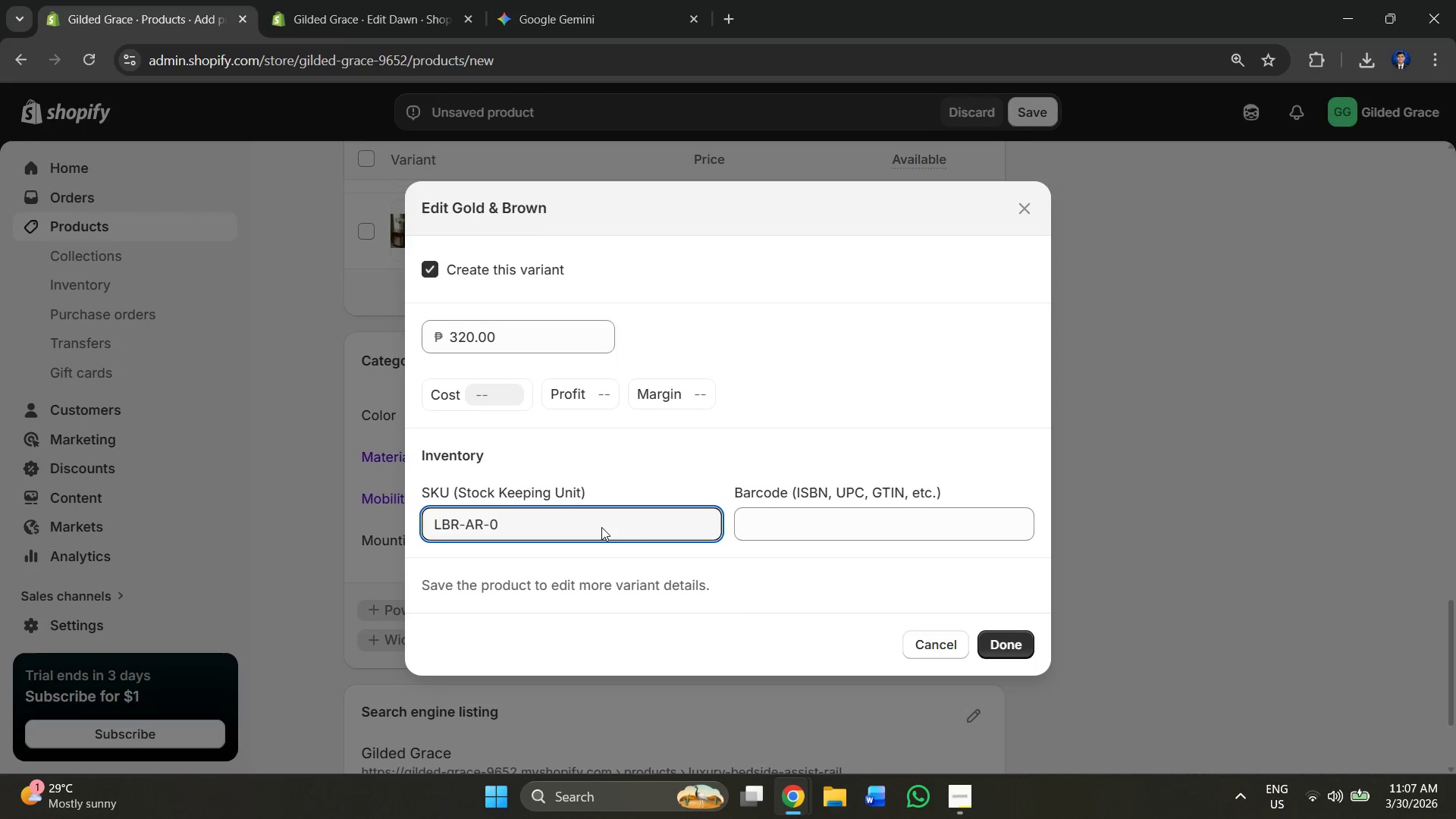 
key(2)
 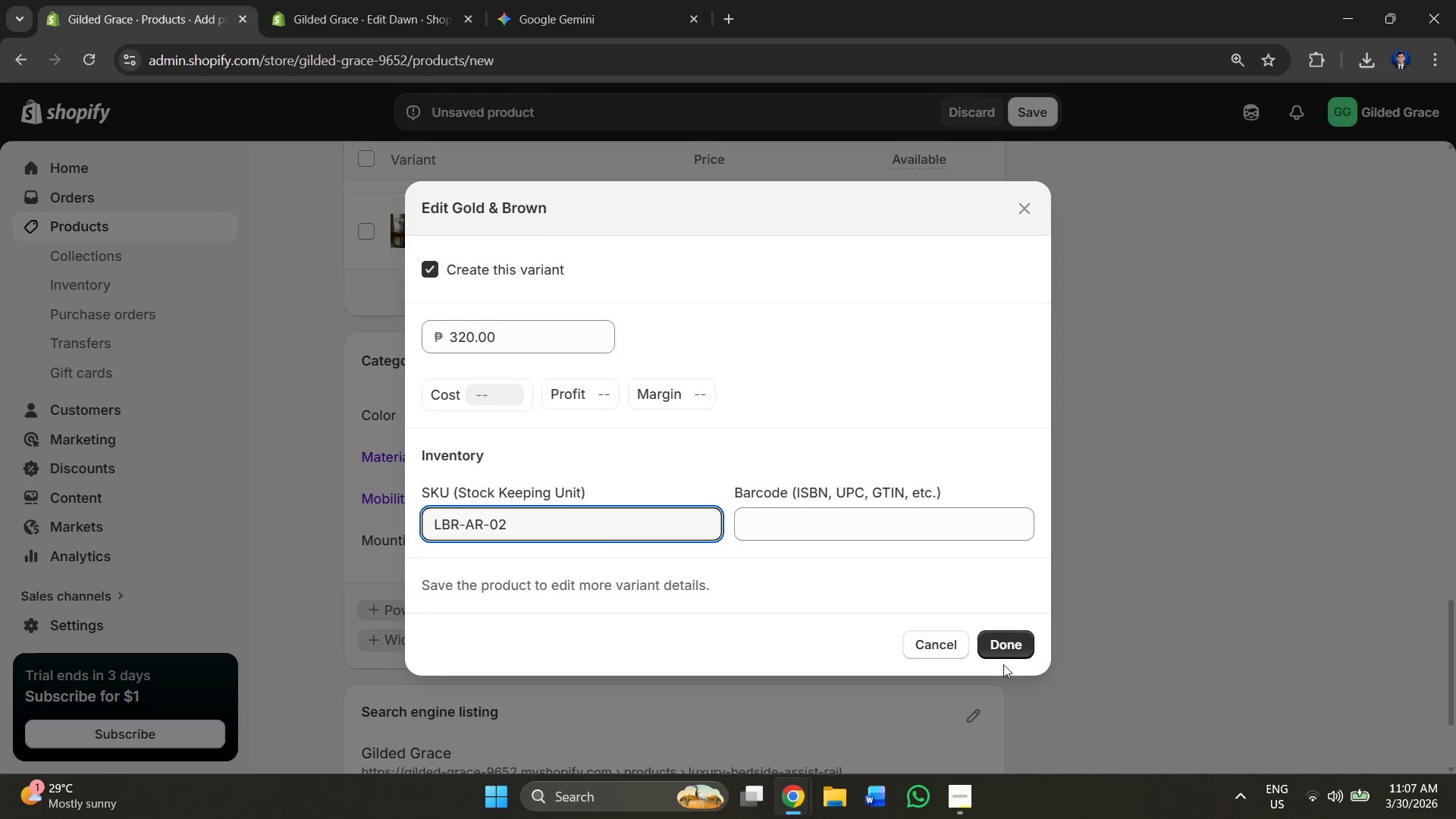 
left_click([1003, 642])
 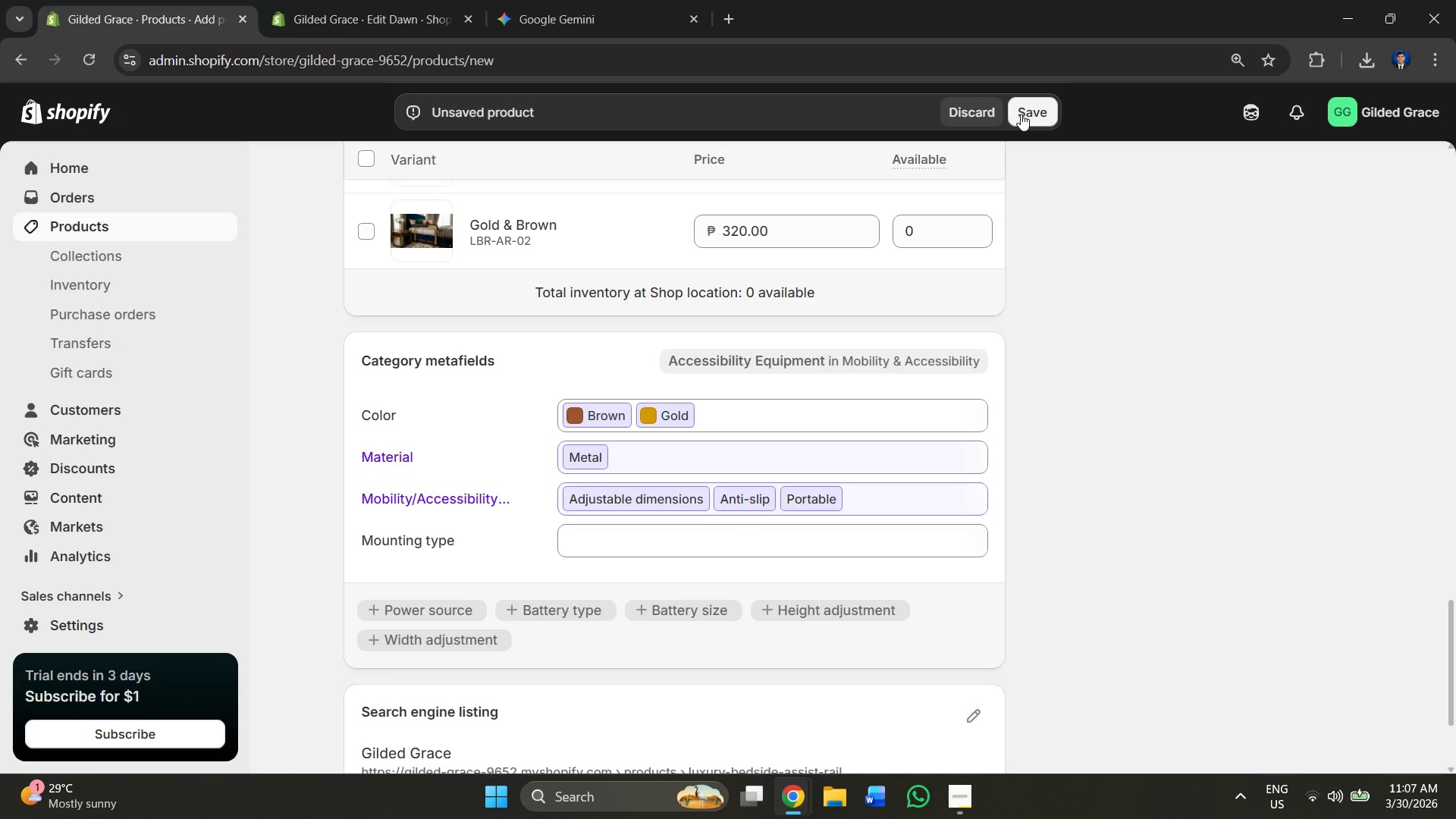 
scroll: coordinate [1007, 341], scroll_direction: up, amount: 19.0
 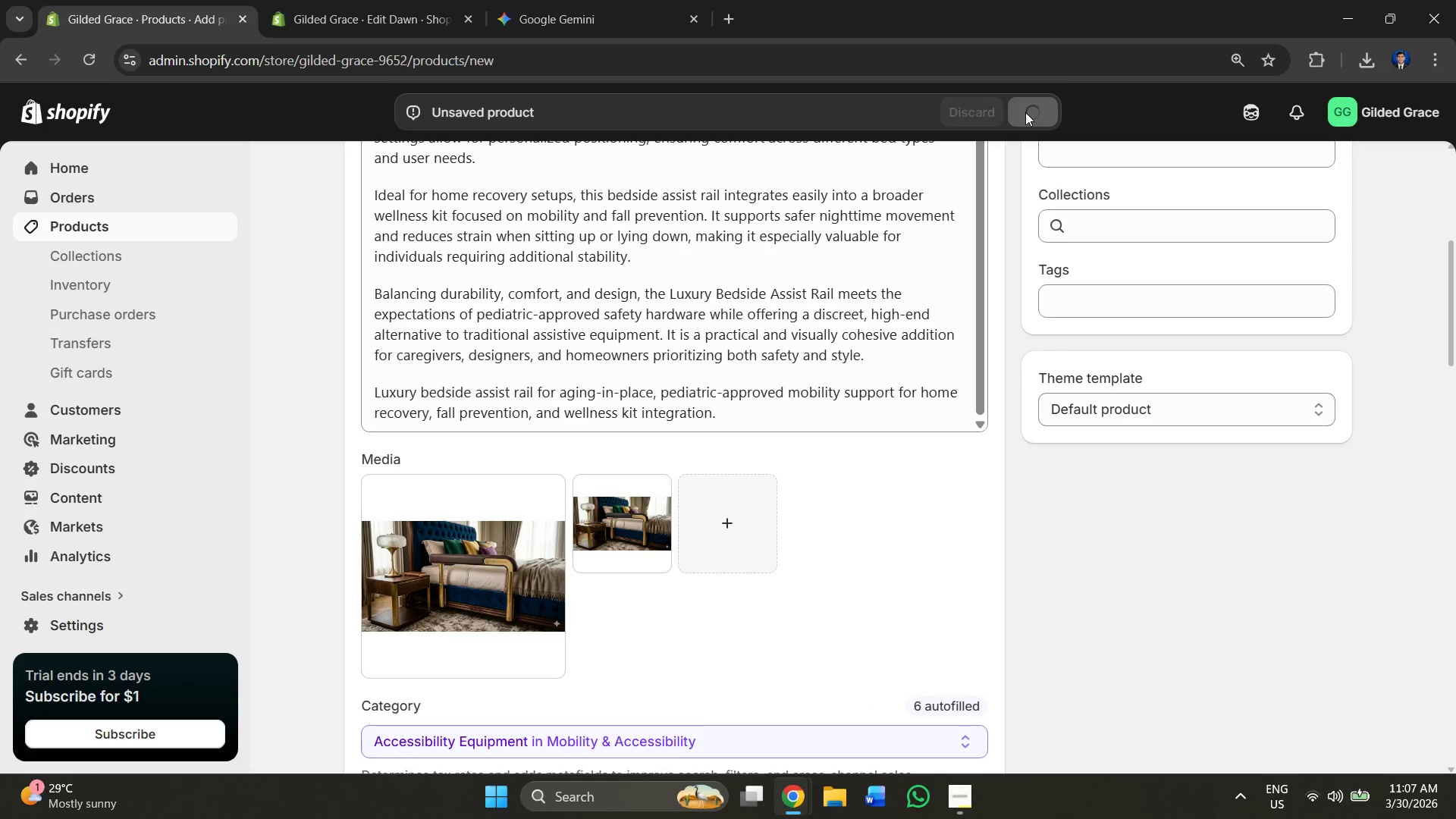 
scroll: coordinate [970, 311], scroll_direction: down, amount: 6.0
 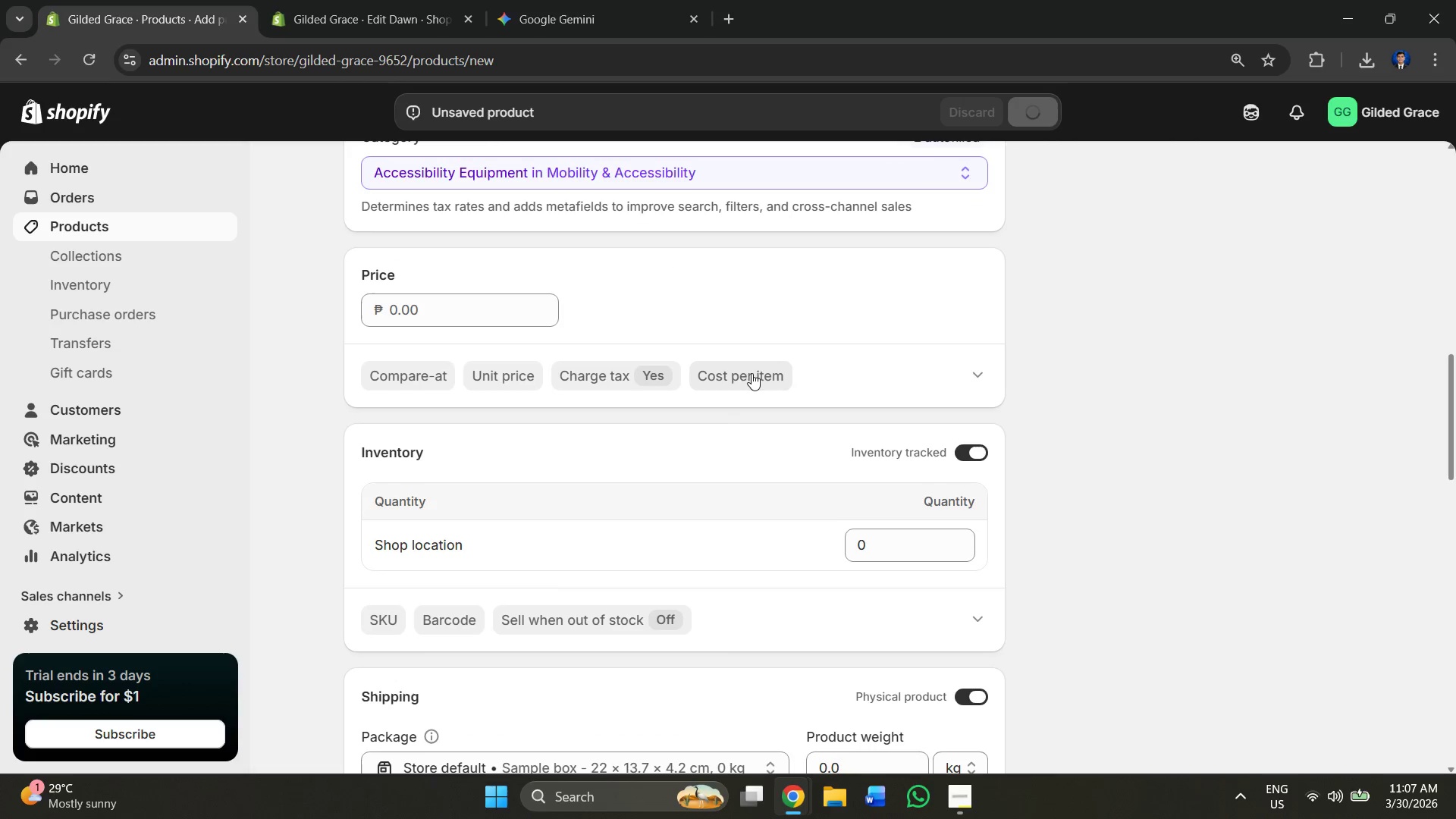 
scroll: coordinate [1034, 388], scroll_direction: up, amount: 8.0
 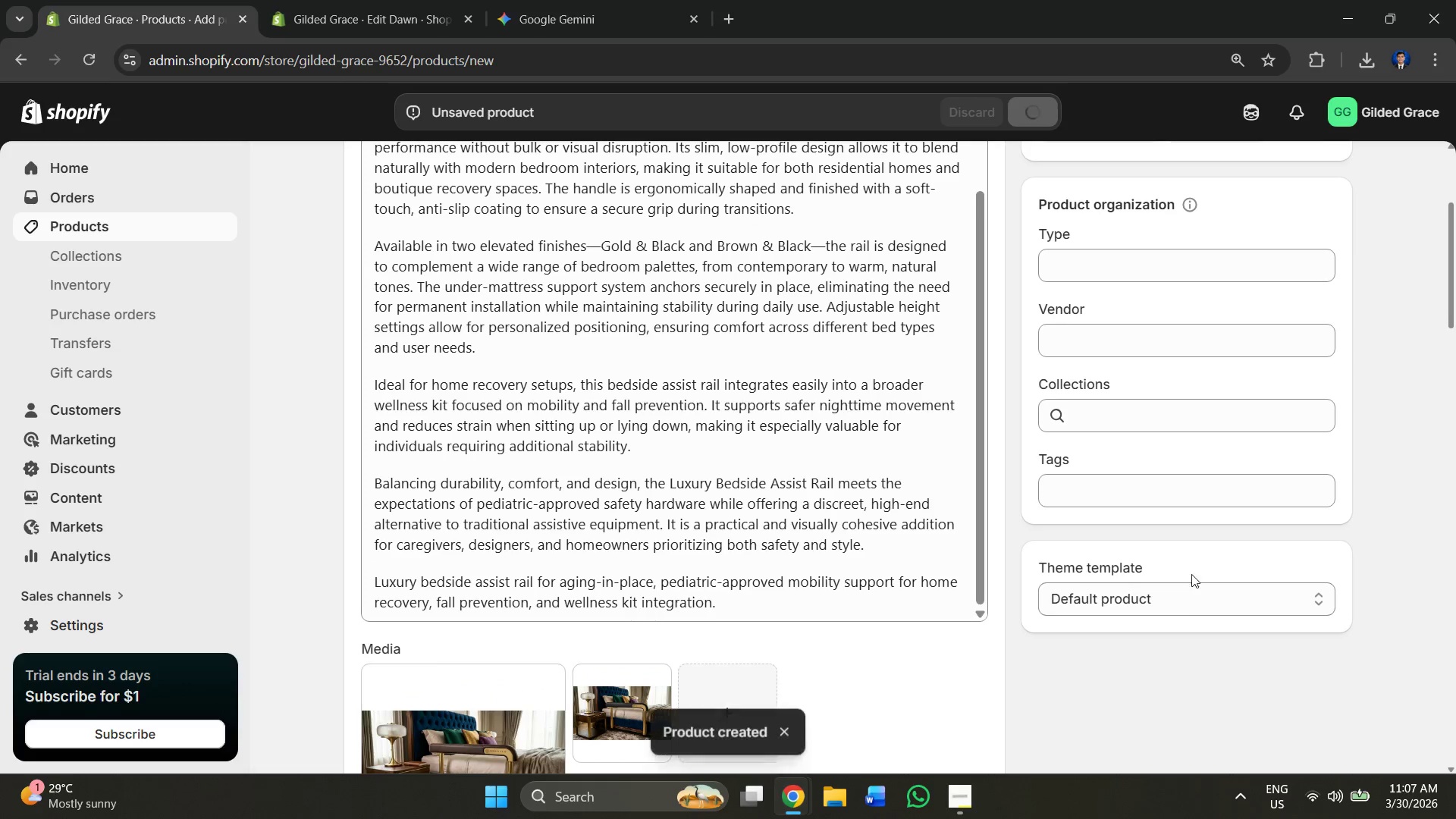 
double_click([1166, 604])
 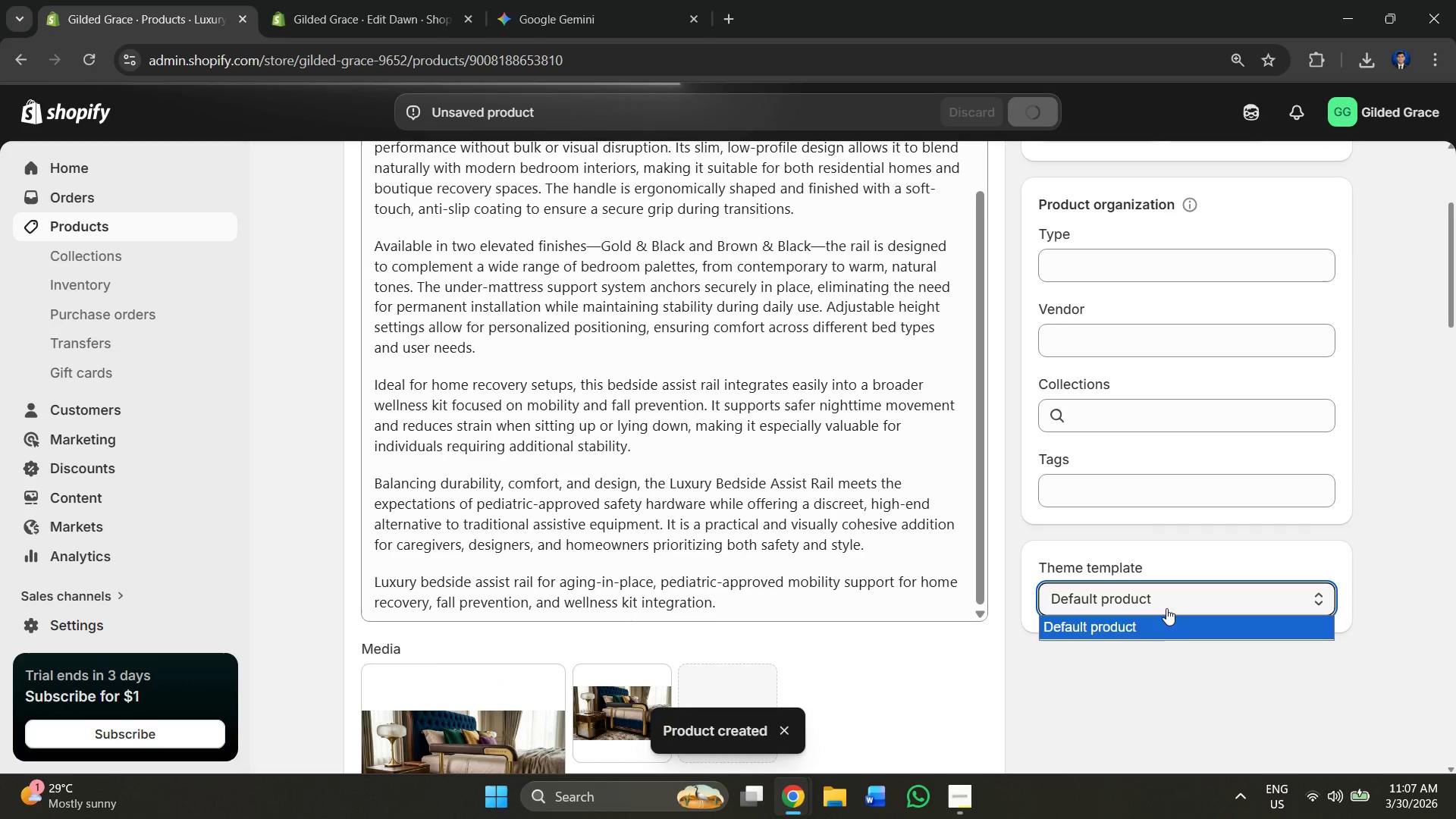 
left_click([1166, 608])
 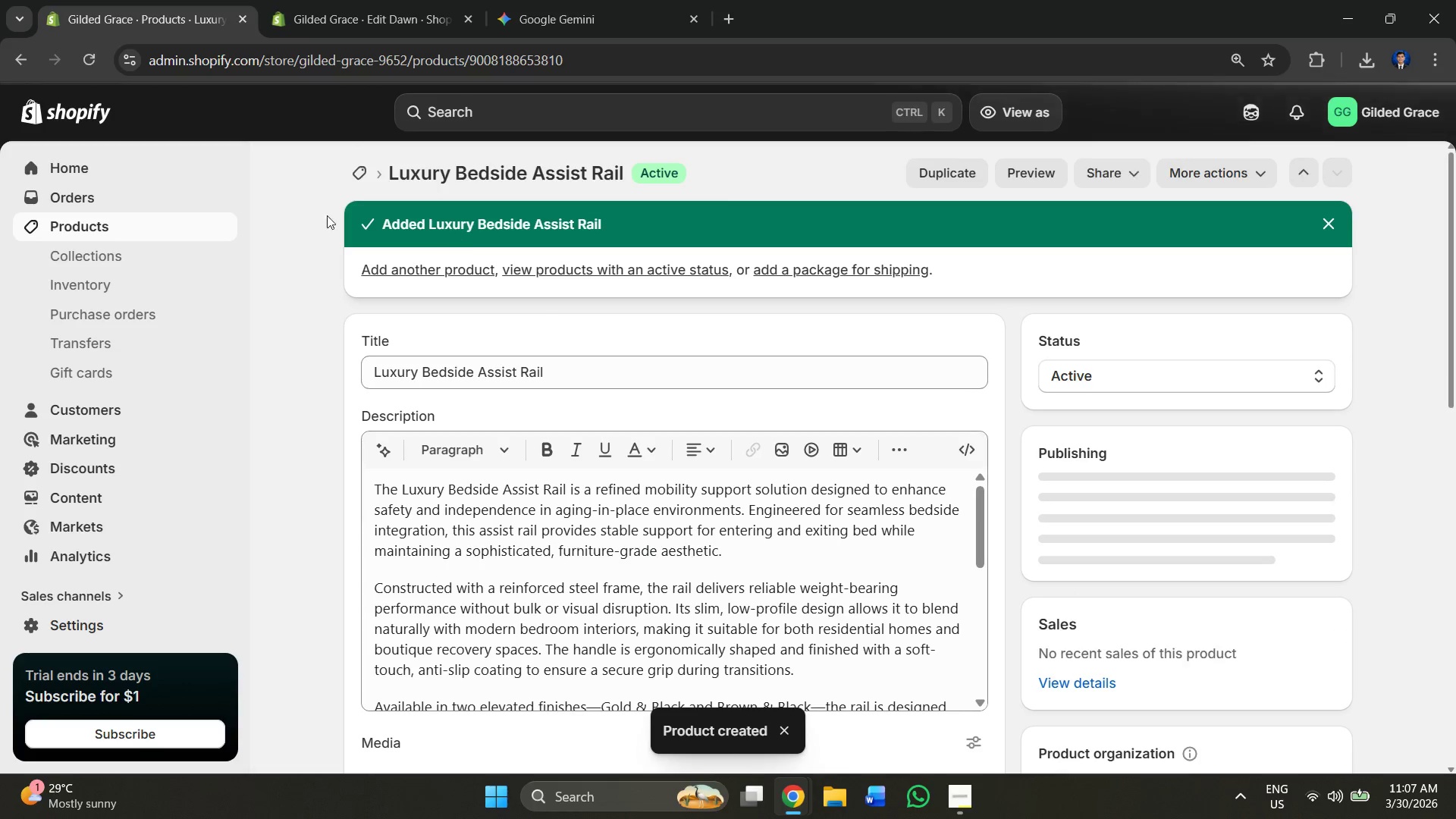 
left_click([122, 234])
 